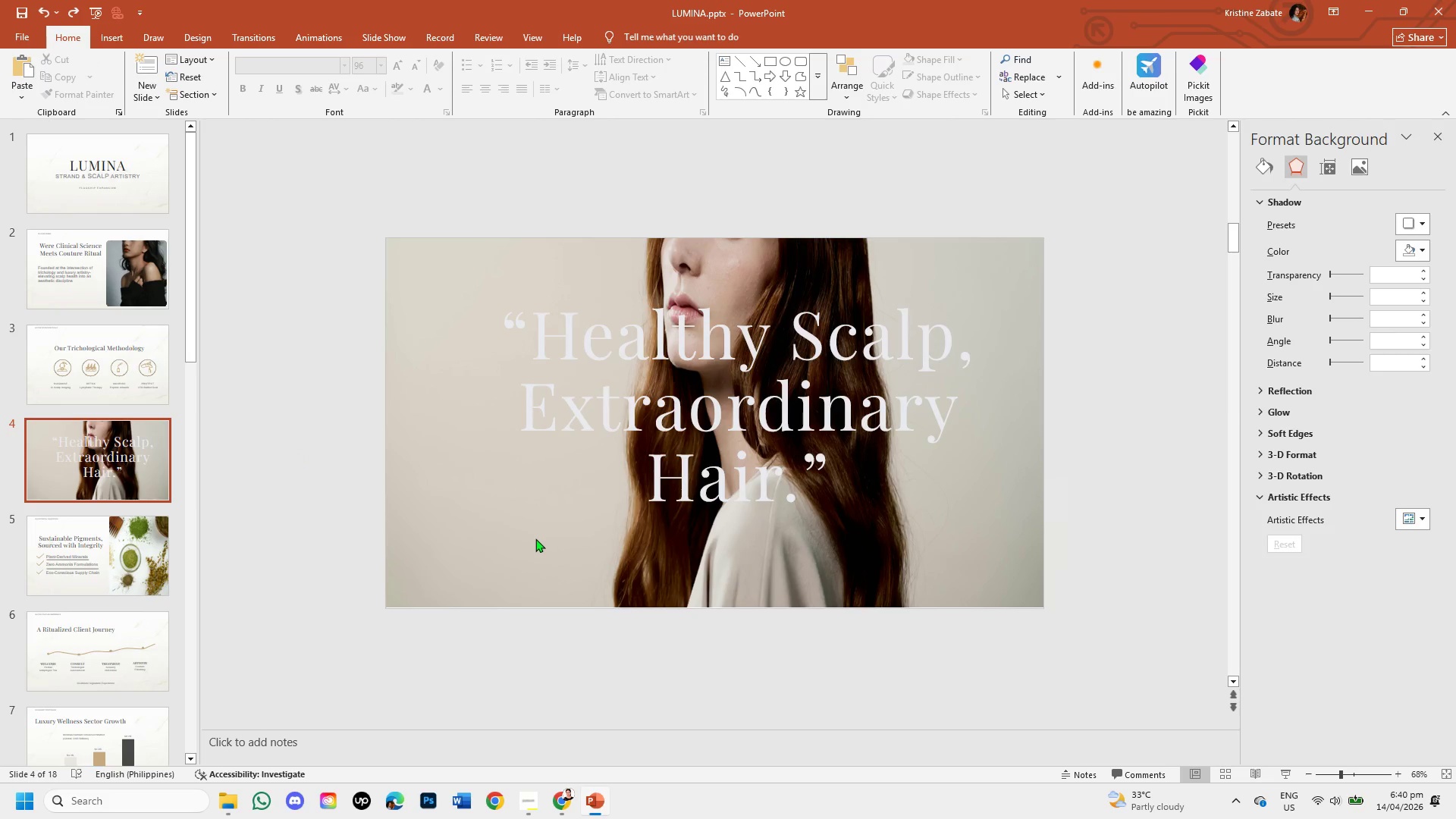 
left_click([535, 538])
 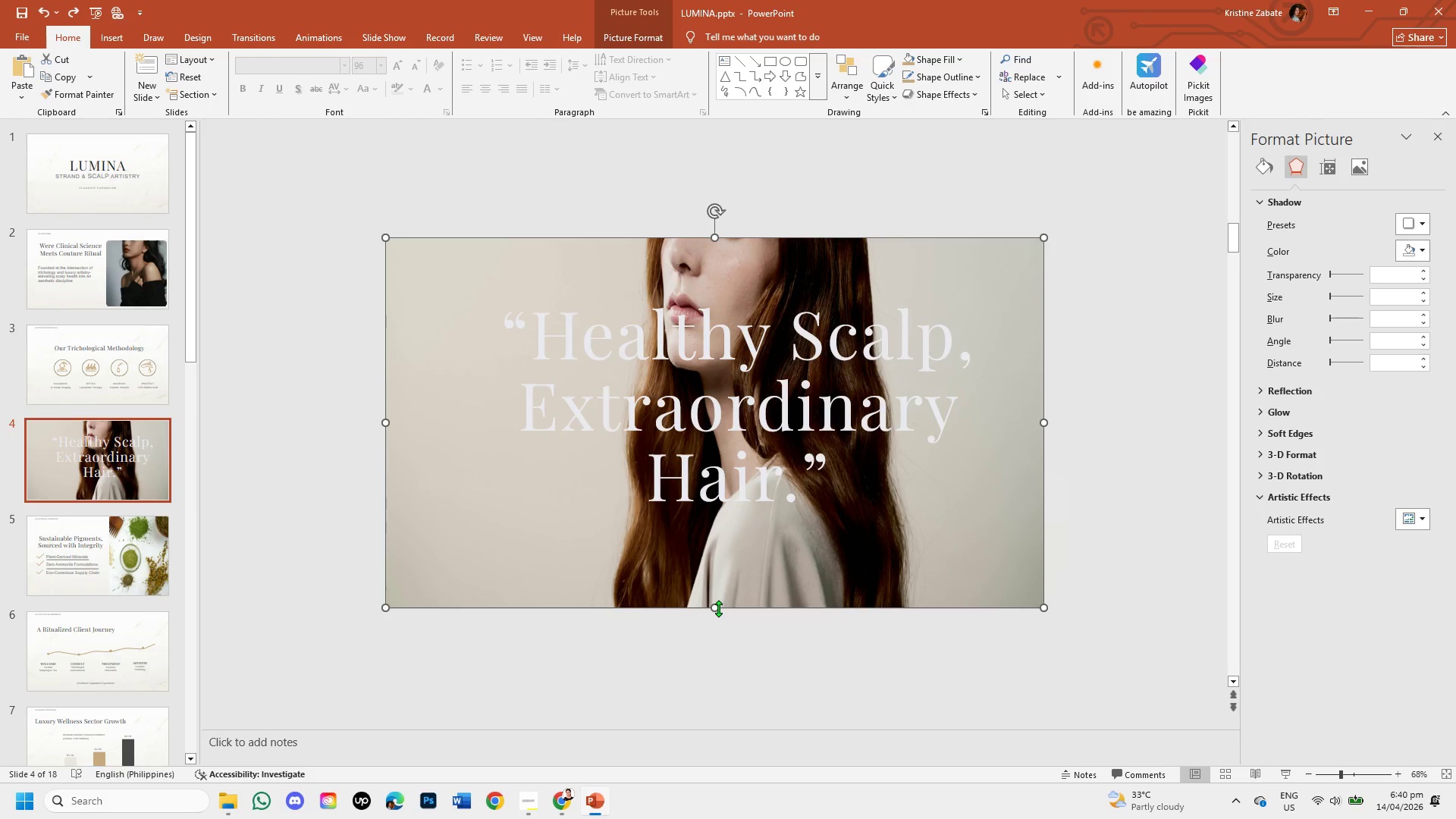 
left_click_drag(start_coordinate=[713, 607], to_coordinate=[718, 607])
 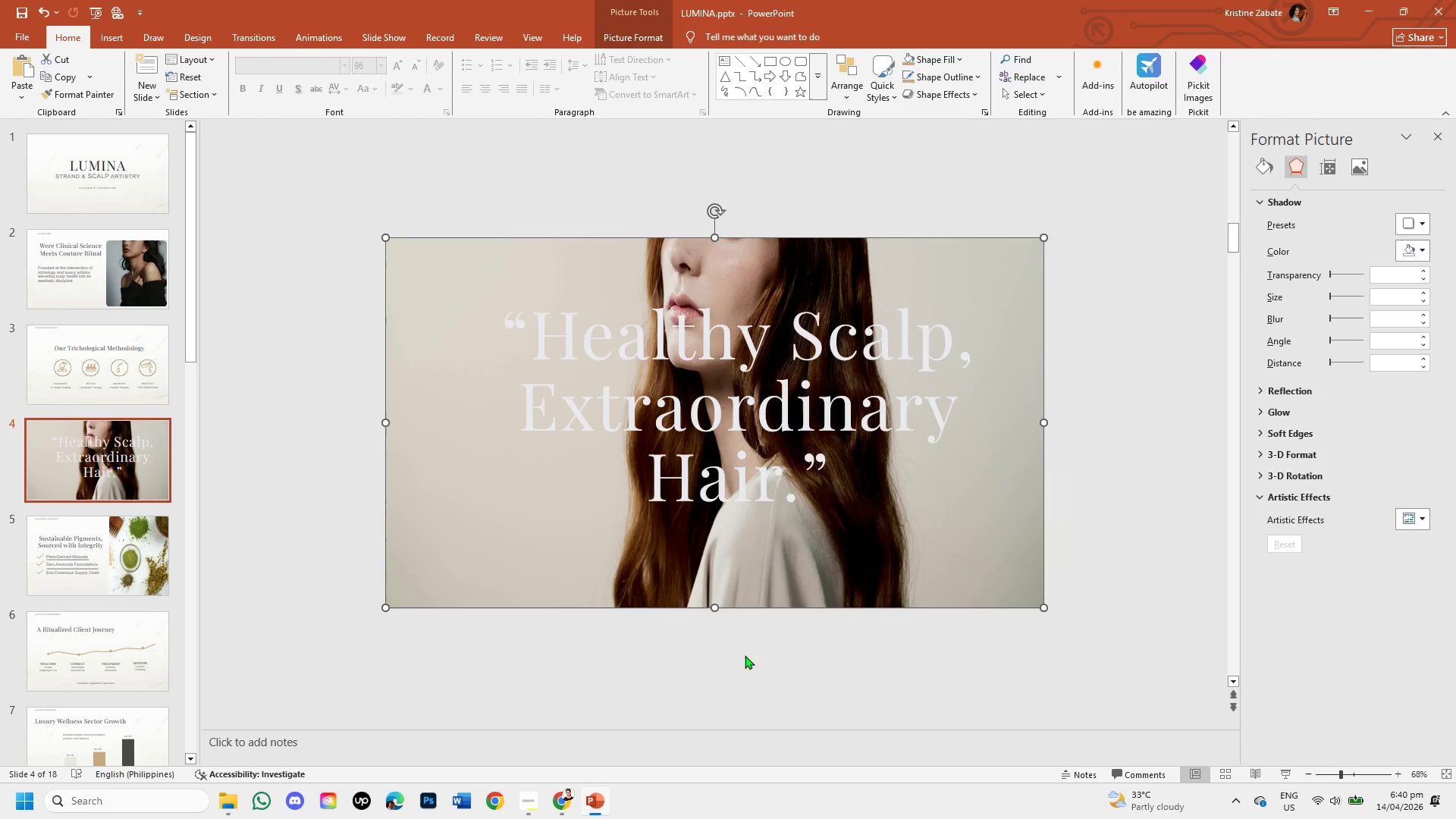 
left_click([745, 655])
 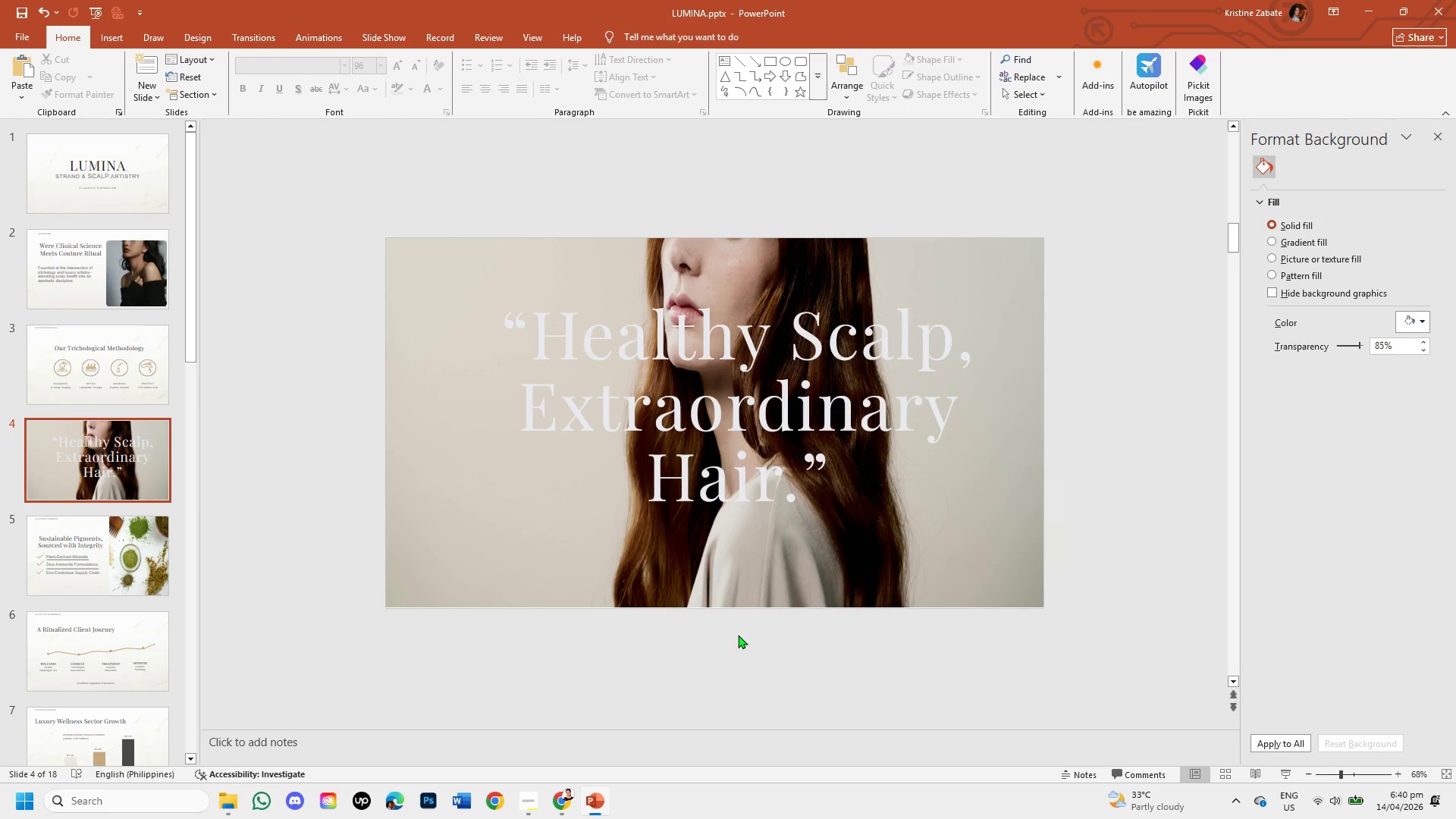 
left_click([688, 554])
 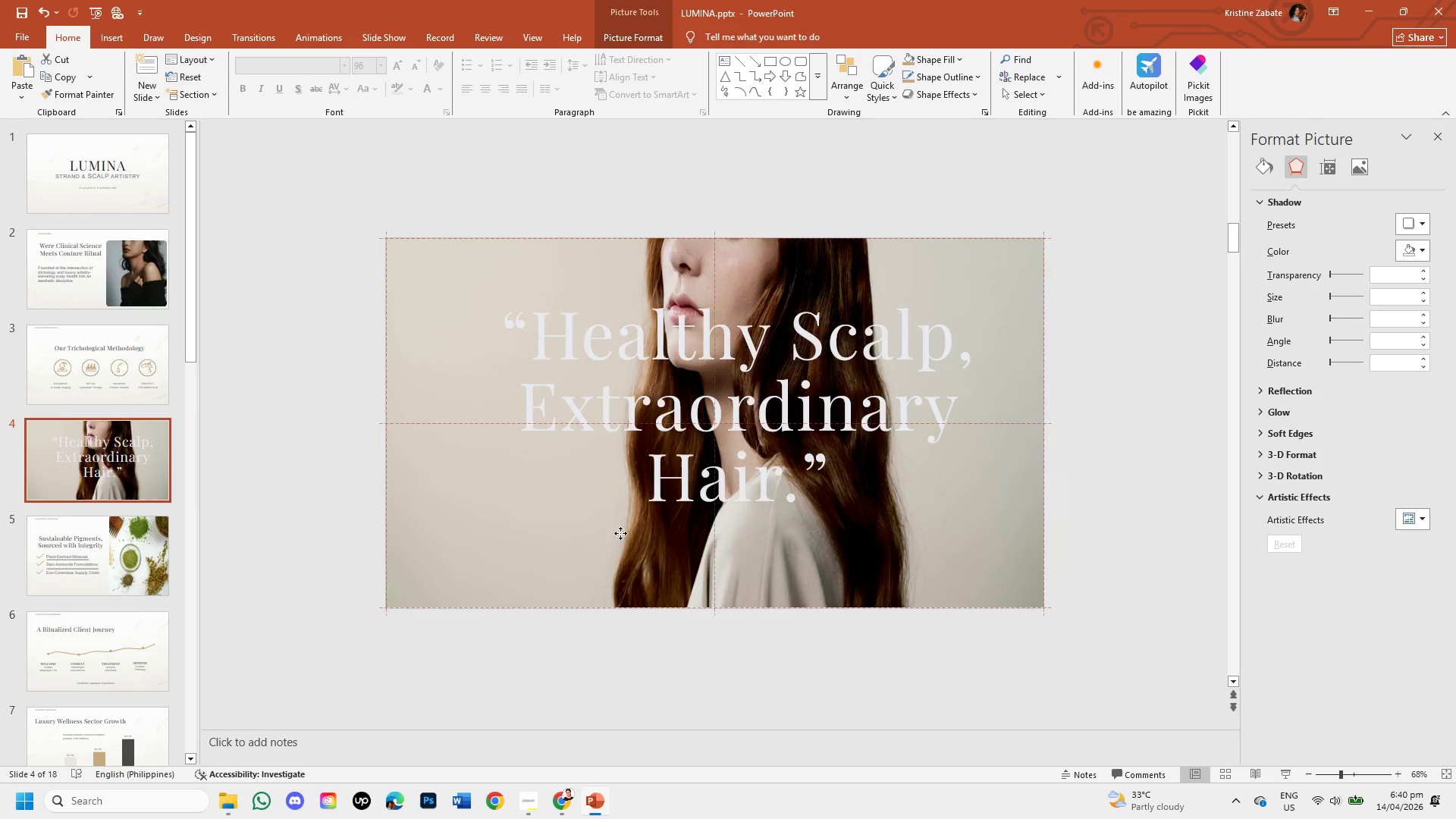 
right_click([549, 519])
 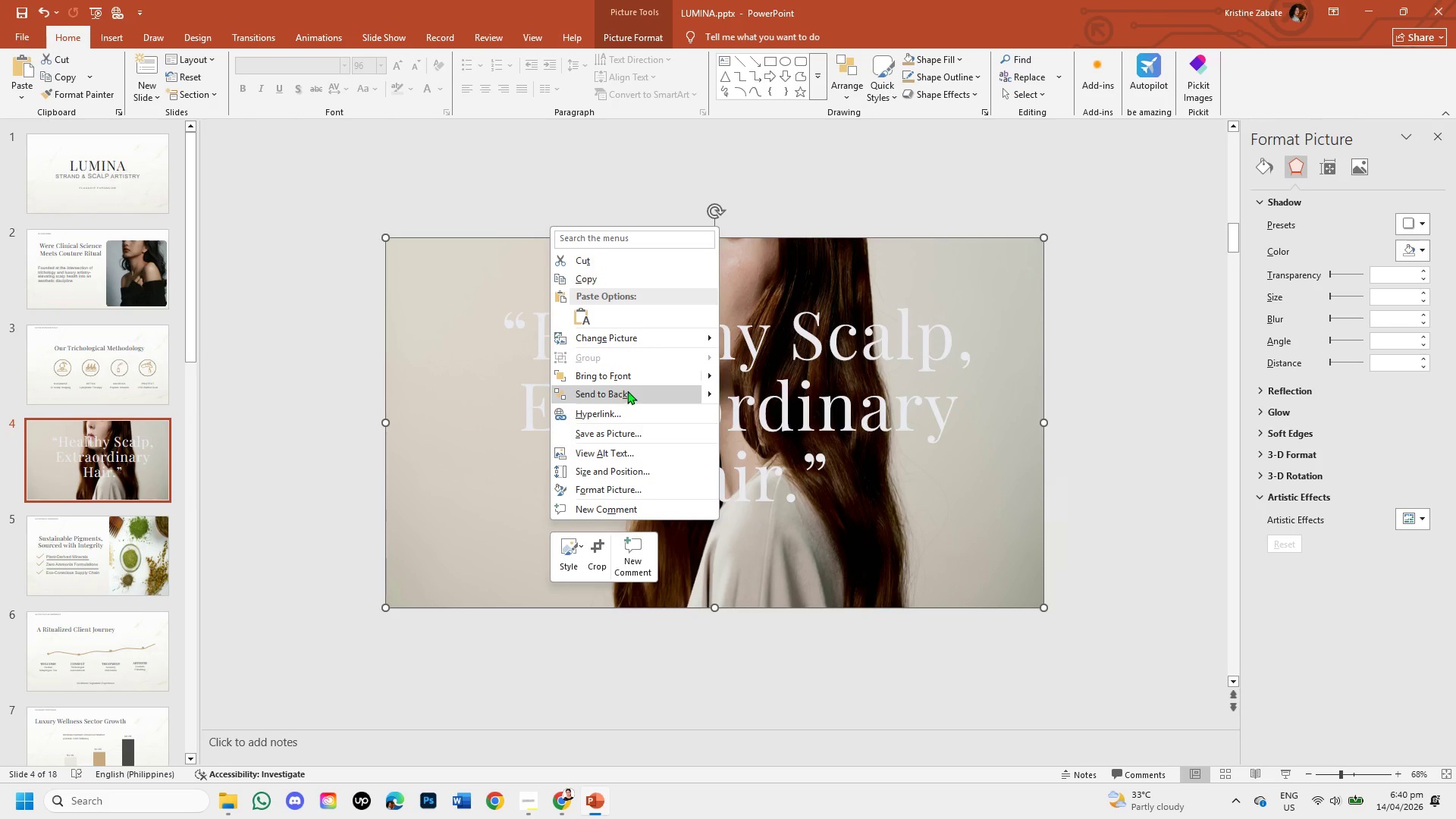 
left_click([633, 392])
 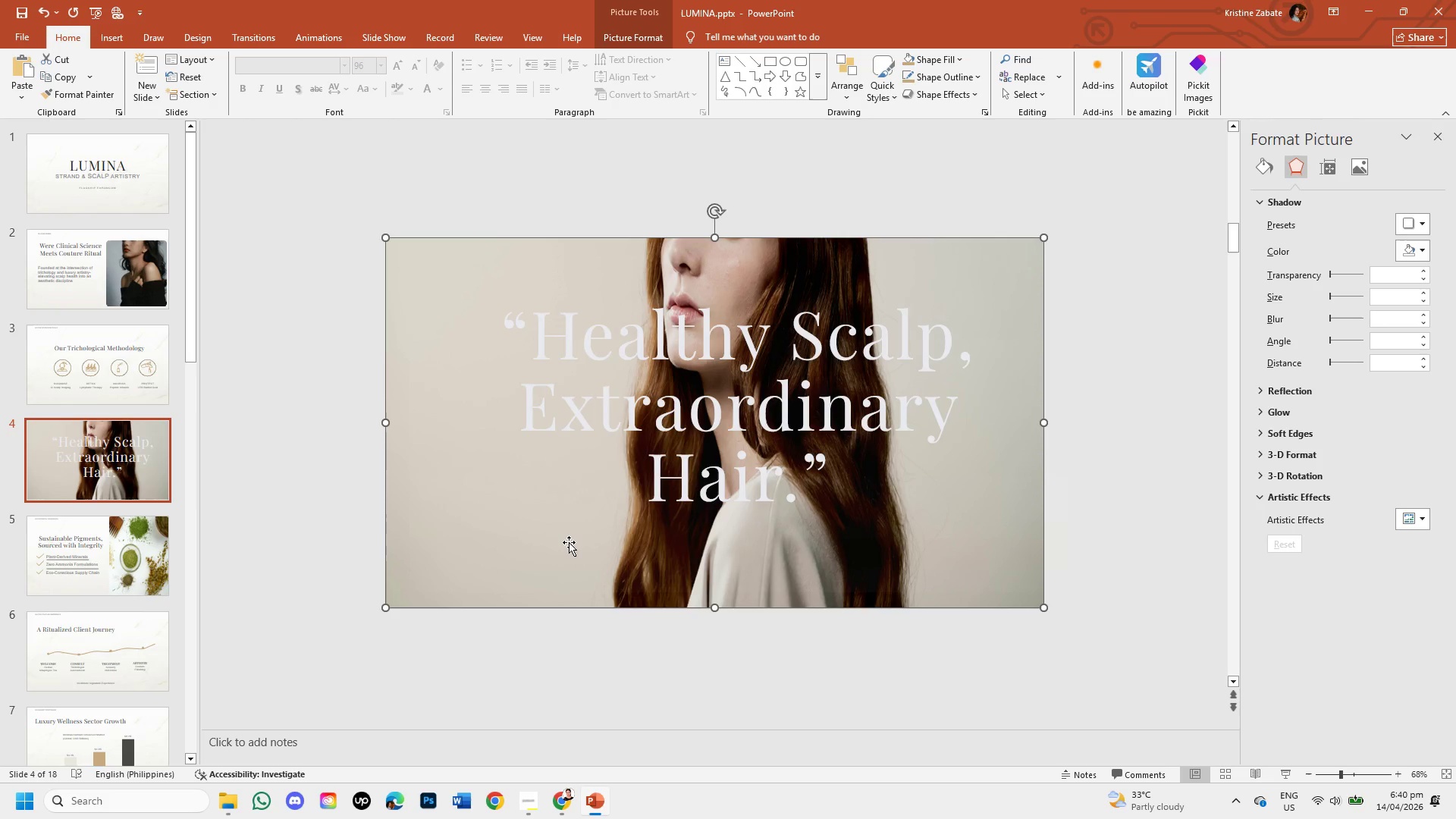 
left_click([569, 542])
 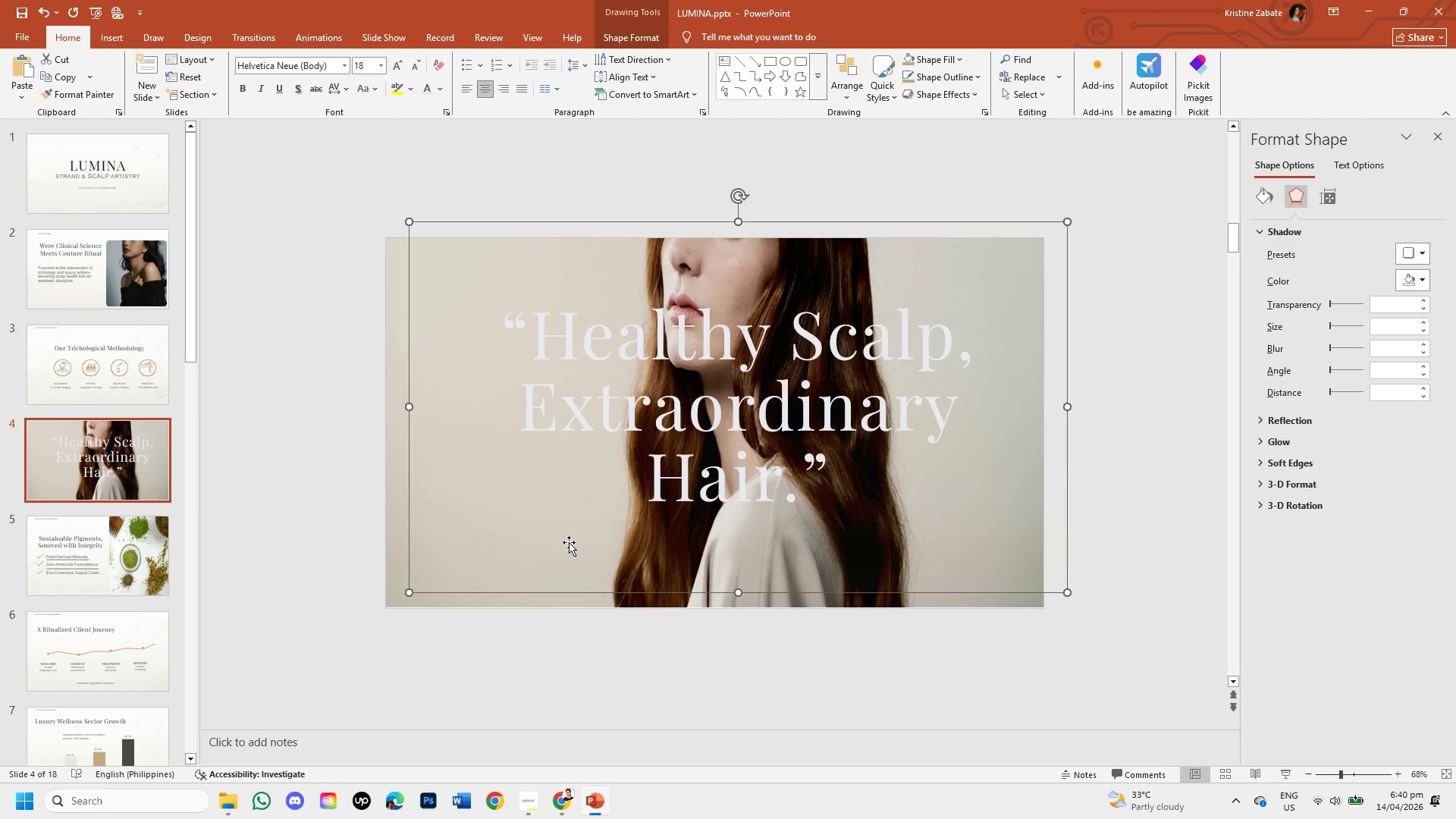 
left_click_drag(start_coordinate=[569, 542], to_coordinate=[549, 563])
 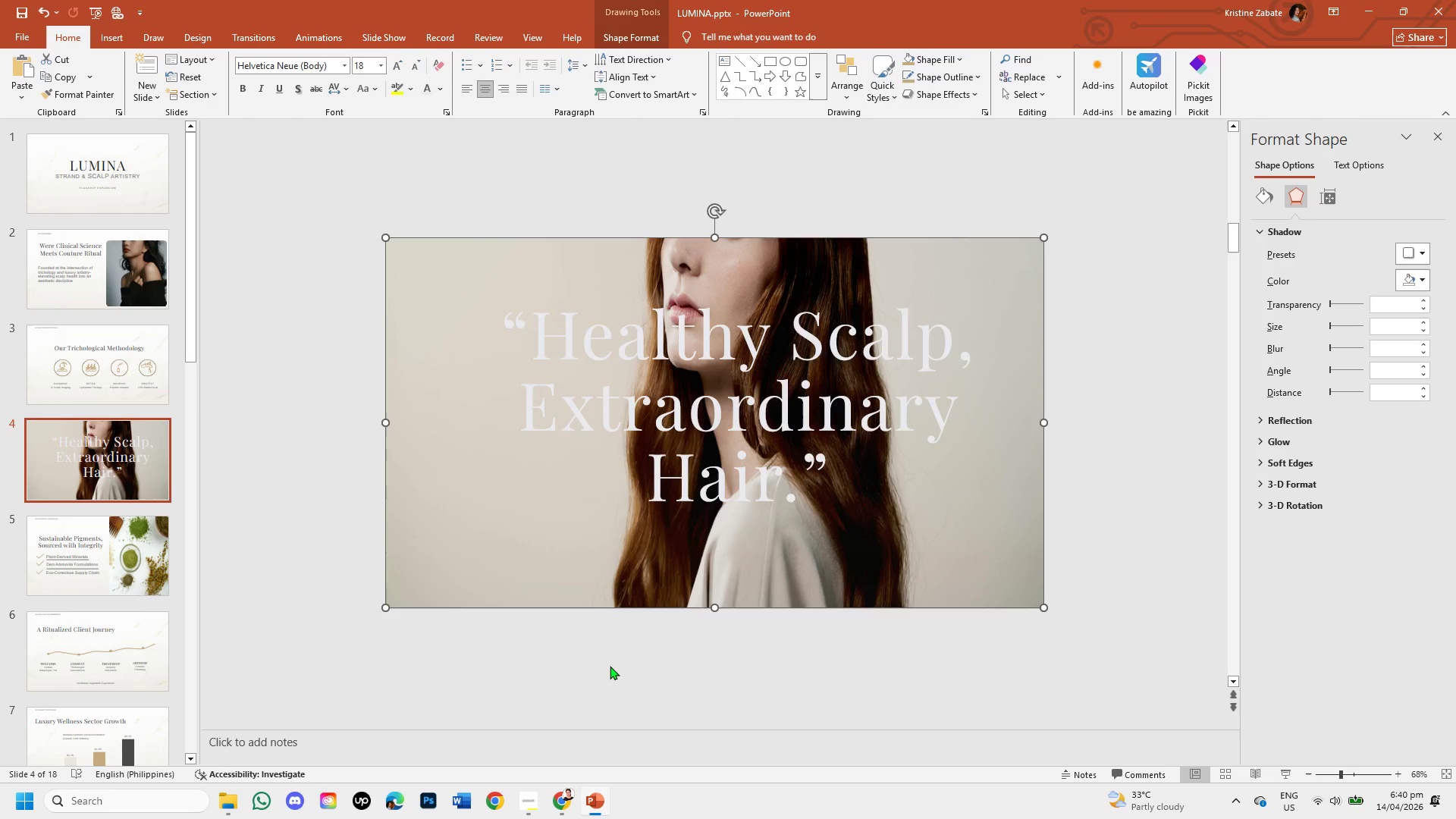 
left_click([610, 666])
 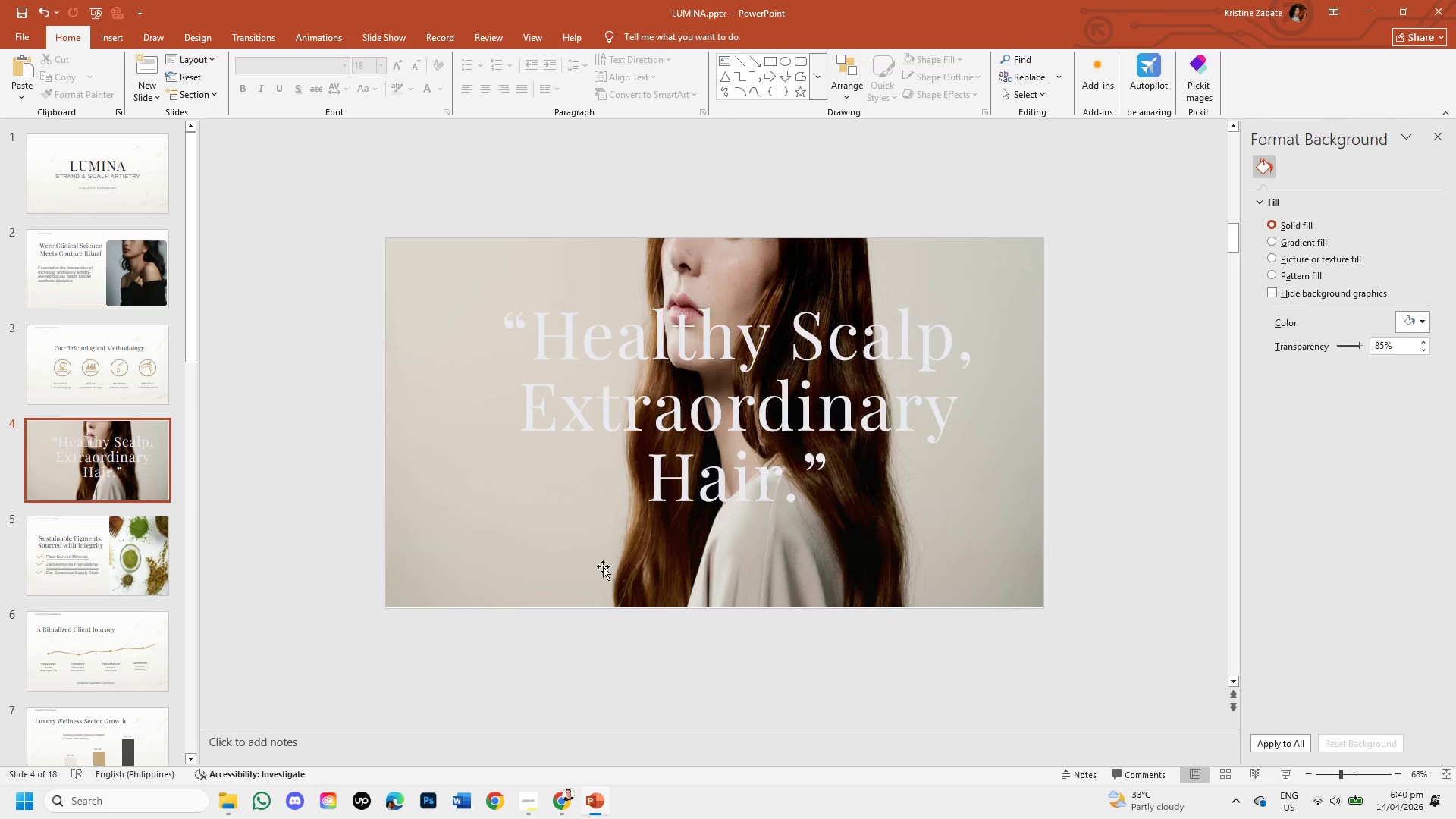 
left_click([596, 541])
 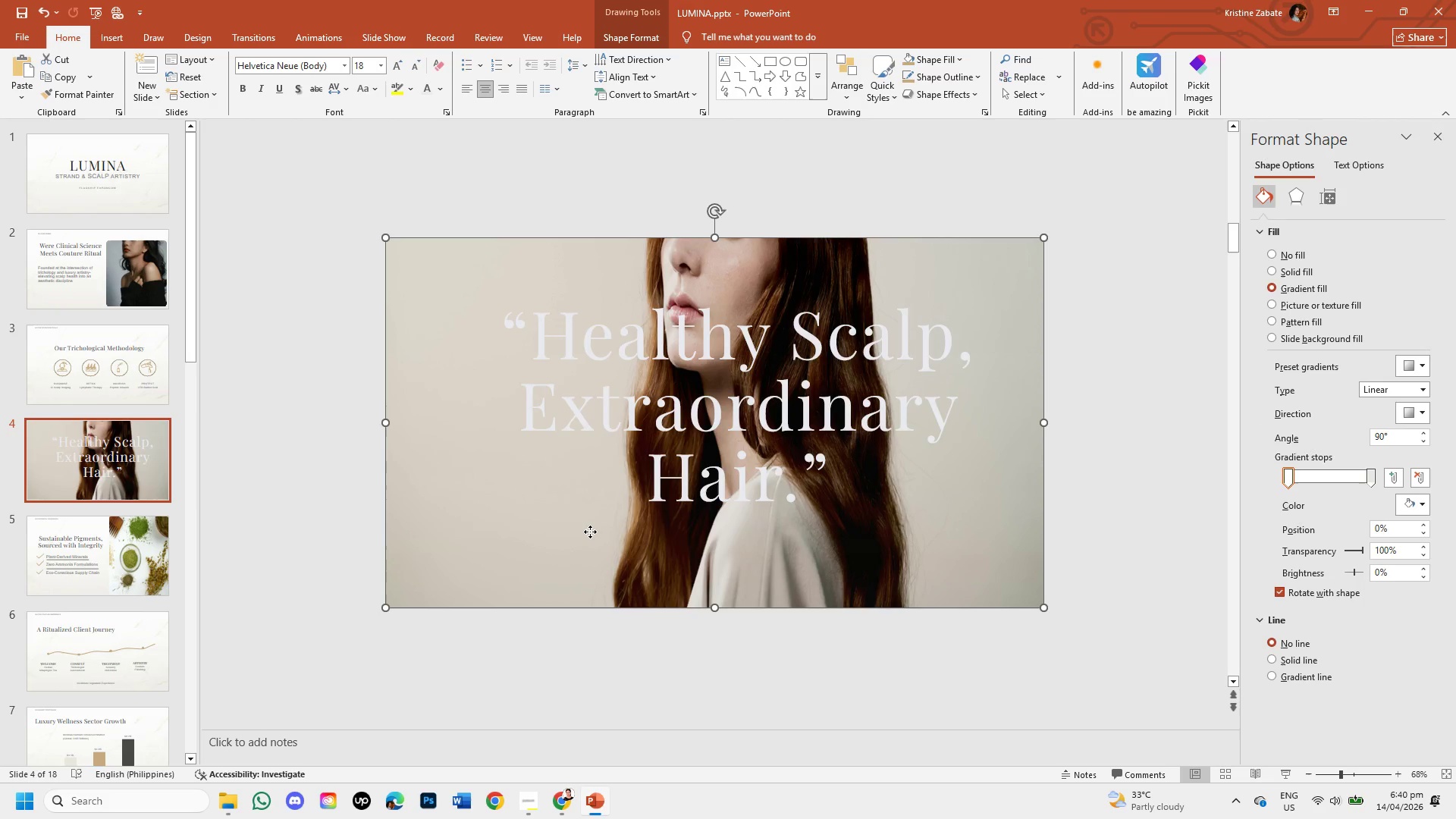 
left_click_drag(start_coordinate=[590, 532], to_coordinate=[604, 511])
 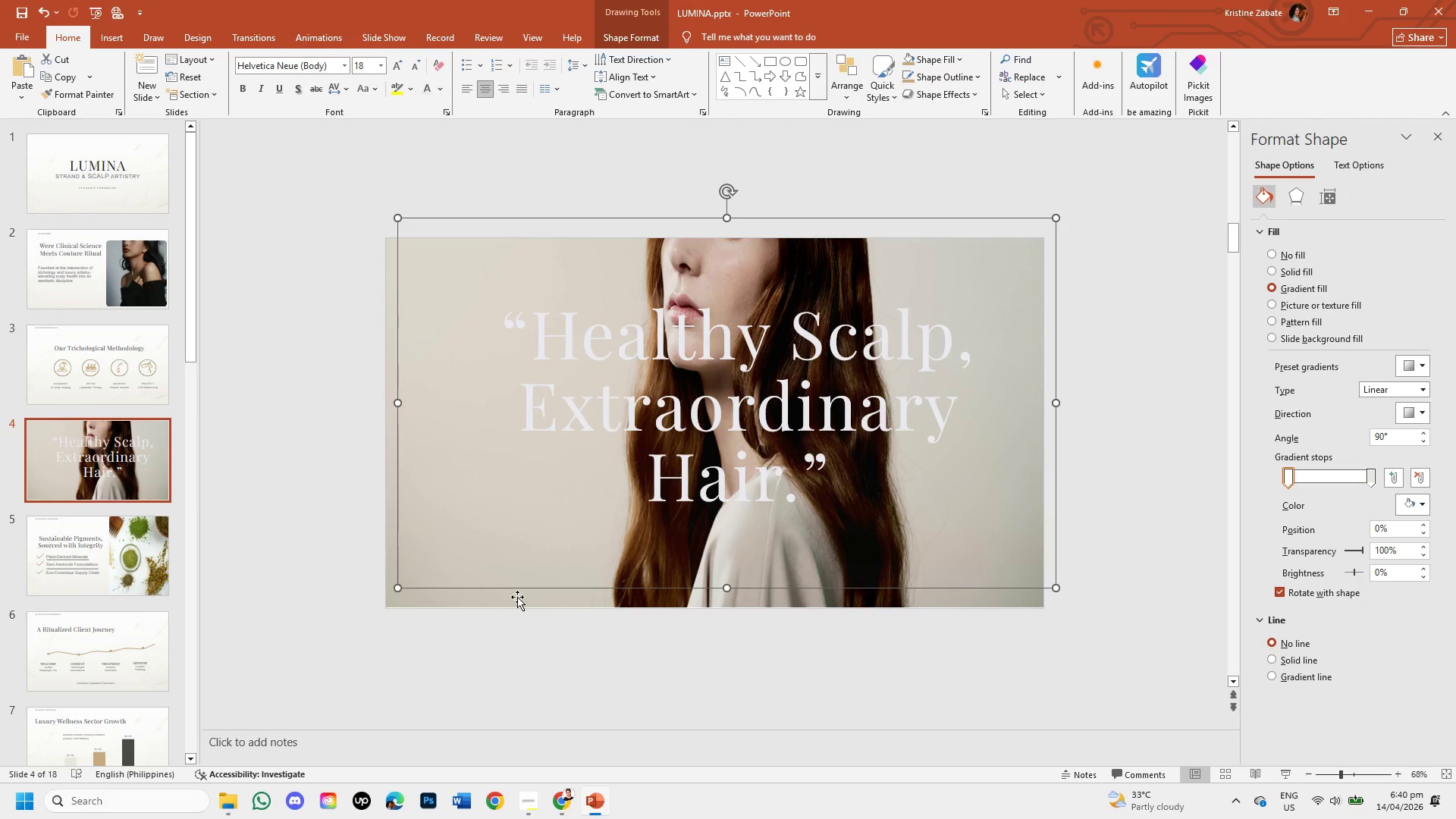 
left_click([517, 597])
 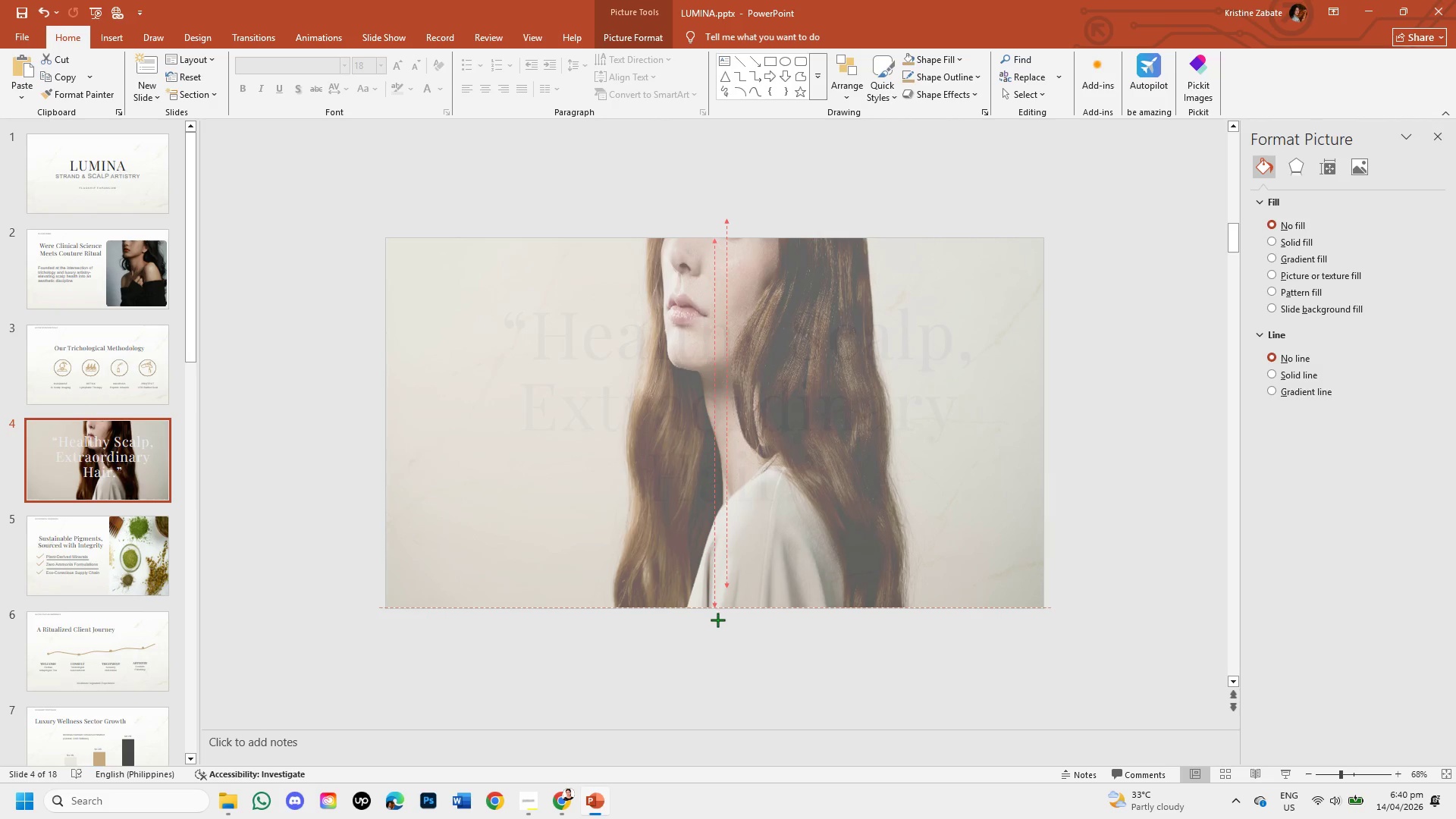 
left_click([714, 627])
 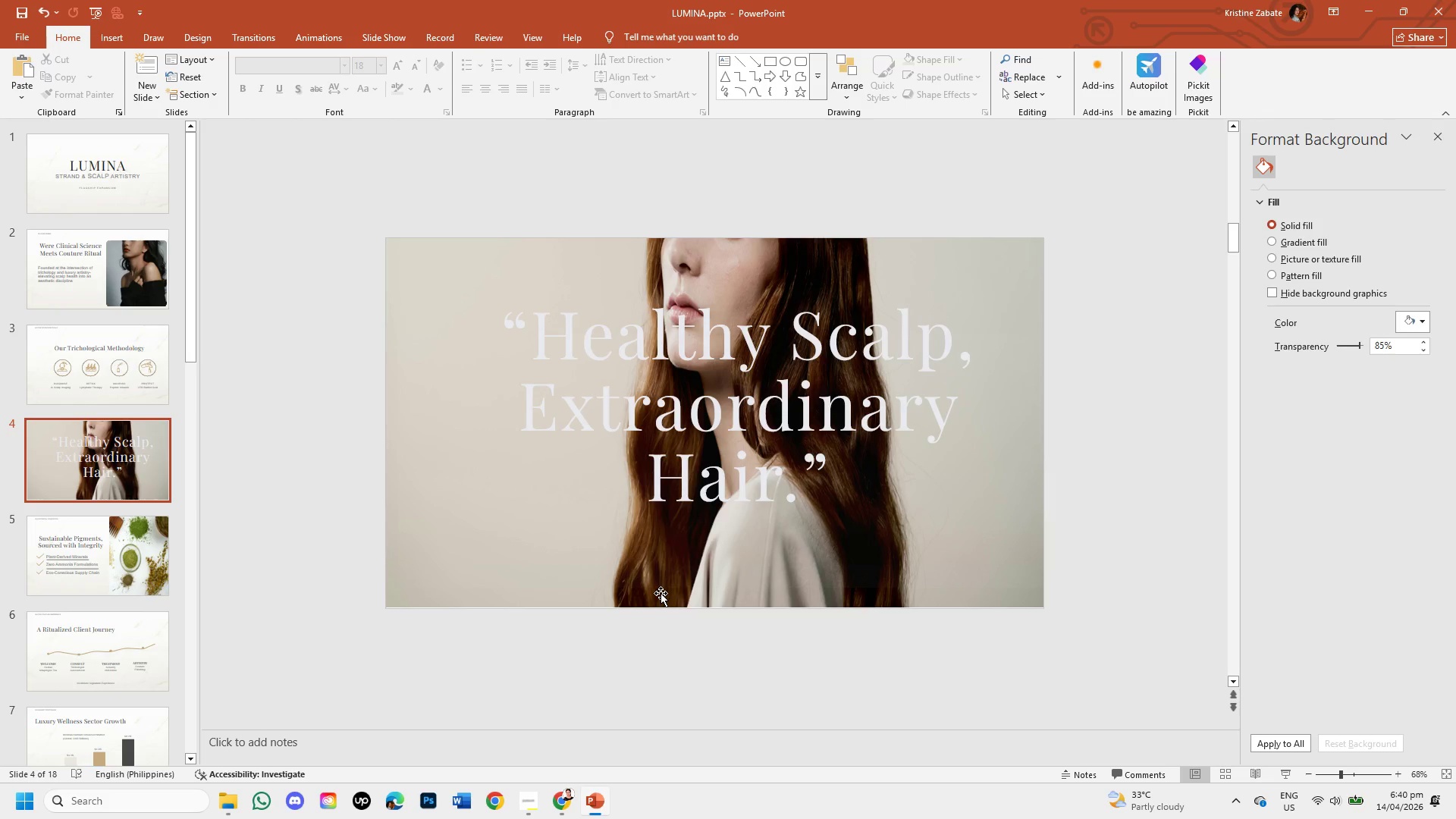 
wait(26.48)
 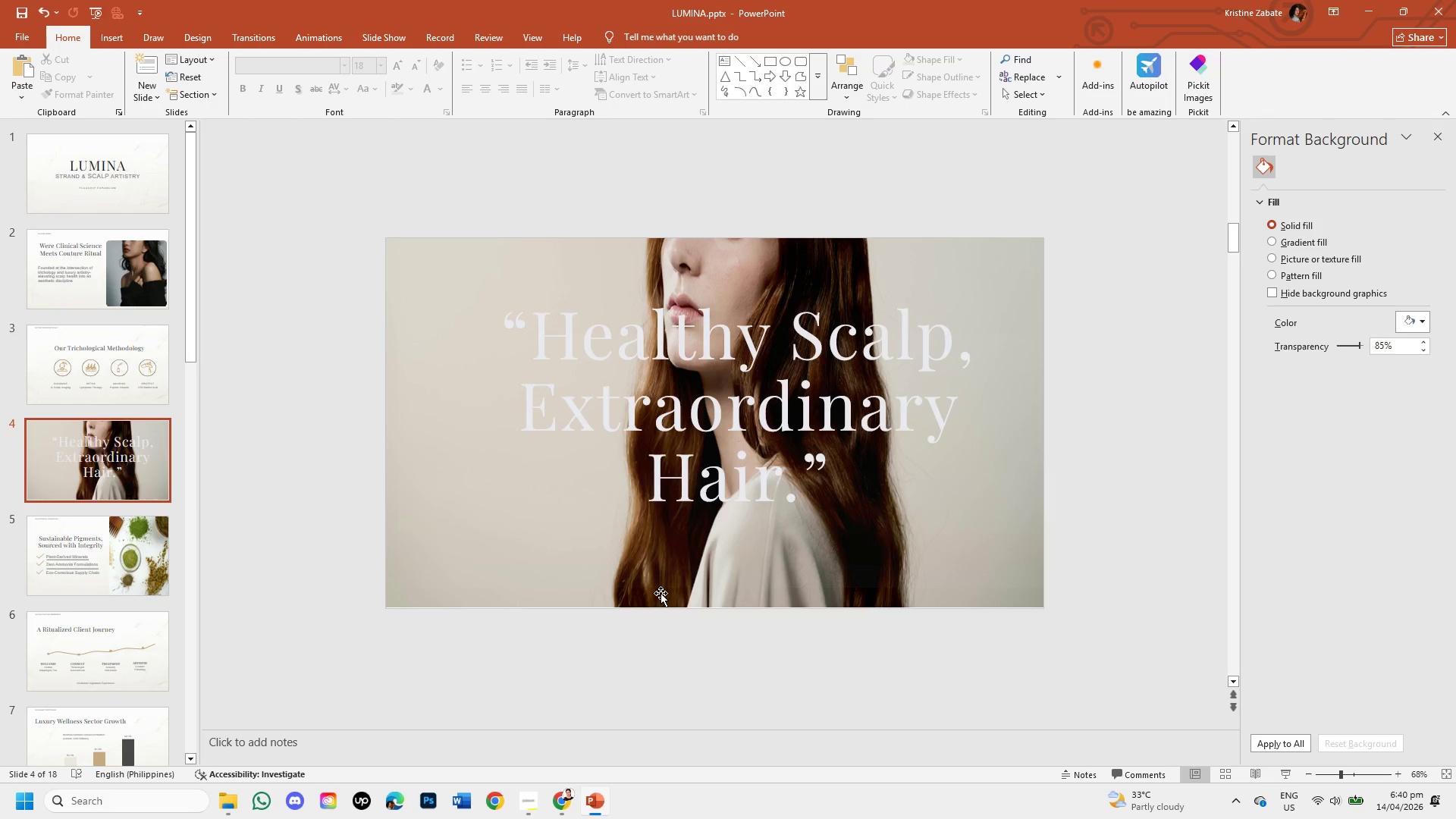 
left_click([557, 810])
 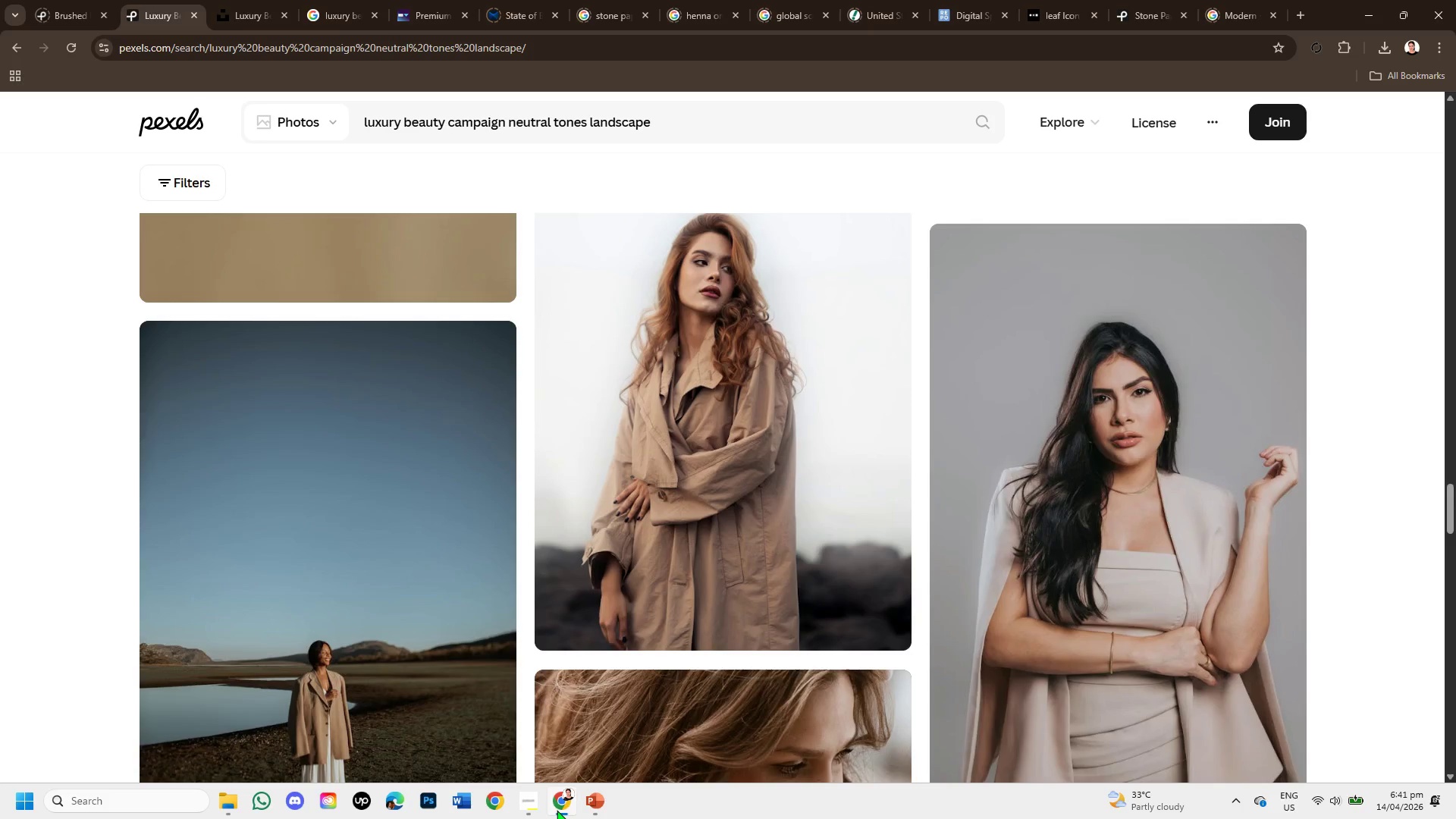 
wait(15.78)
 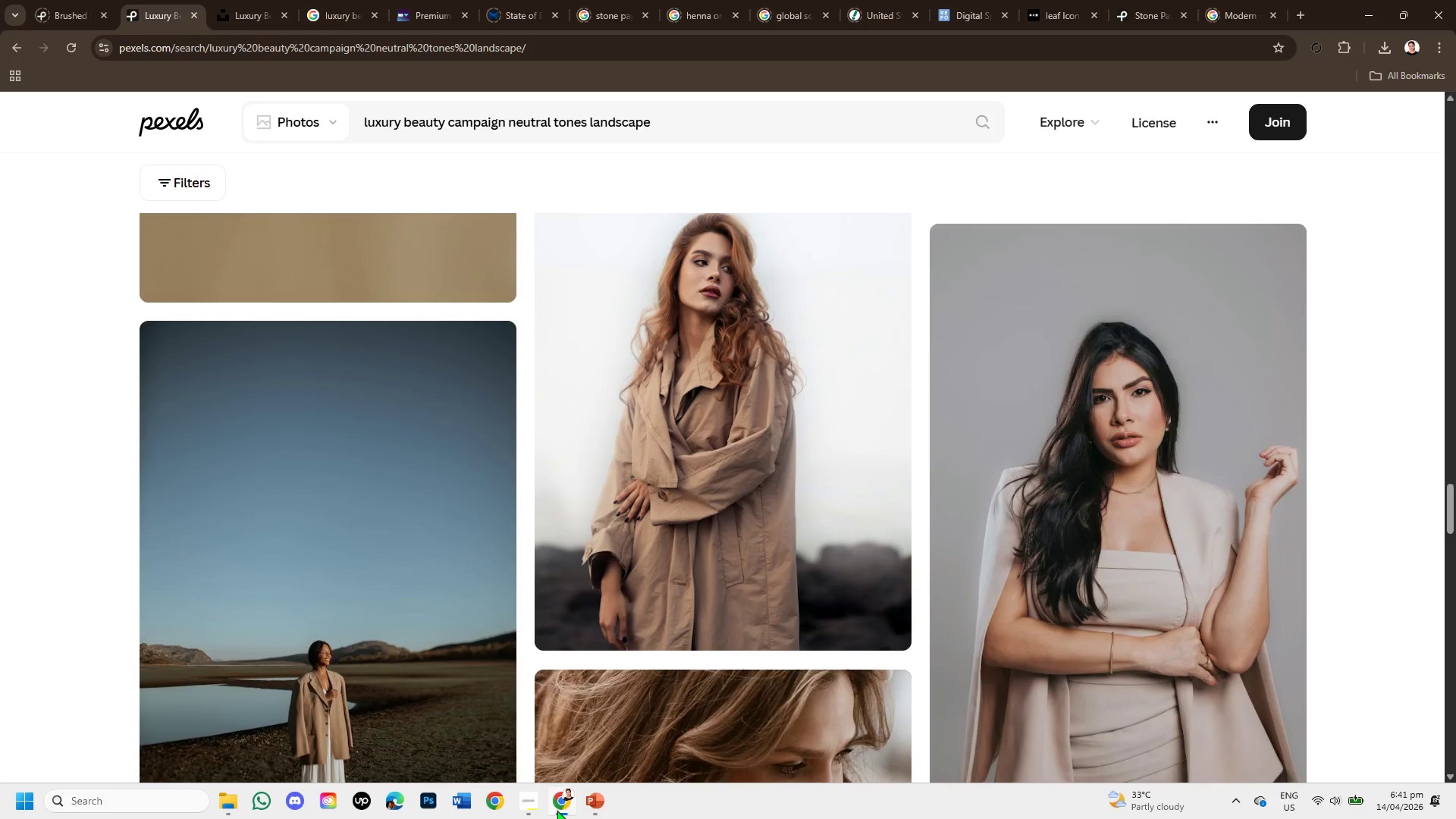 
scroll: coordinate [816, 576], scroll_direction: down, amount: 6.0
 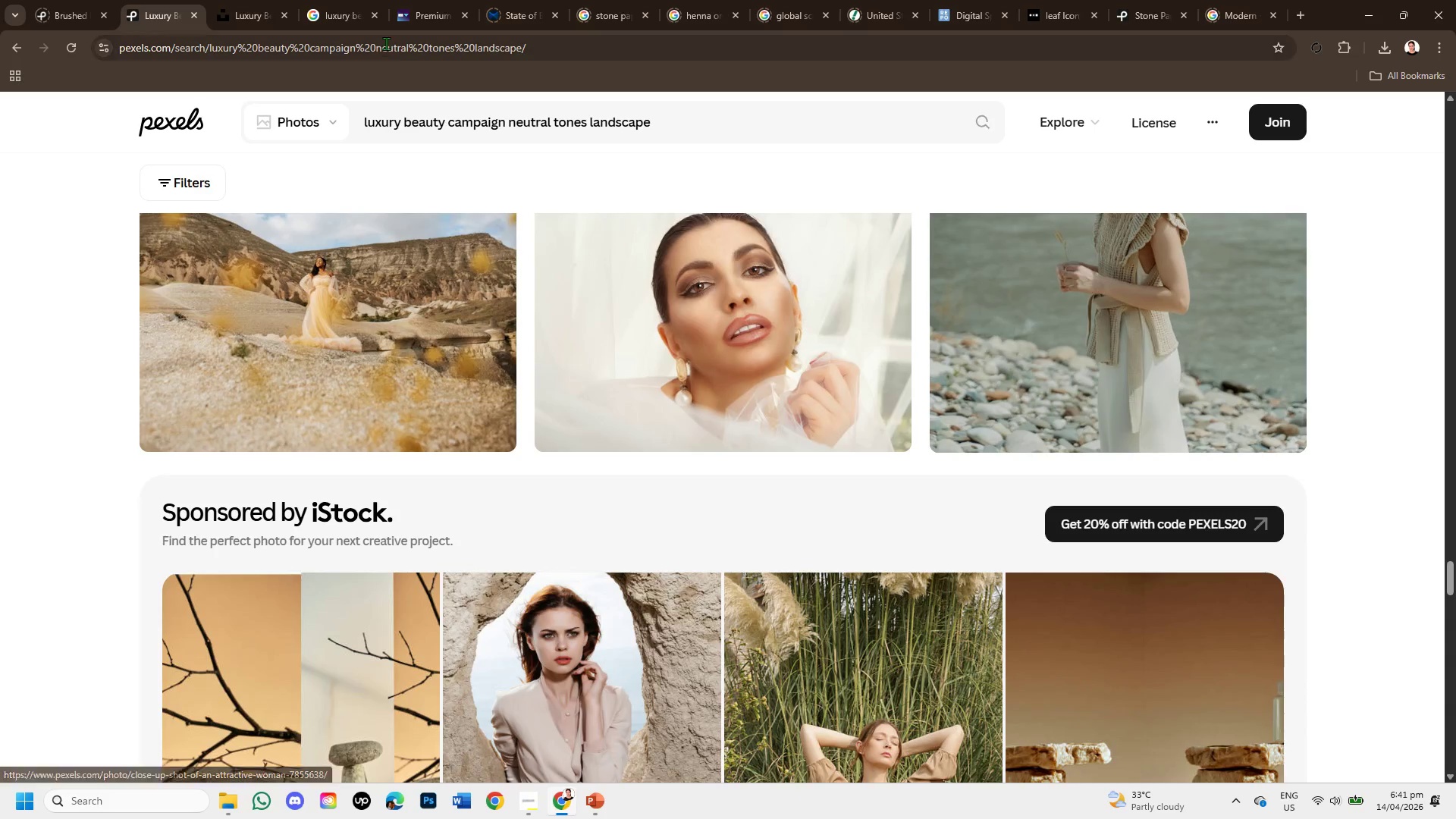 
left_click([253, 6])
 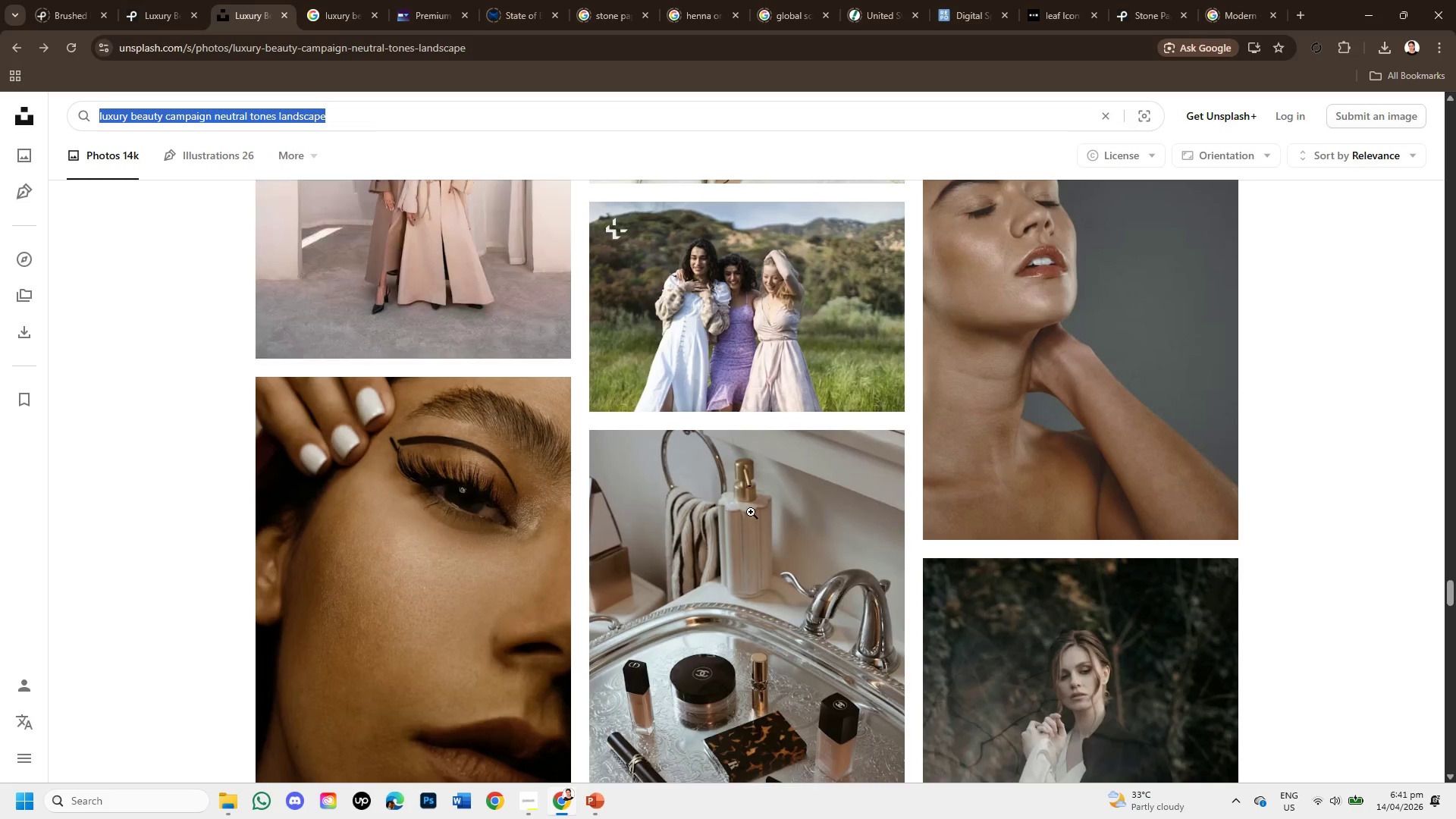 
scroll: coordinate [764, 527], scroll_direction: down, amount: 3.0
 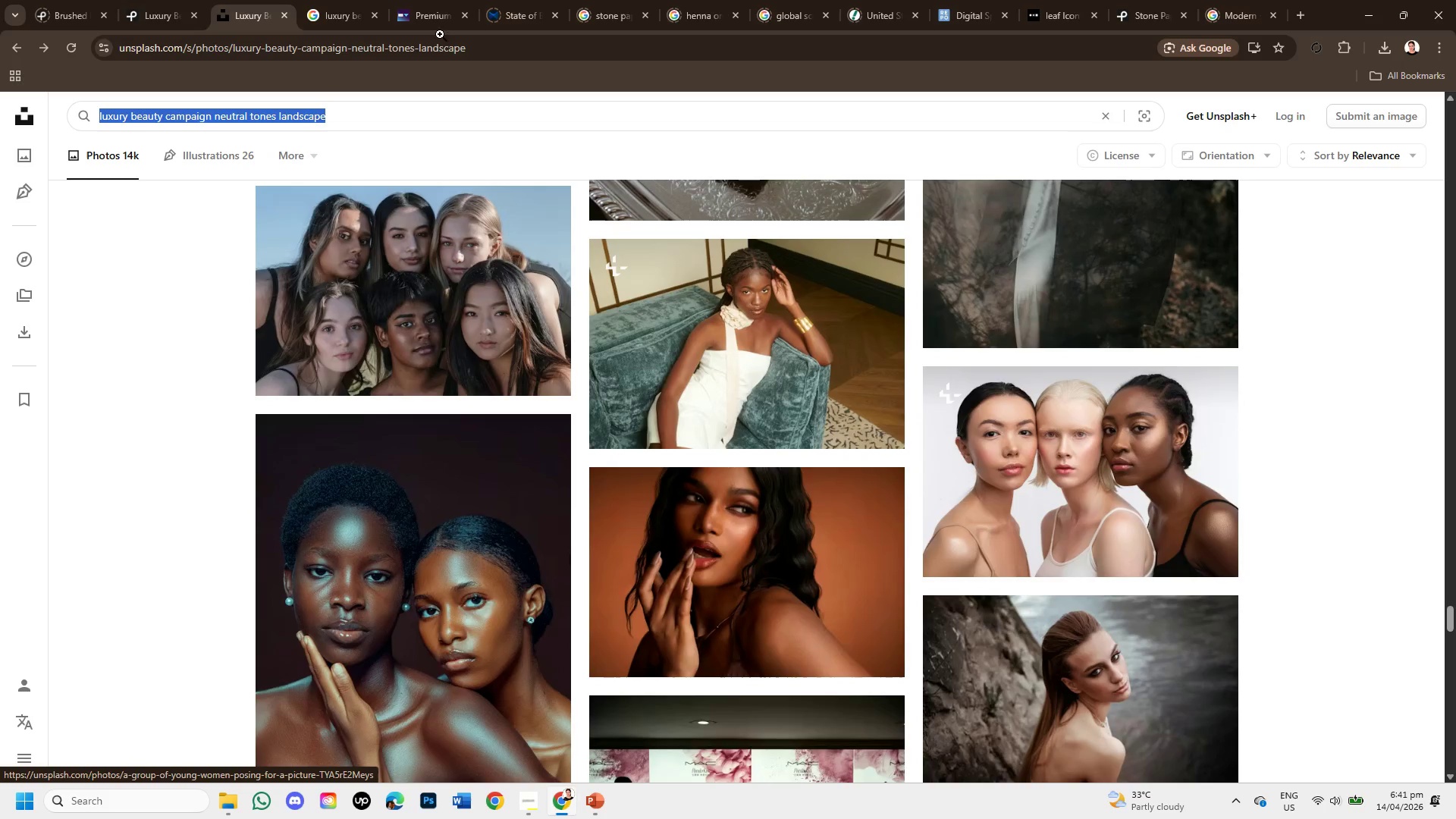 
left_click([402, 129])
 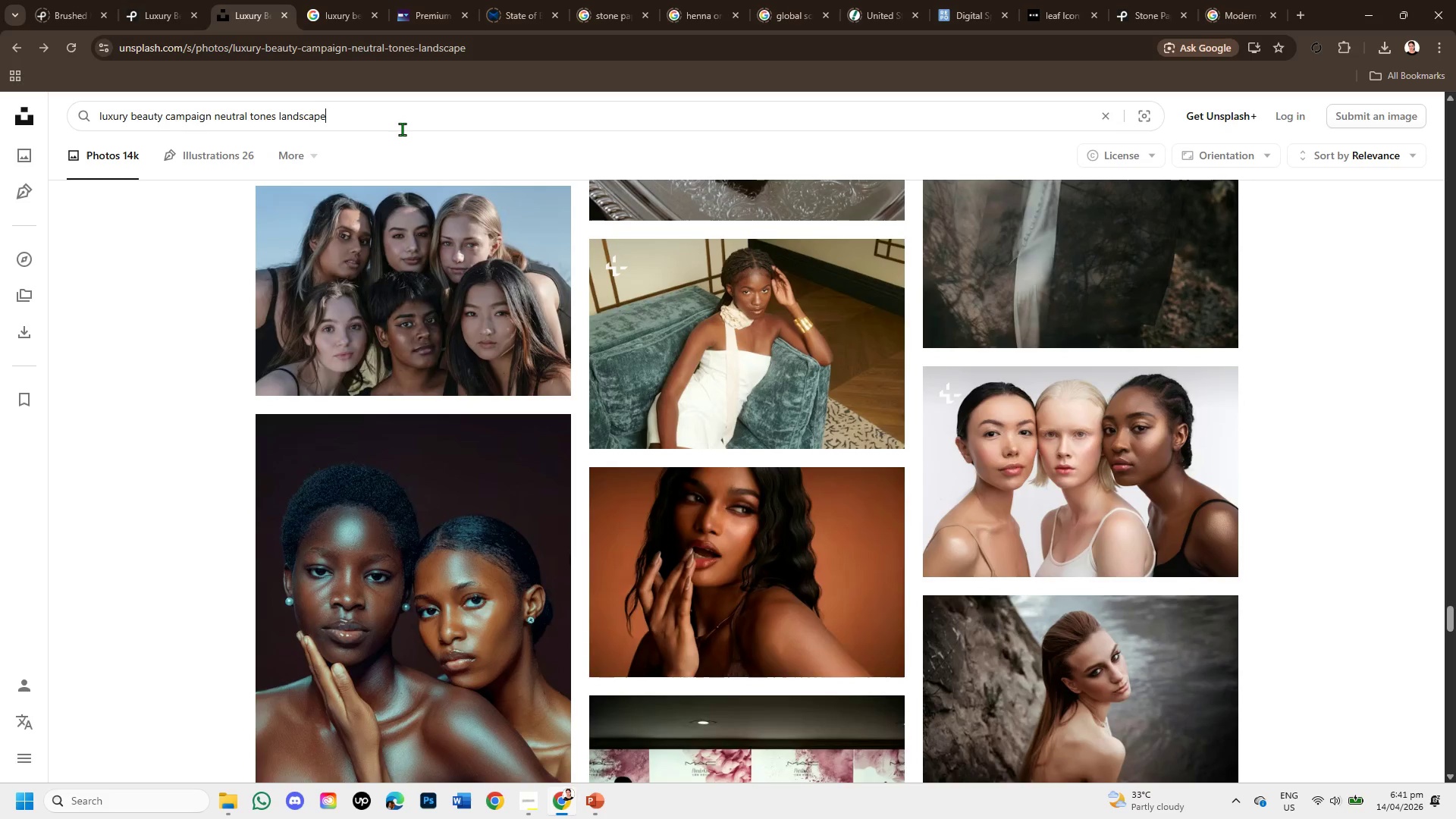 
type( soft light )
 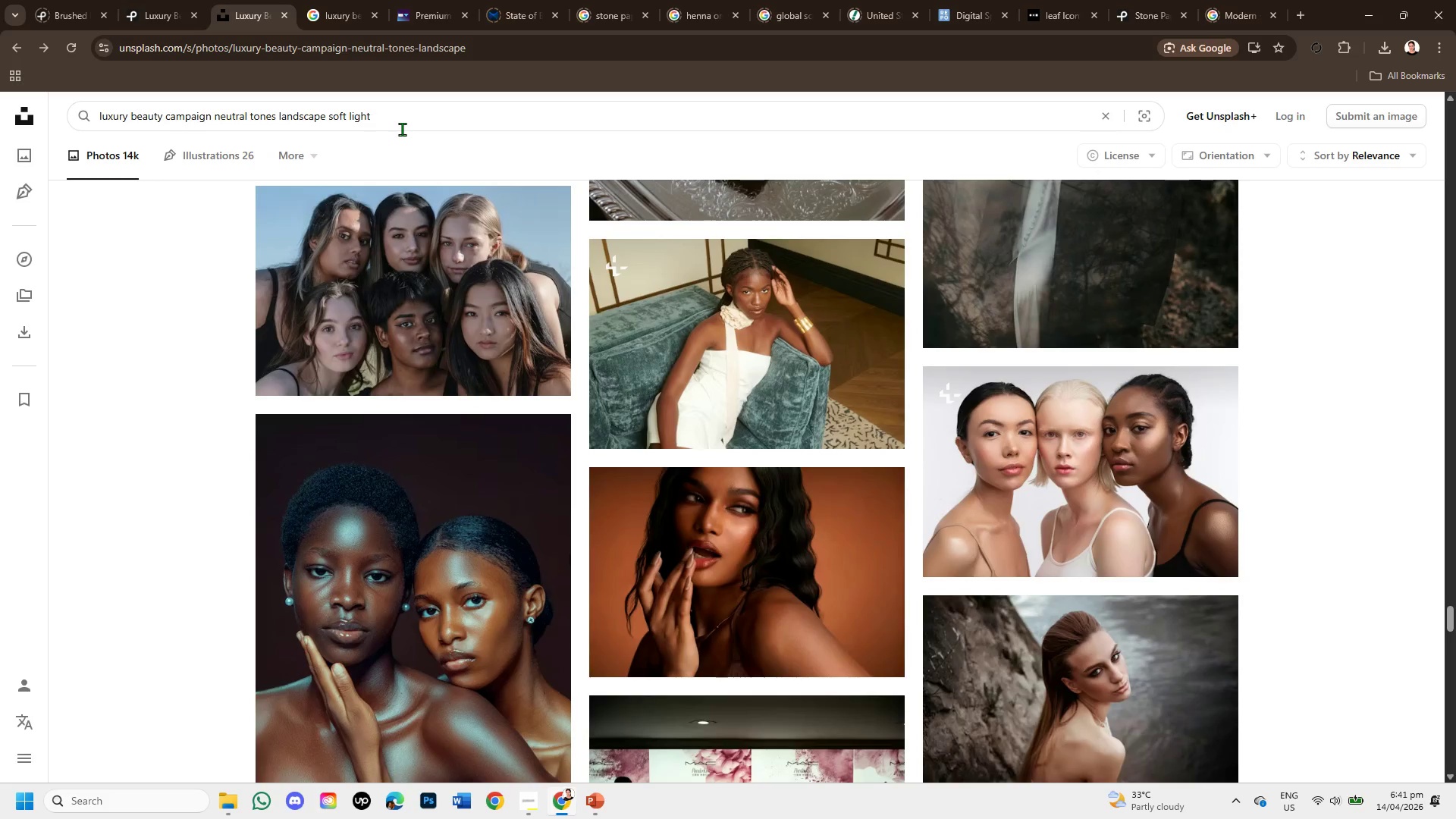 
key(Enter)
 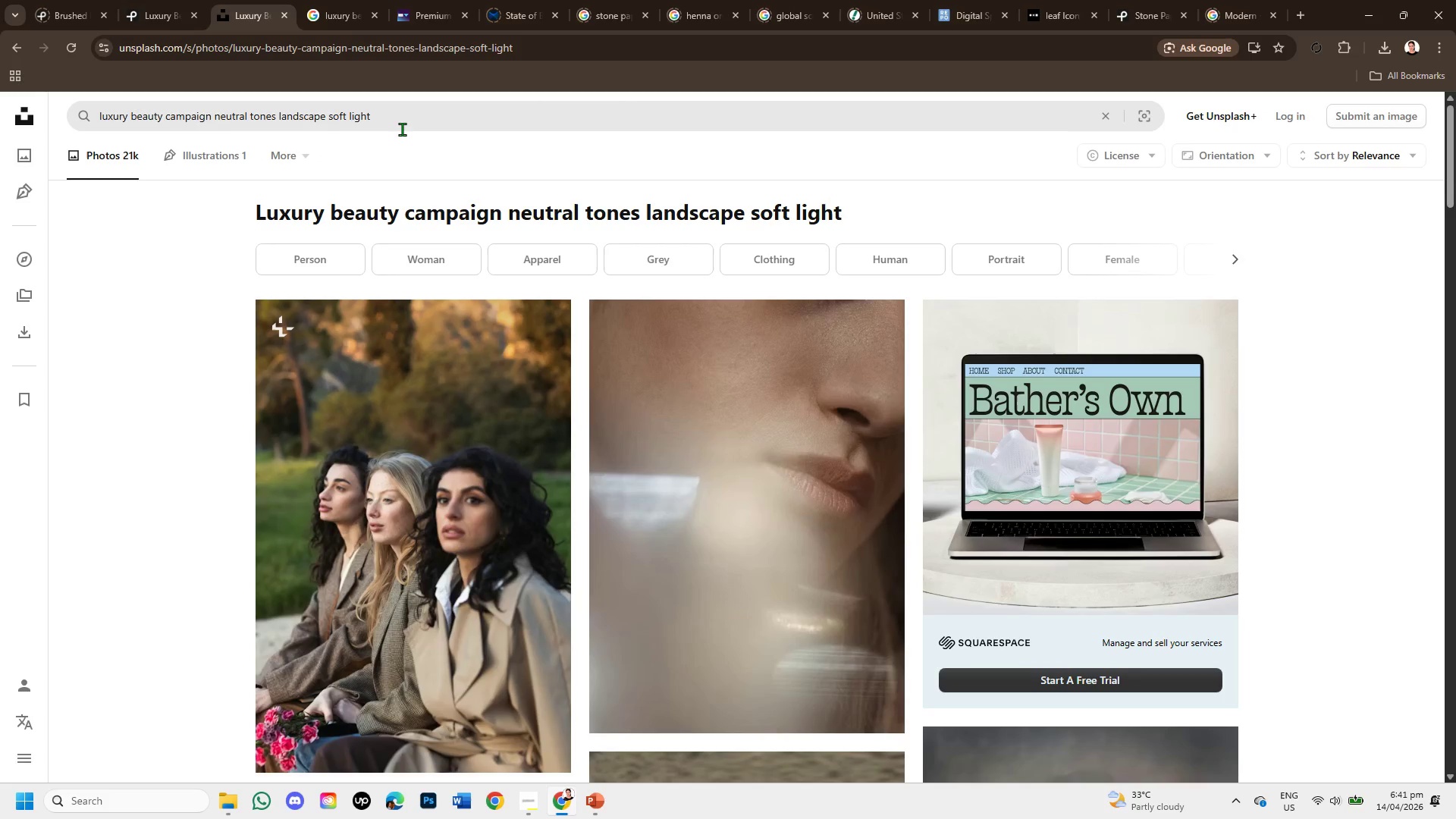 
wait(14.3)
 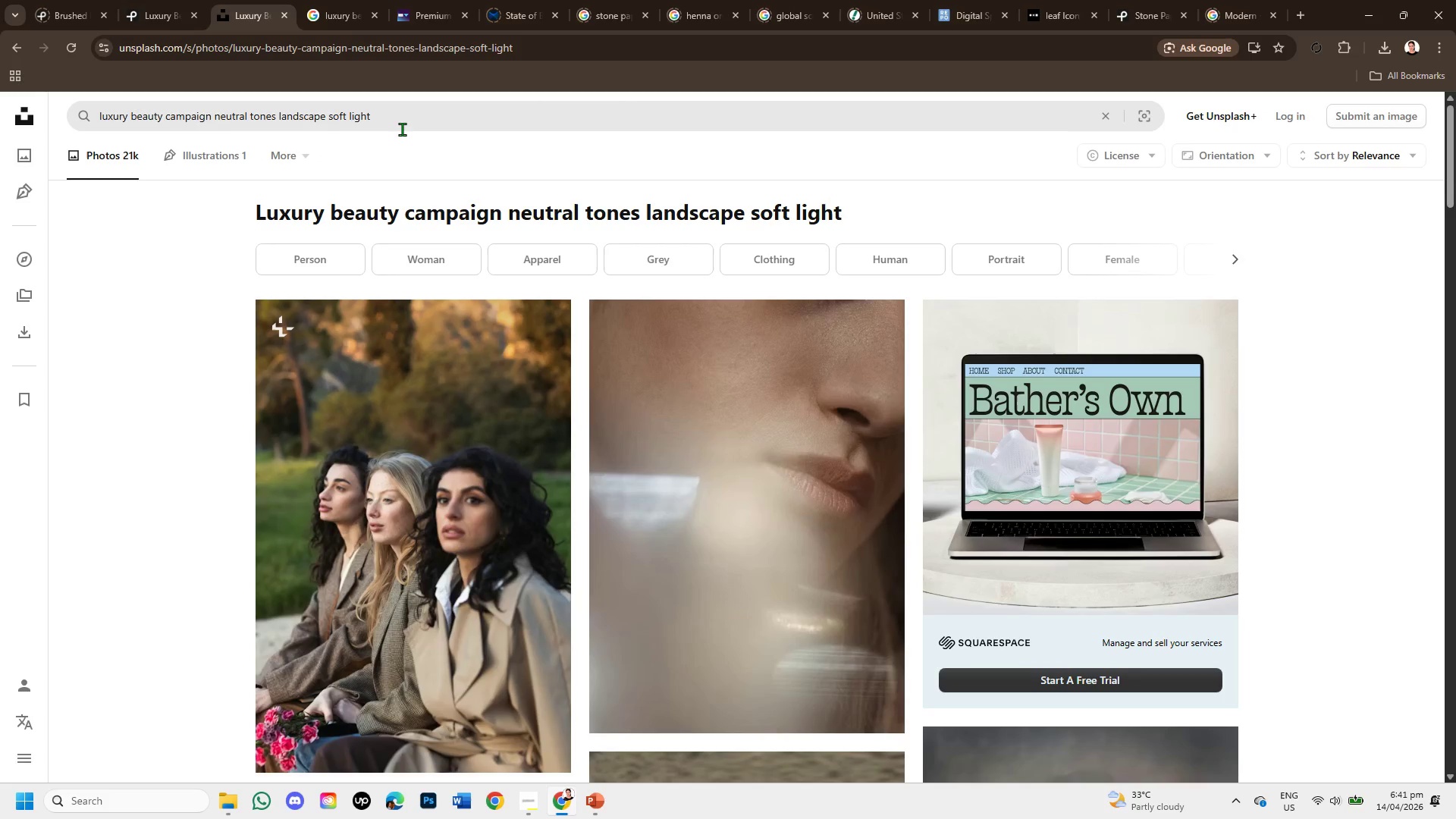 
scroll: coordinate [871, 580], scroll_direction: down, amount: 11.0
 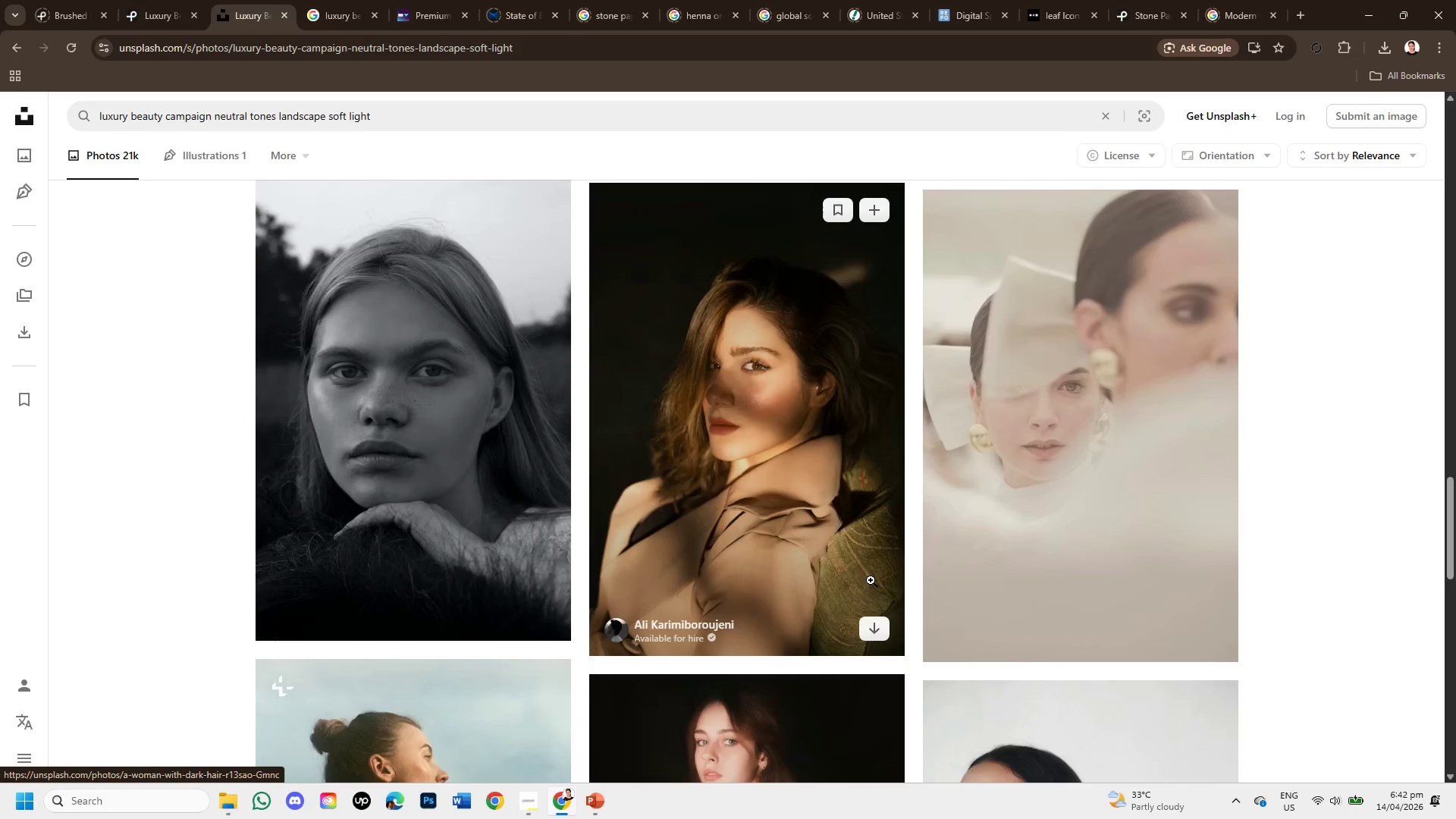 
scroll: coordinate [871, 580], scroll_direction: down, amount: 2.0
 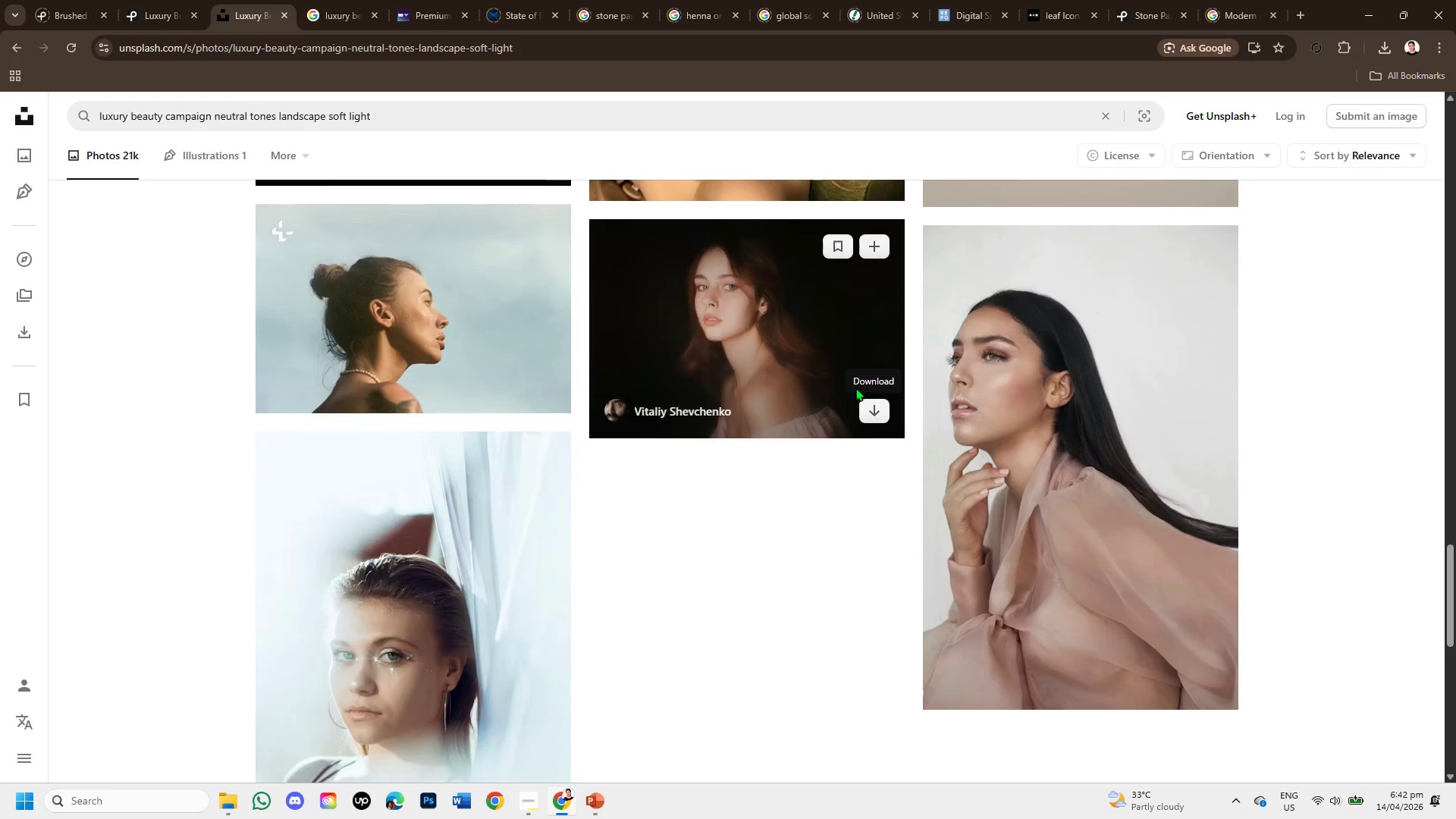 
left_click([814, 321])
 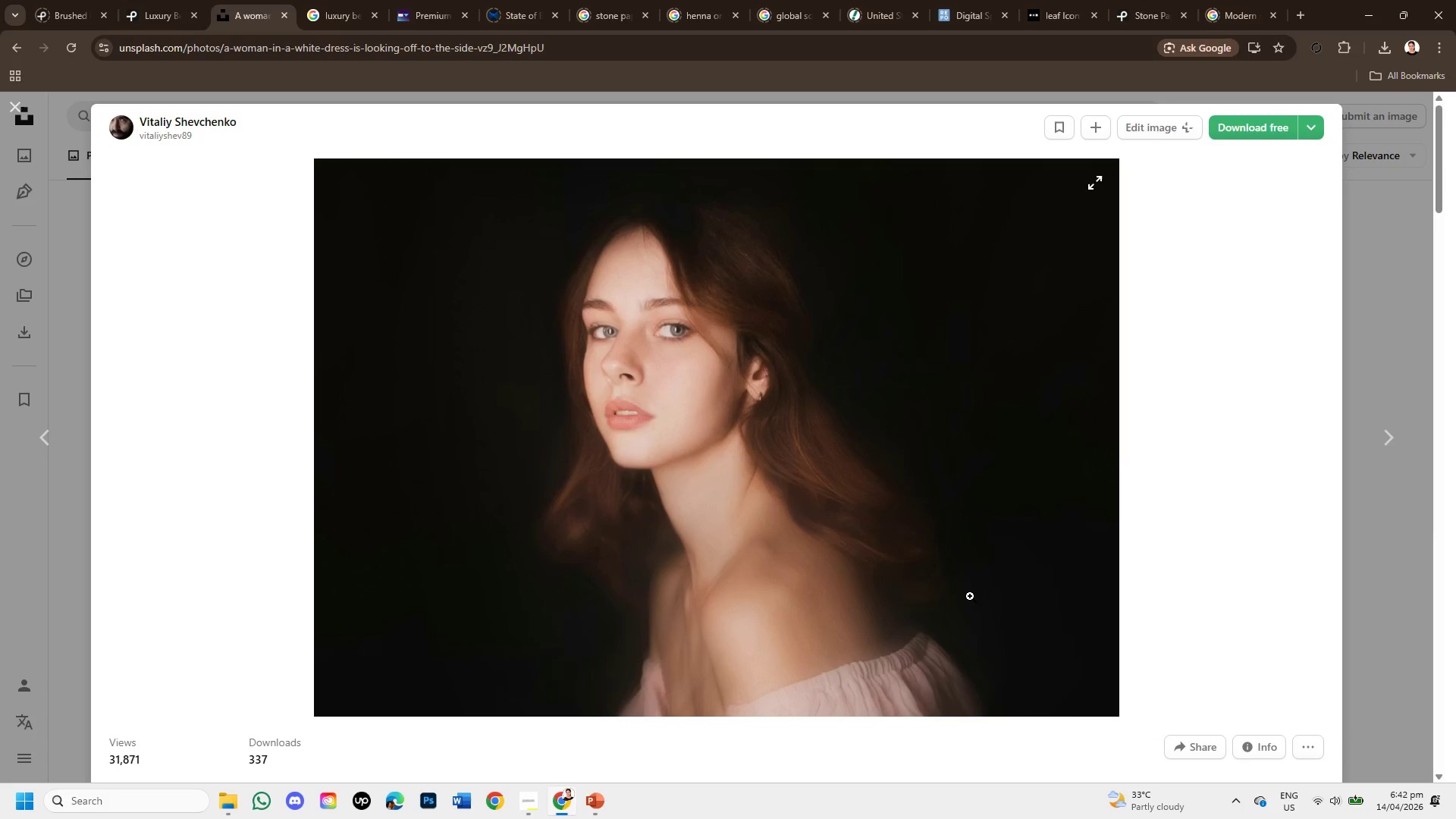 
scroll: coordinate [968, 595], scroll_direction: down, amount: 3.0
 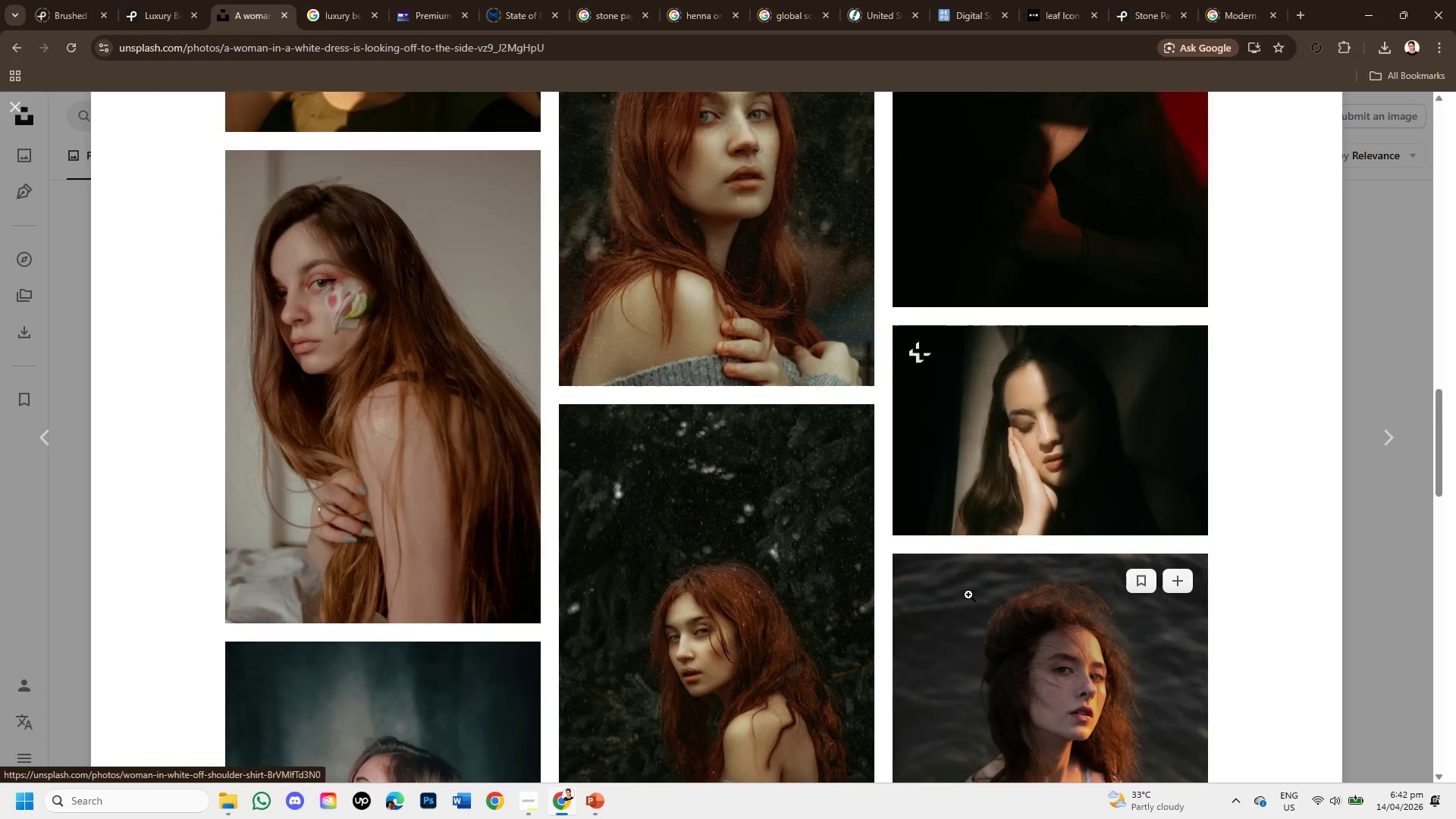 
scroll: coordinate [951, 572], scroll_direction: up, amount: 12.0
 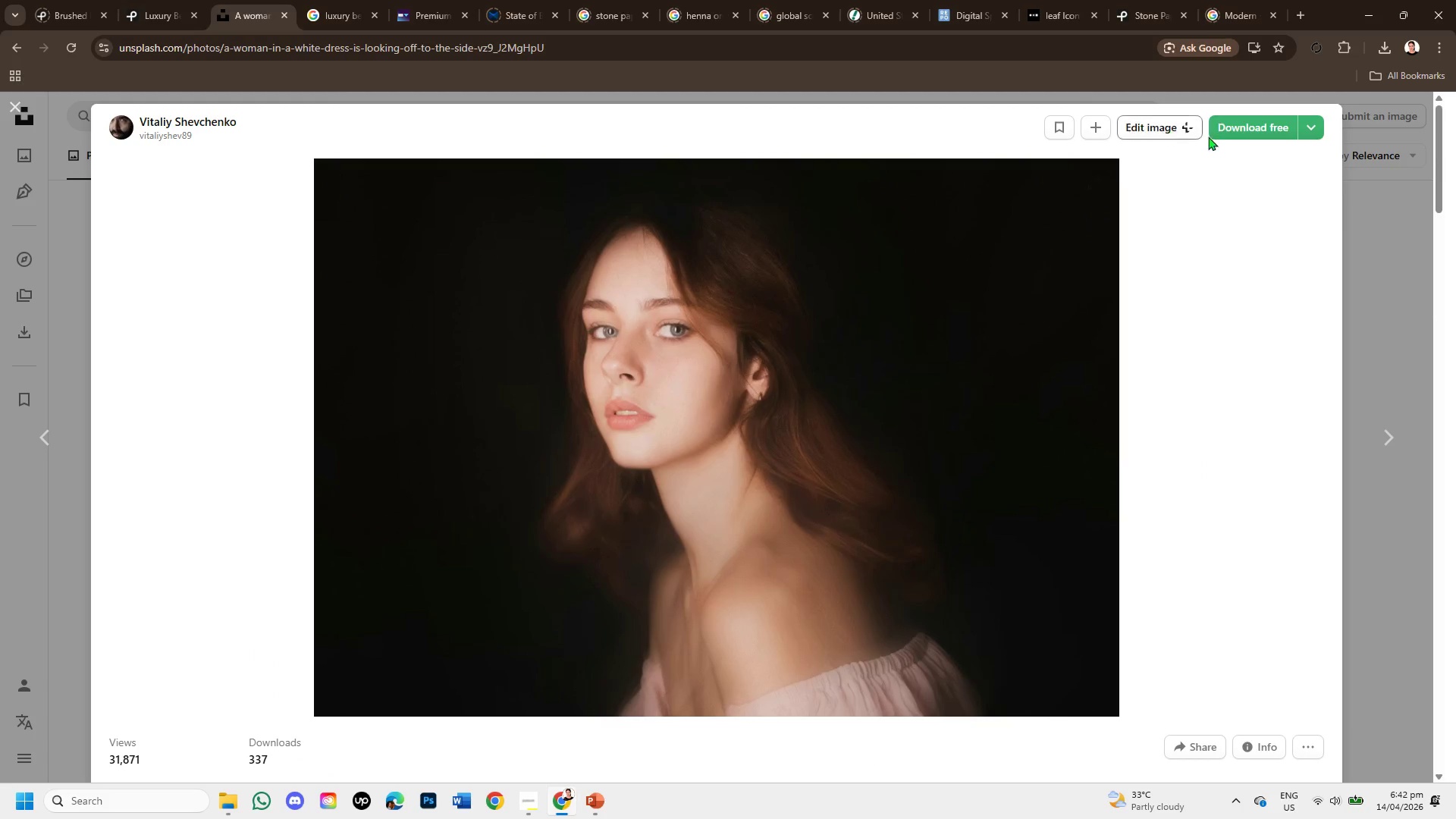 
left_click([1257, 130])
 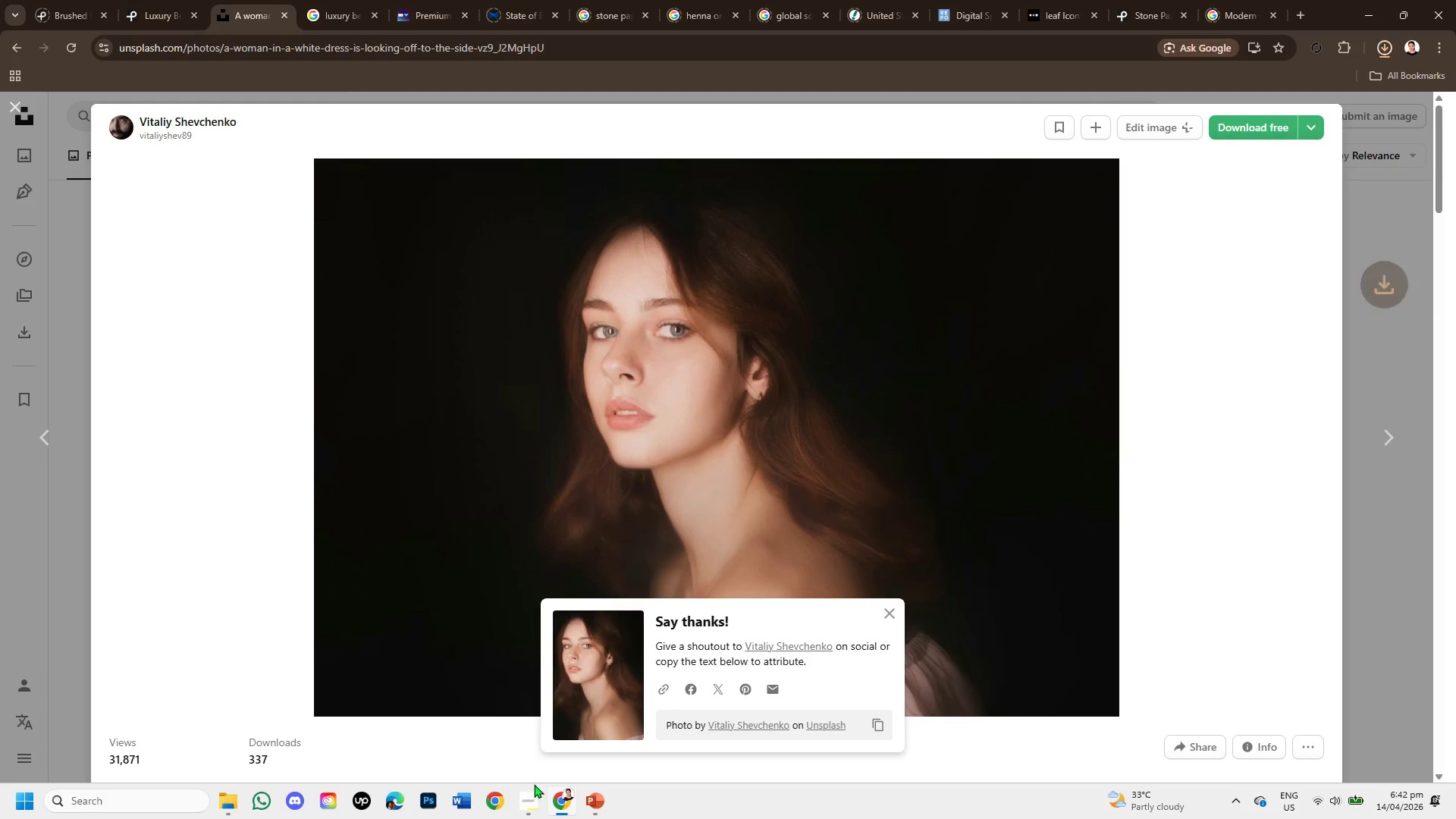 
left_click([588, 805])
 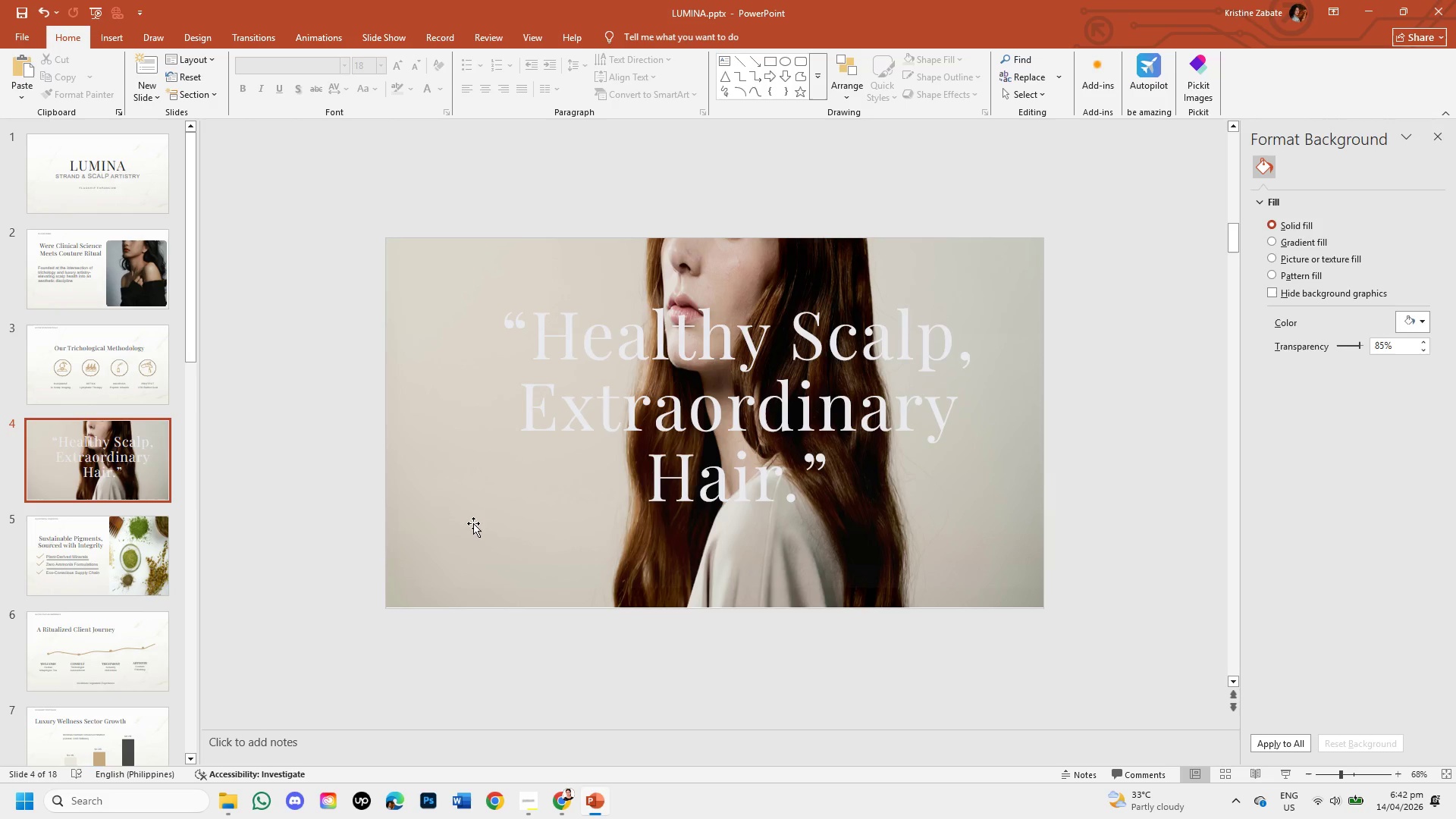 
left_click([472, 522])
 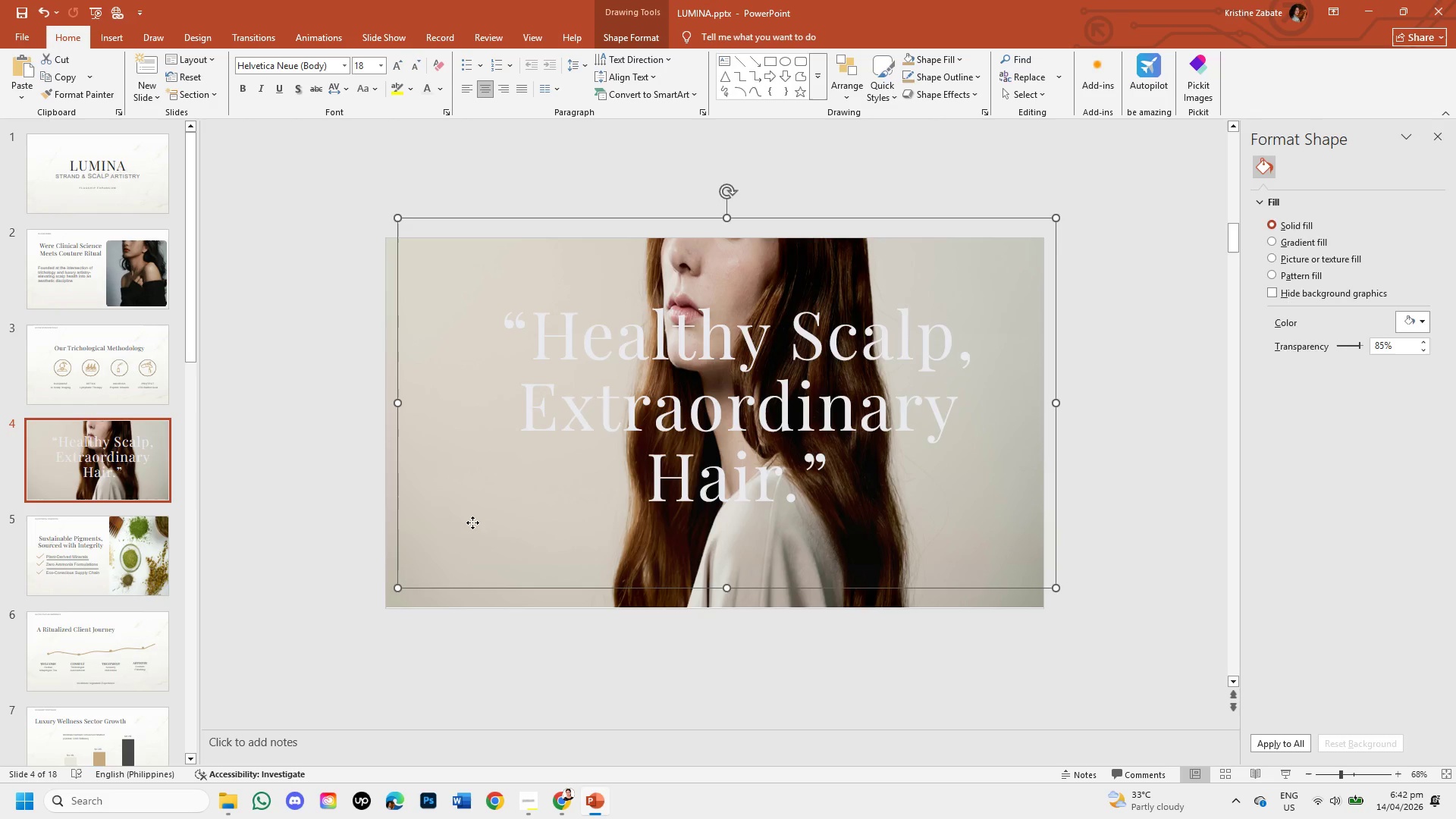 
left_click_drag(start_coordinate=[472, 522], to_coordinate=[665, 533])
 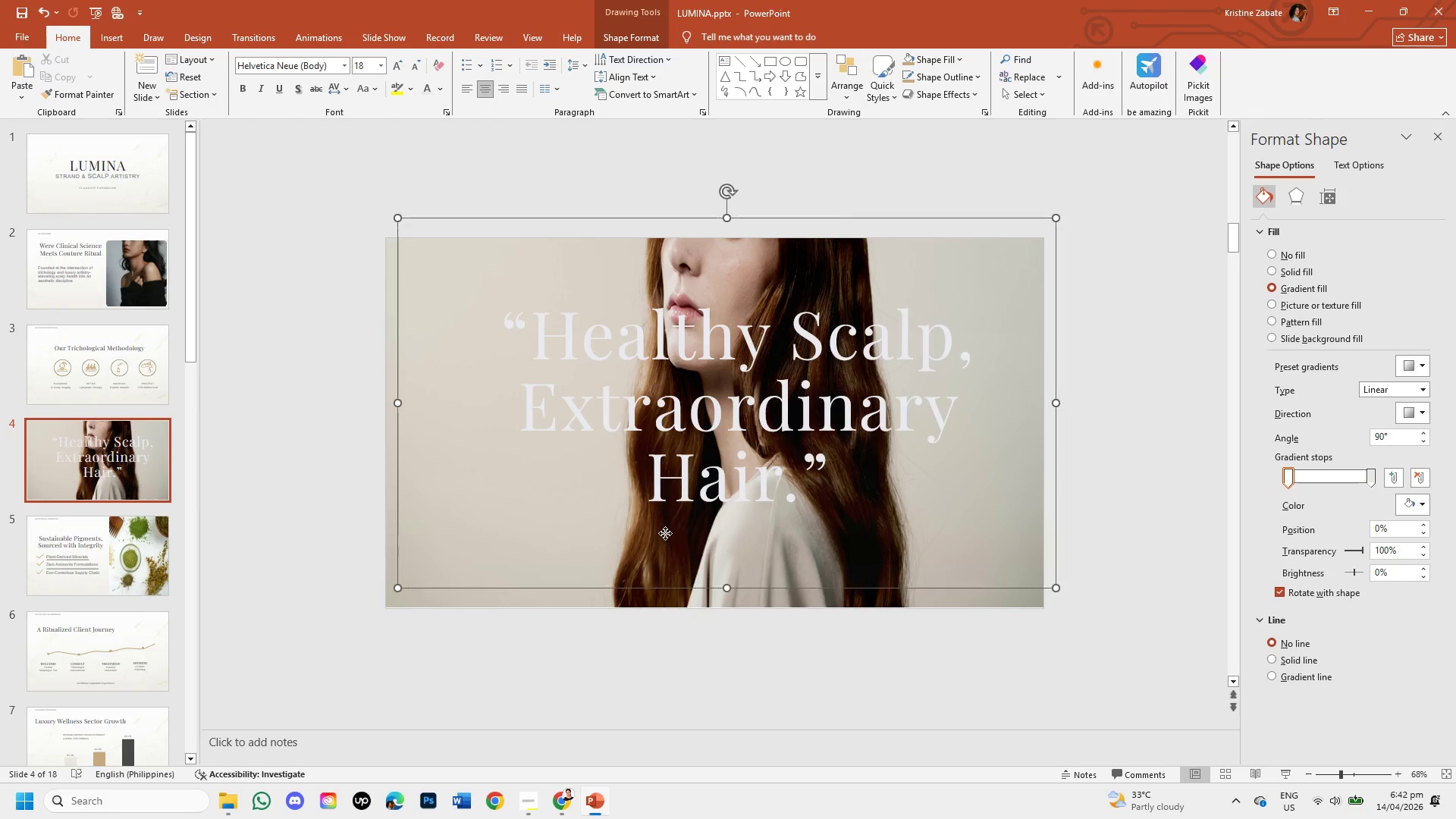 
left_click_drag(start_coordinate=[665, 533], to_coordinate=[882, 408])
 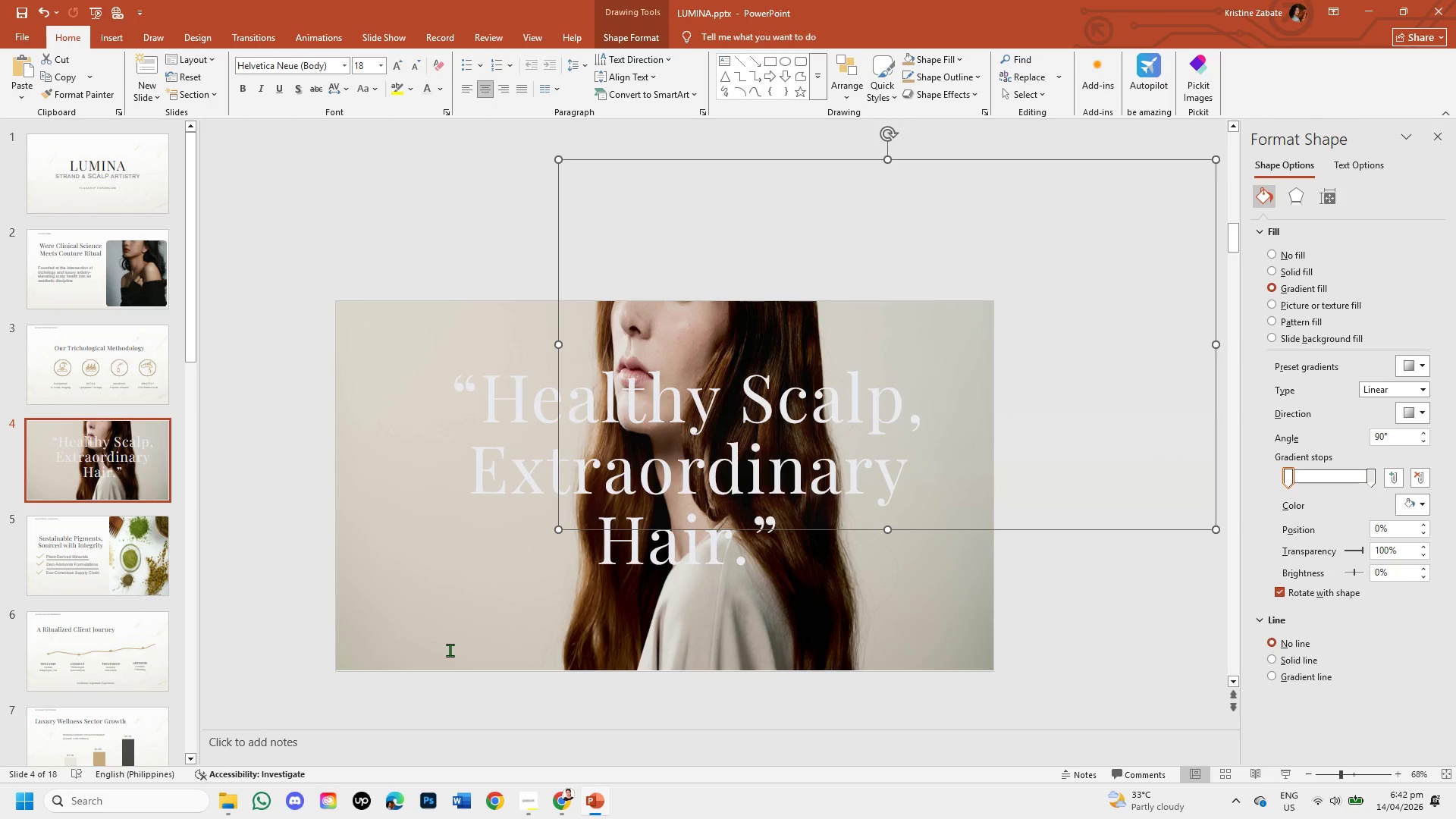 
left_click([400, 636])
 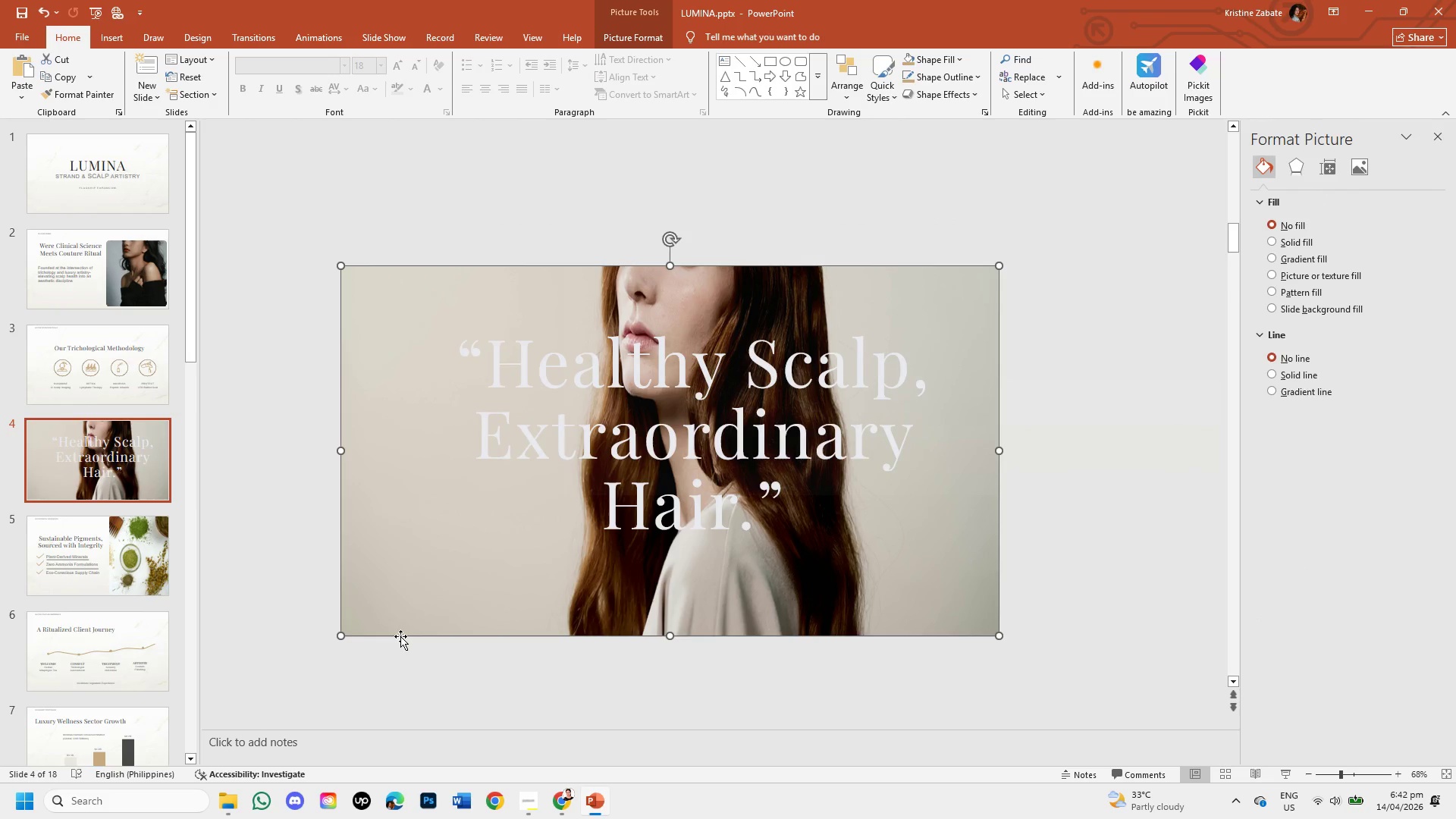 
key(Backspace)
 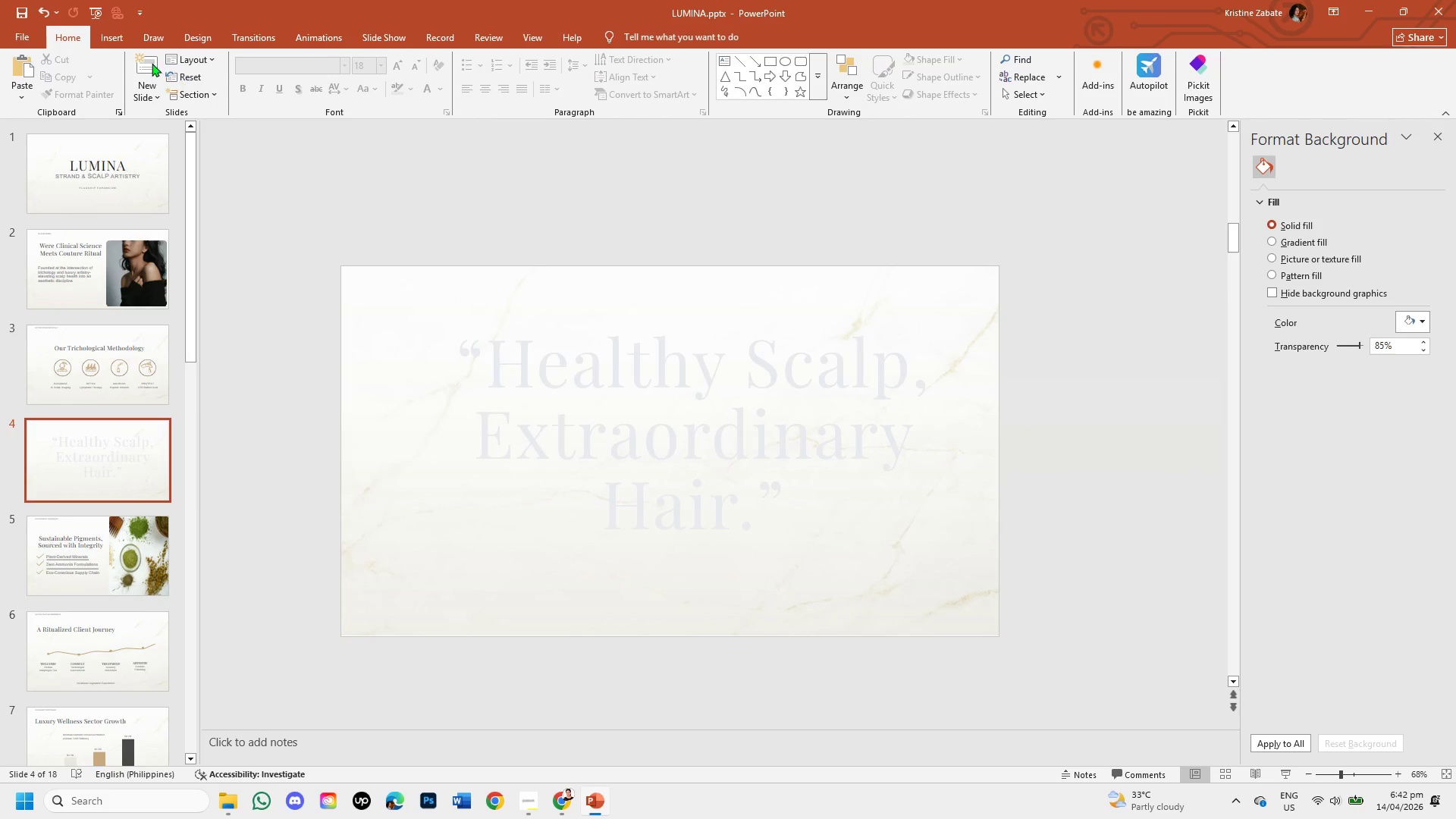 
left_click([111, 31])
 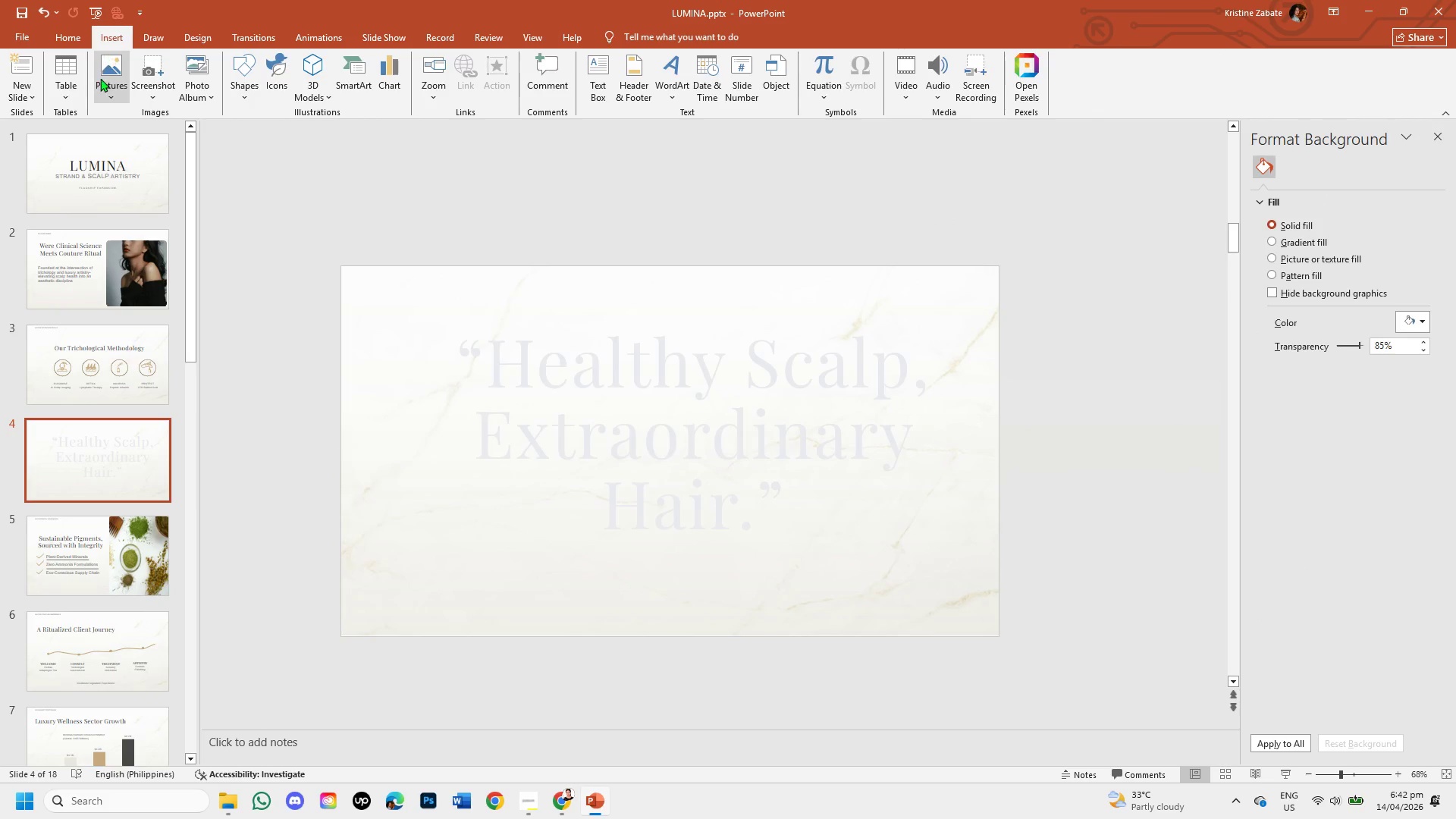 
left_click([99, 80])
 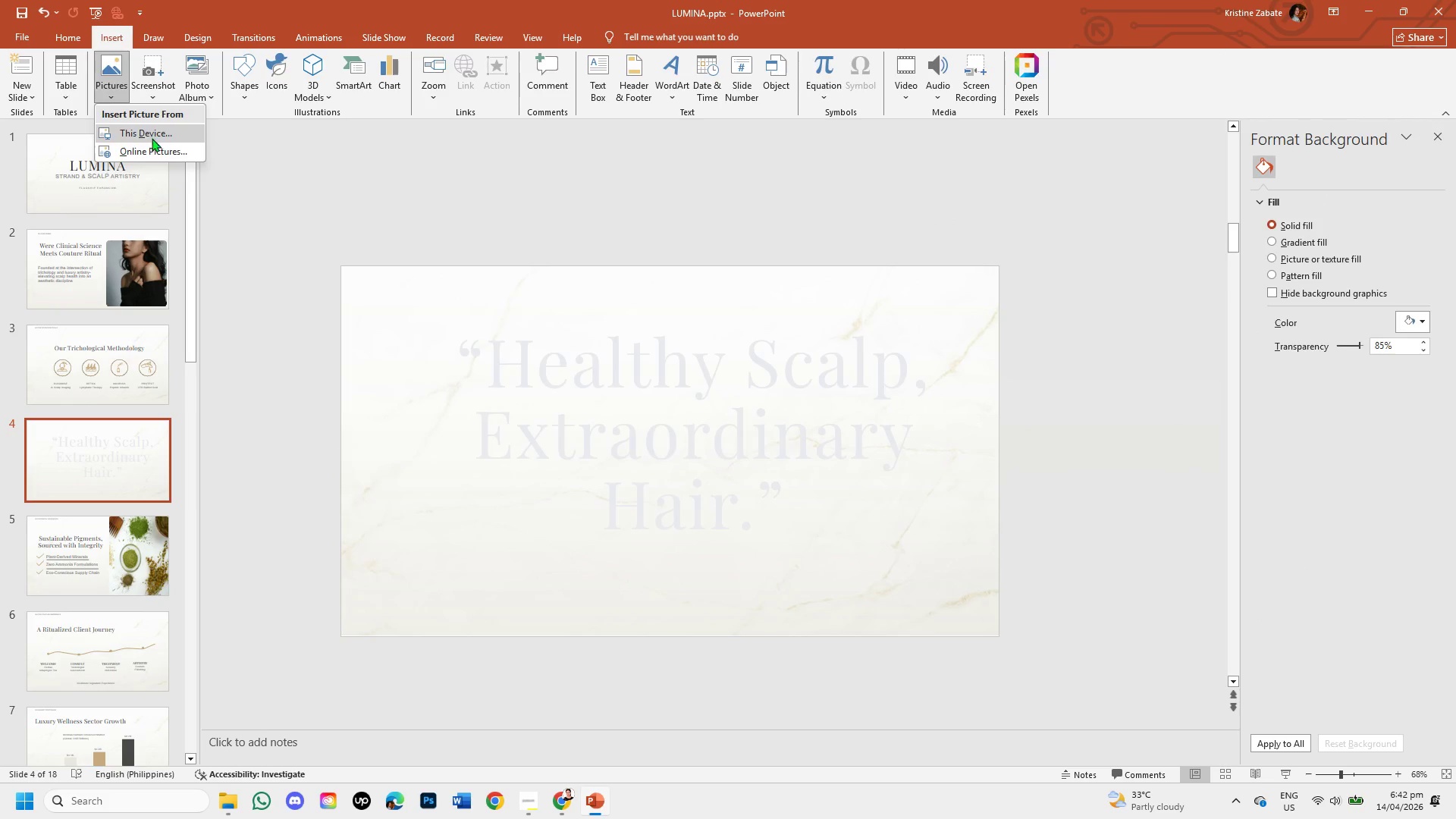 
left_click([154, 143])
 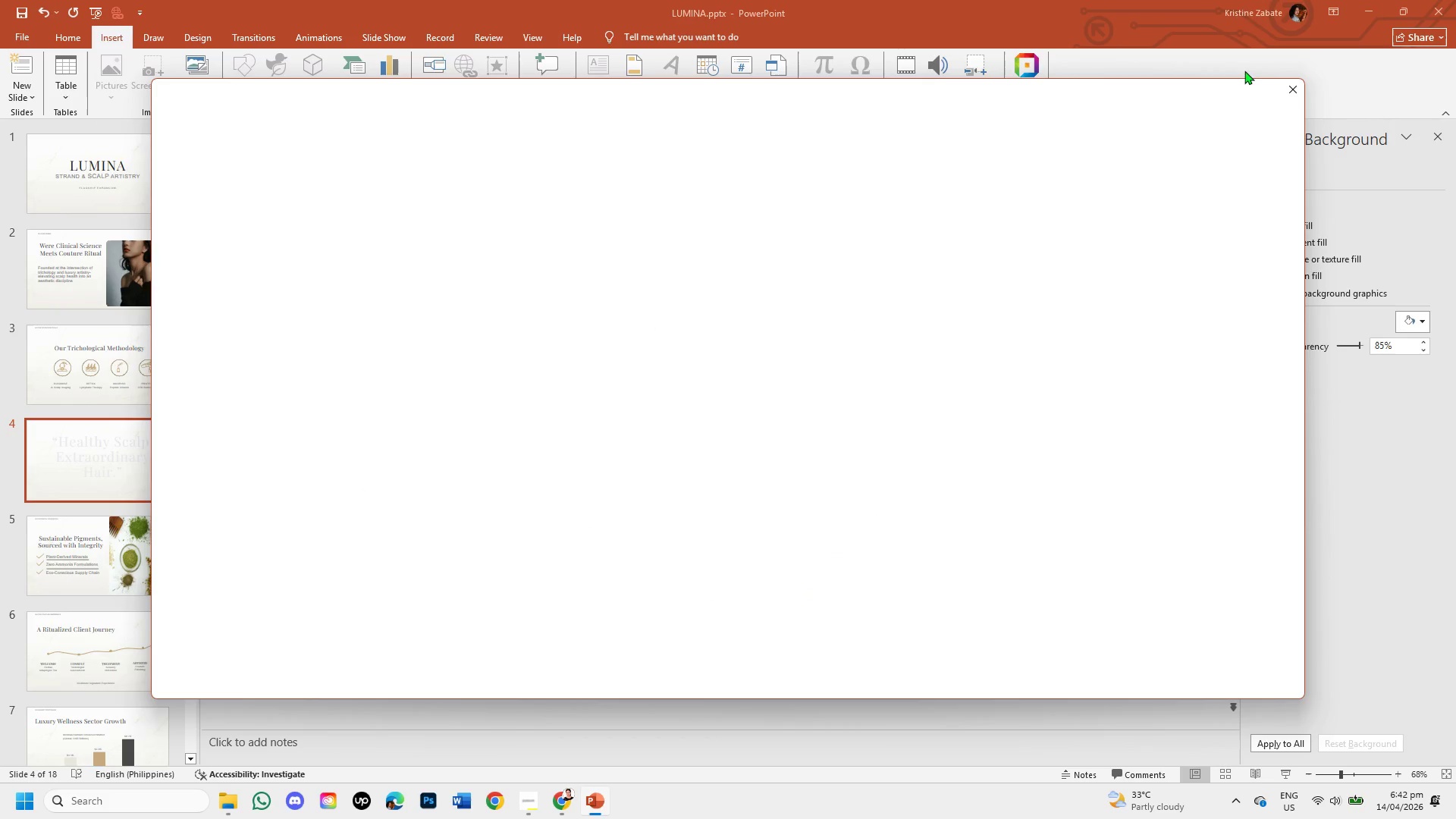 
left_click([1291, 93])
 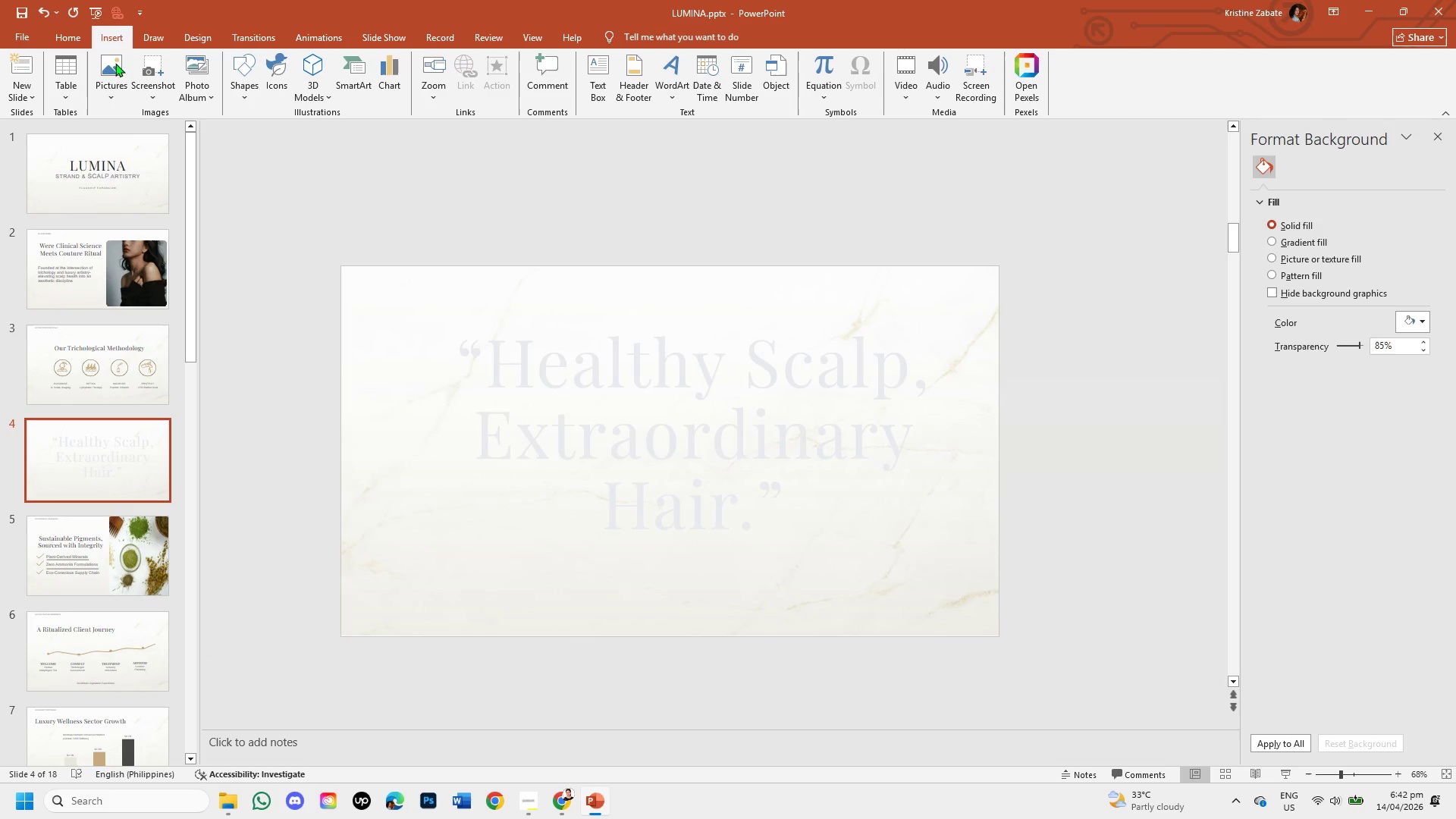 
left_click([106, 77])
 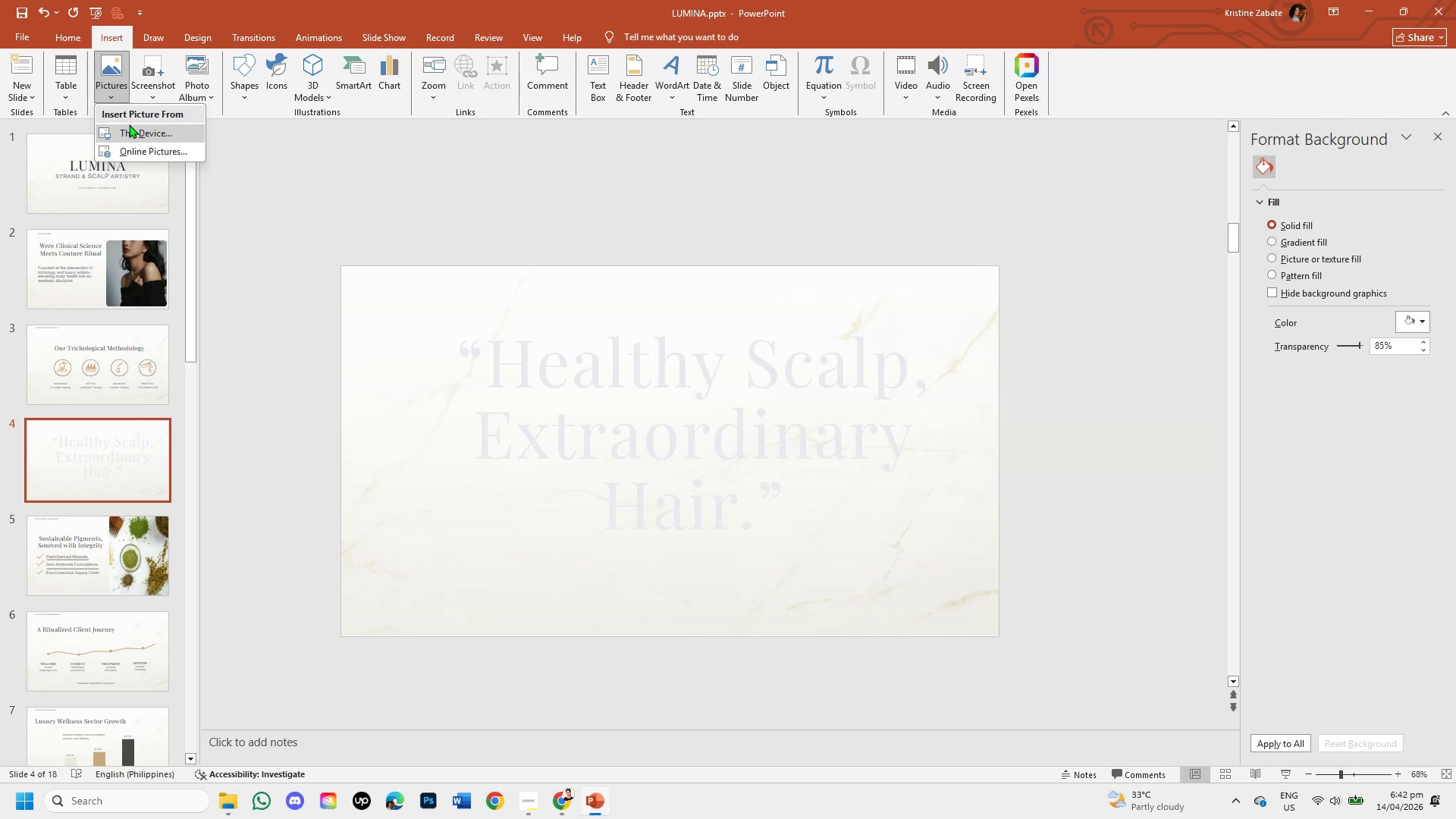 
left_click([129, 124])
 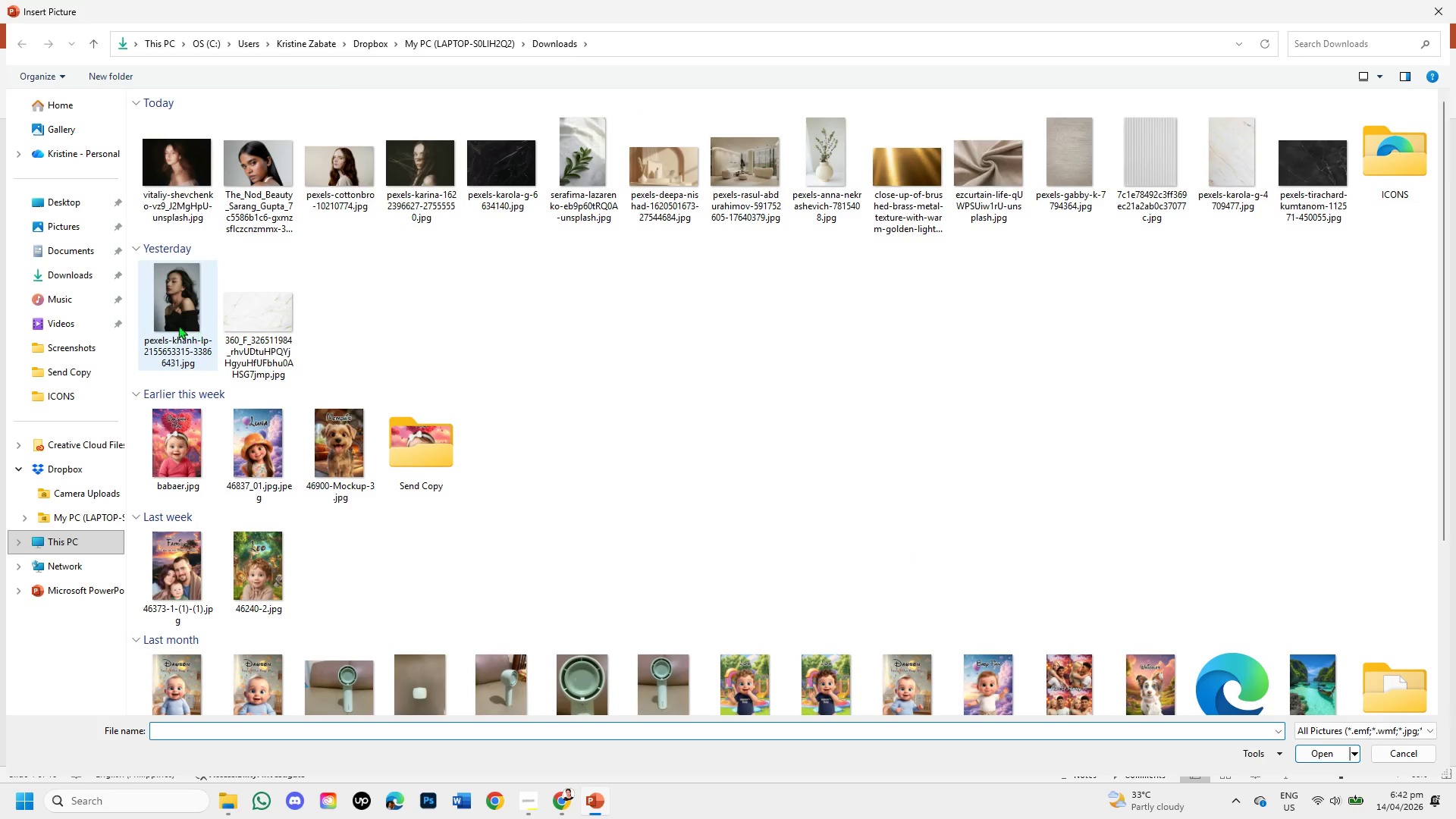 
double_click([163, 167])
 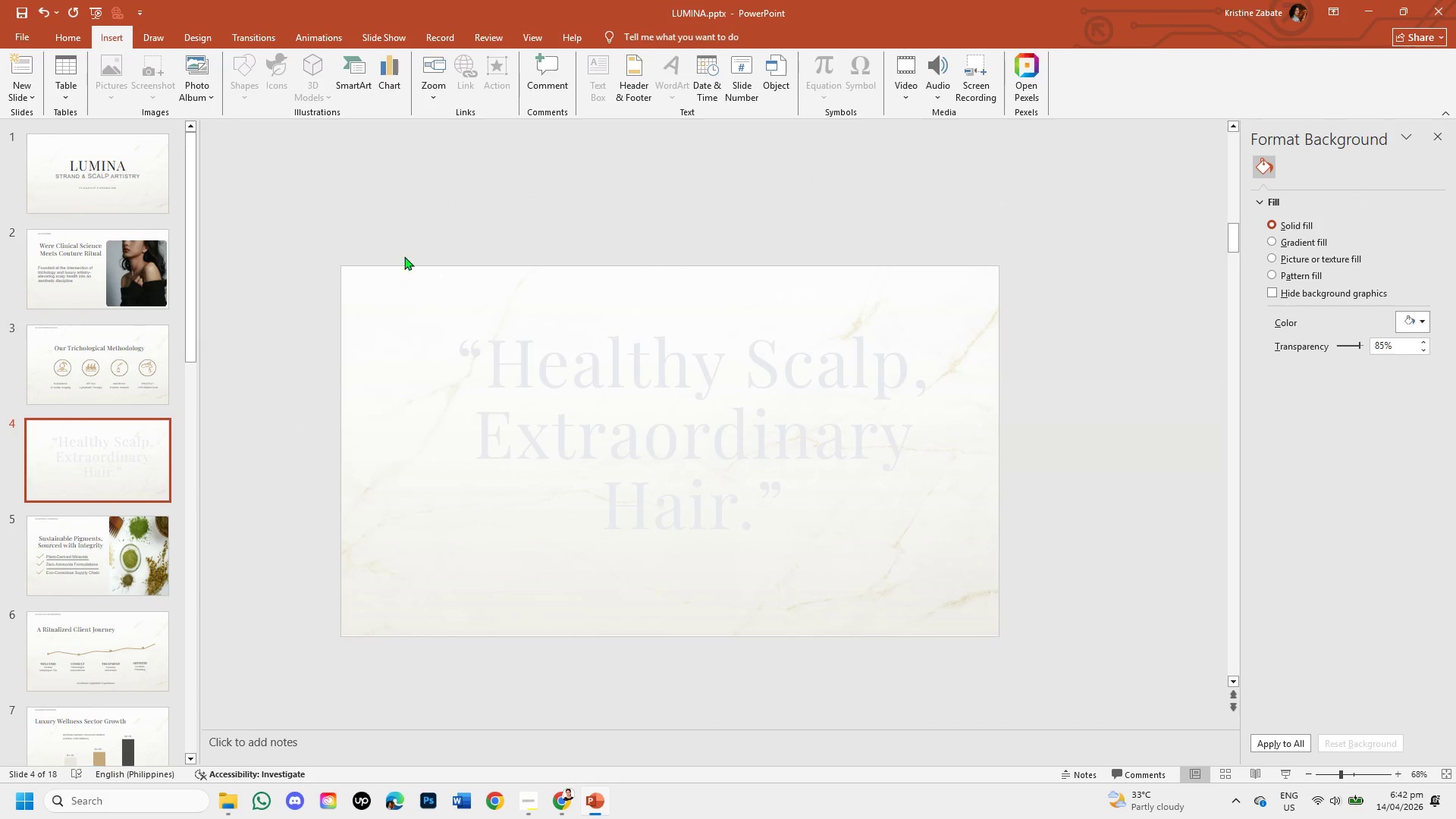 
mouse_move([431, 389])
 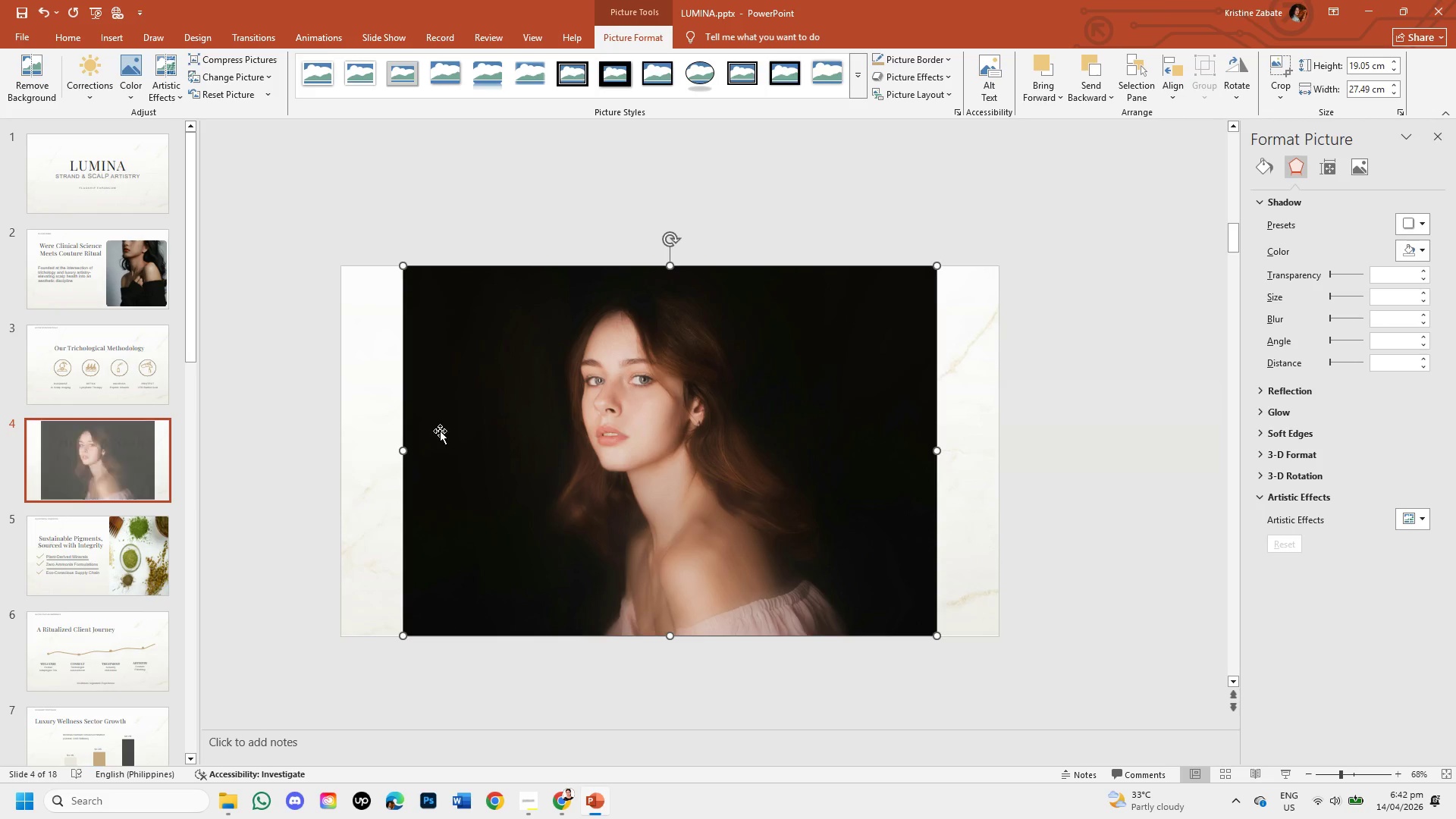 
left_click_drag(start_coordinate=[444, 432], to_coordinate=[381, 428])
 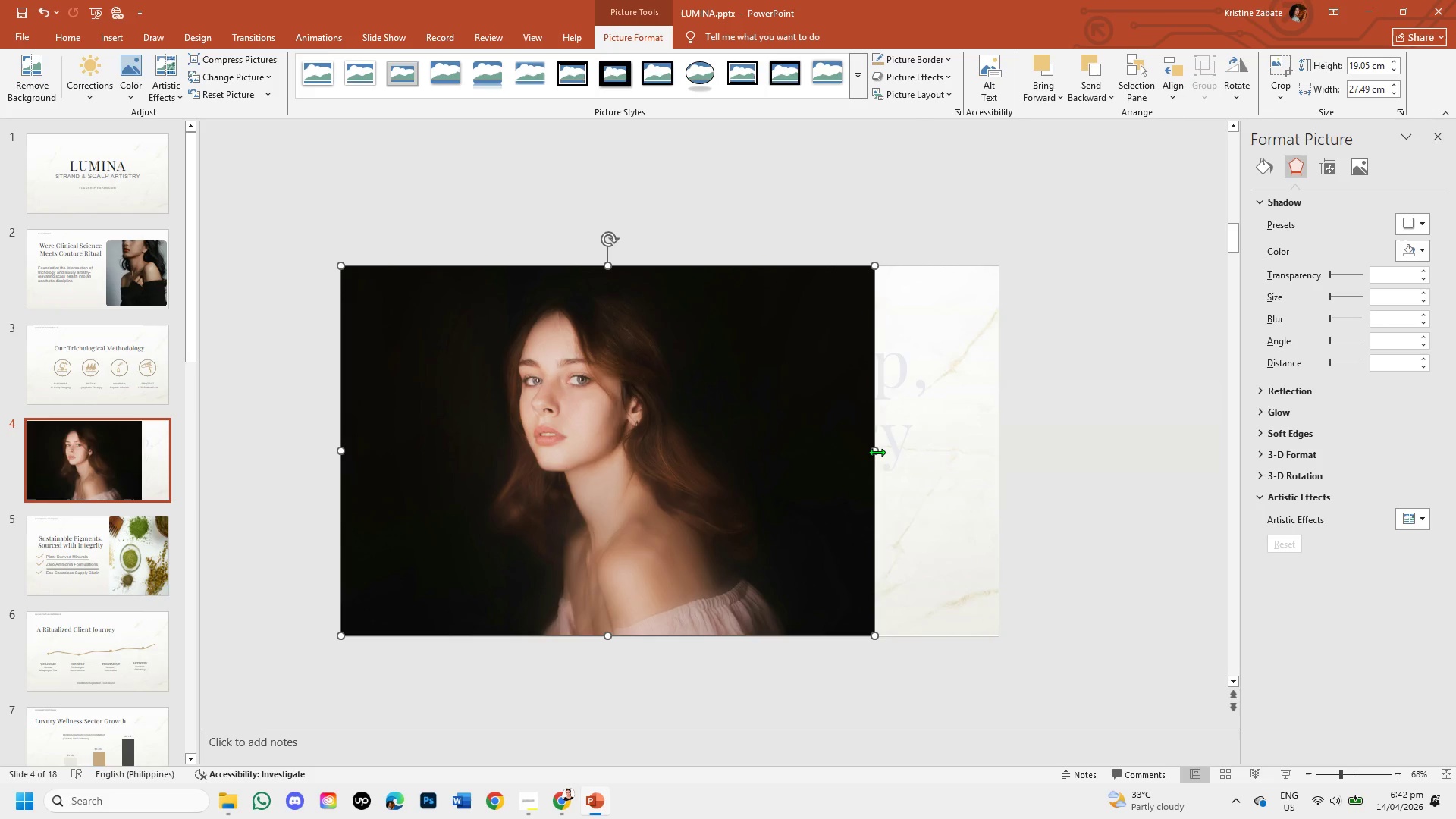 
left_click_drag(start_coordinate=[876, 450], to_coordinate=[1001, 457])
 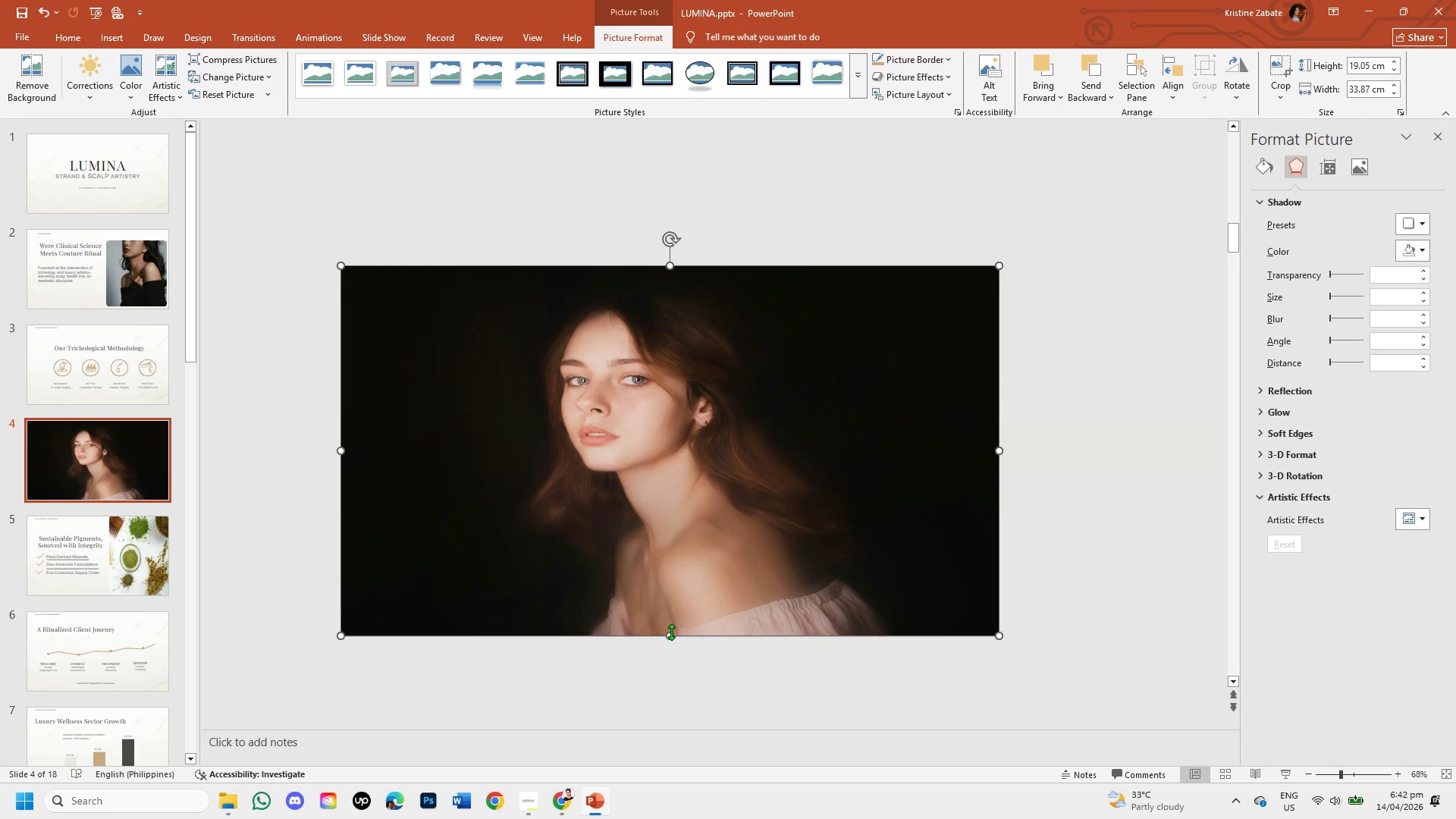 
left_click_drag(start_coordinate=[671, 632], to_coordinate=[670, 642])
 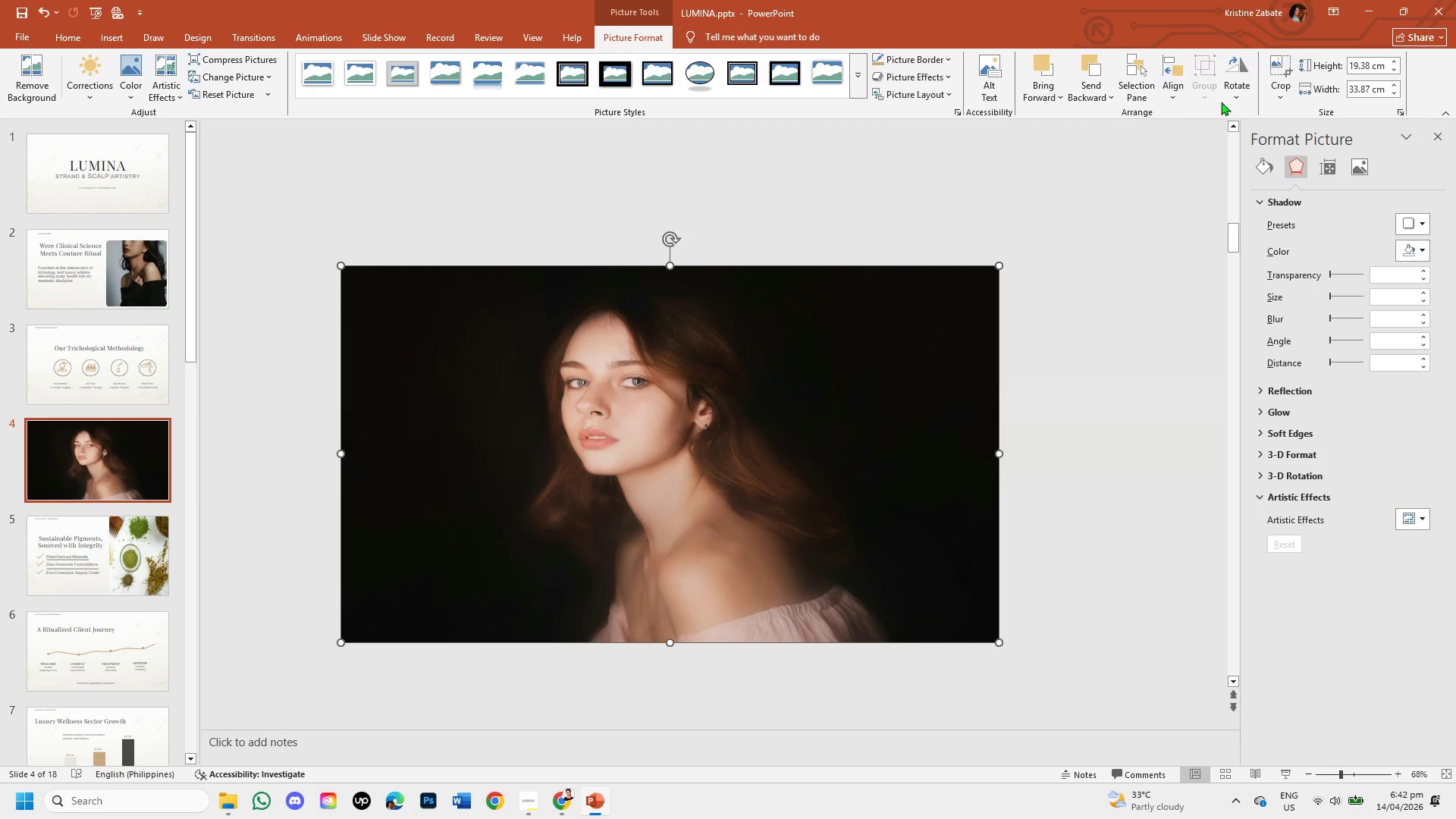 
left_click([1275, 93])
 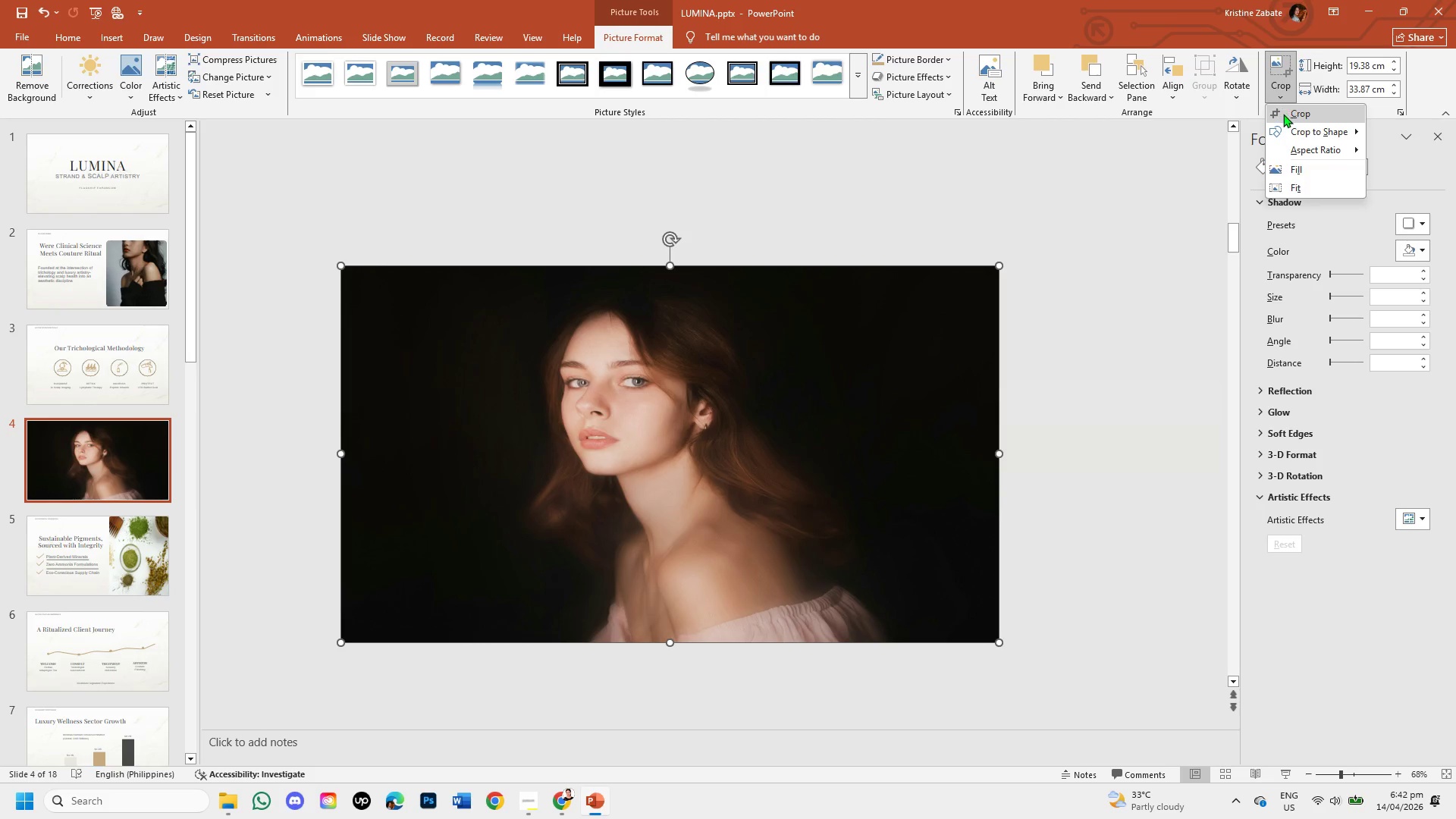 
left_click([1283, 115])
 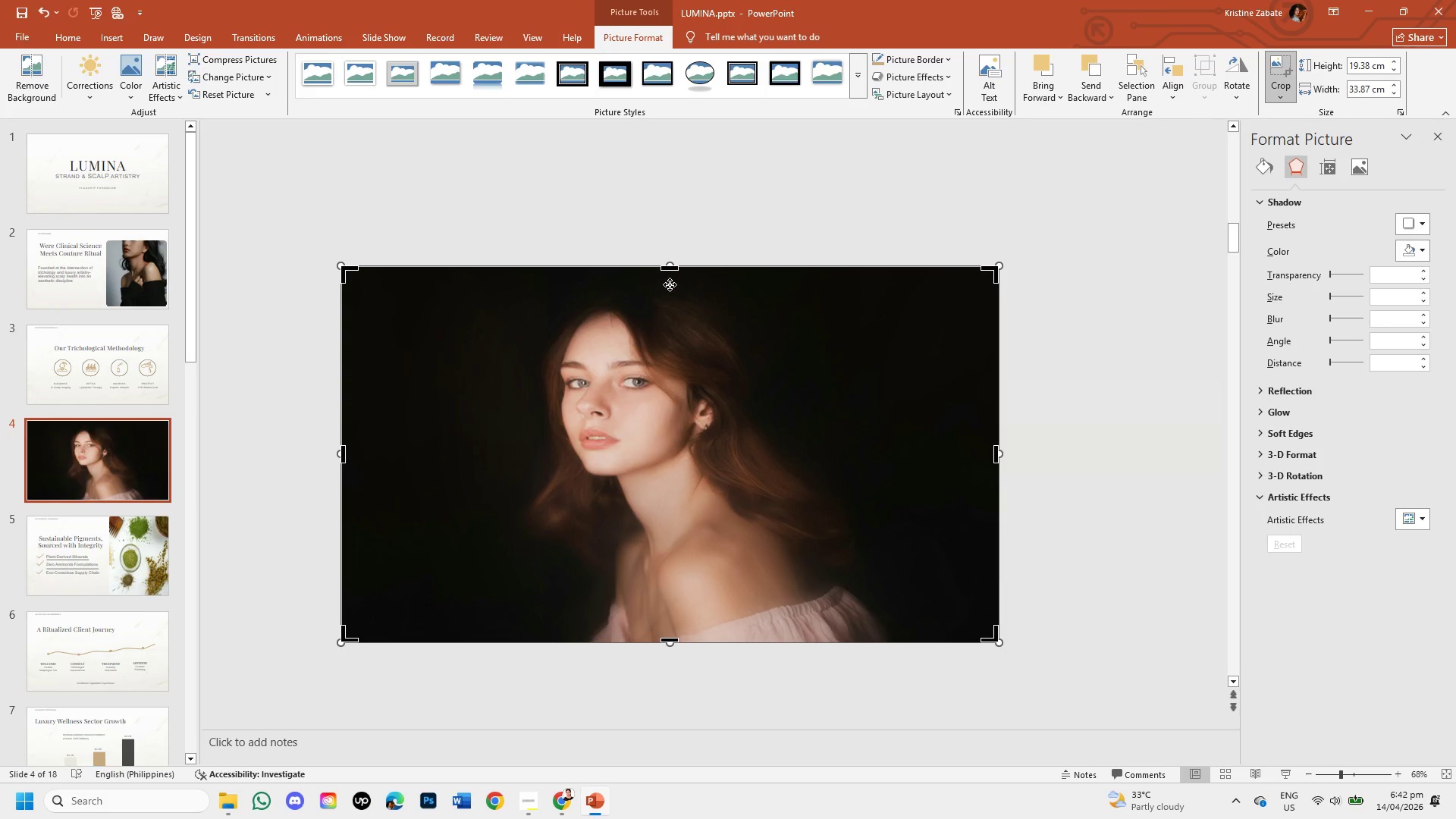 
left_click_drag(start_coordinate=[673, 268], to_coordinate=[663, 390])
 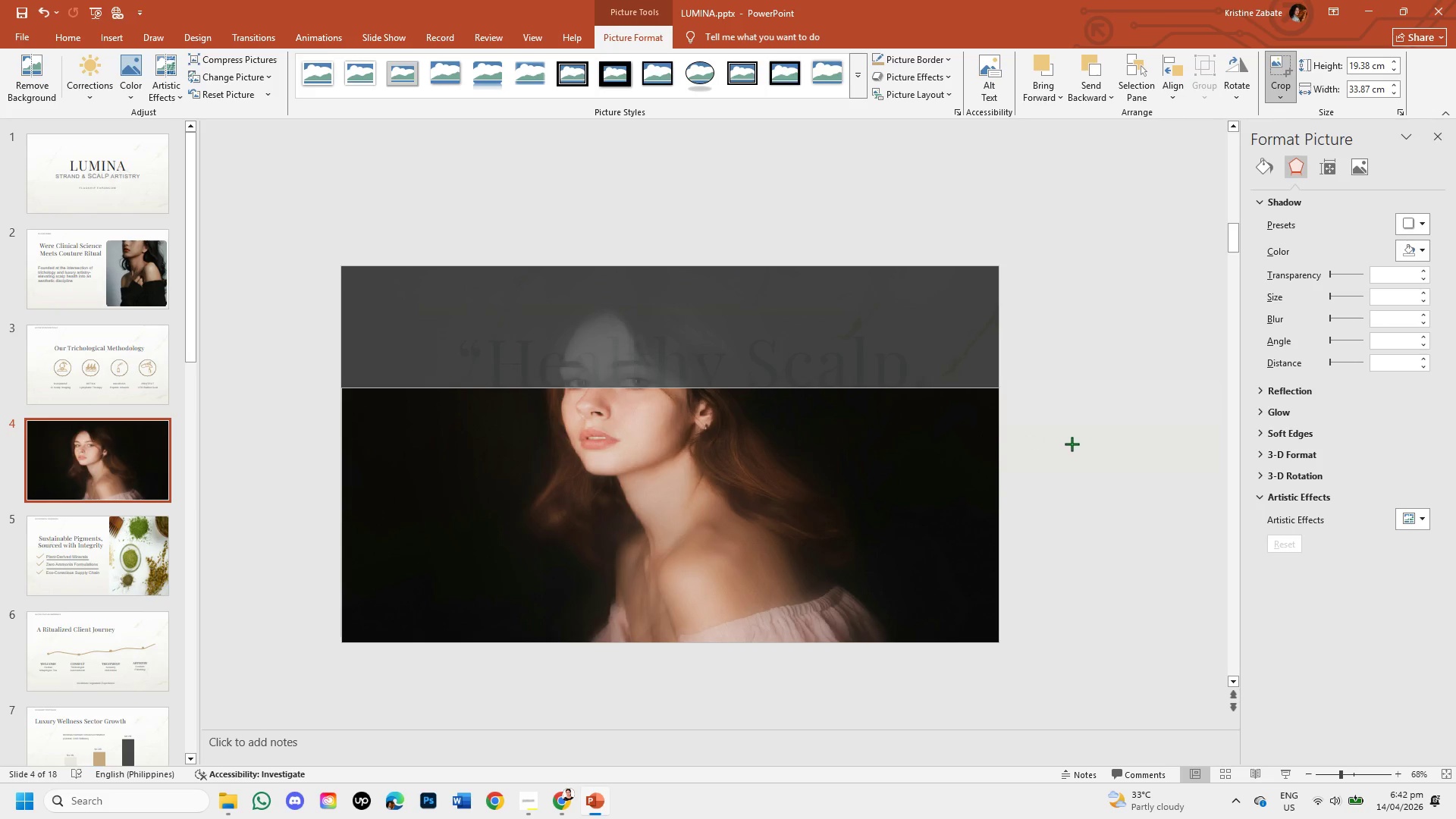 
left_click([1073, 444])
 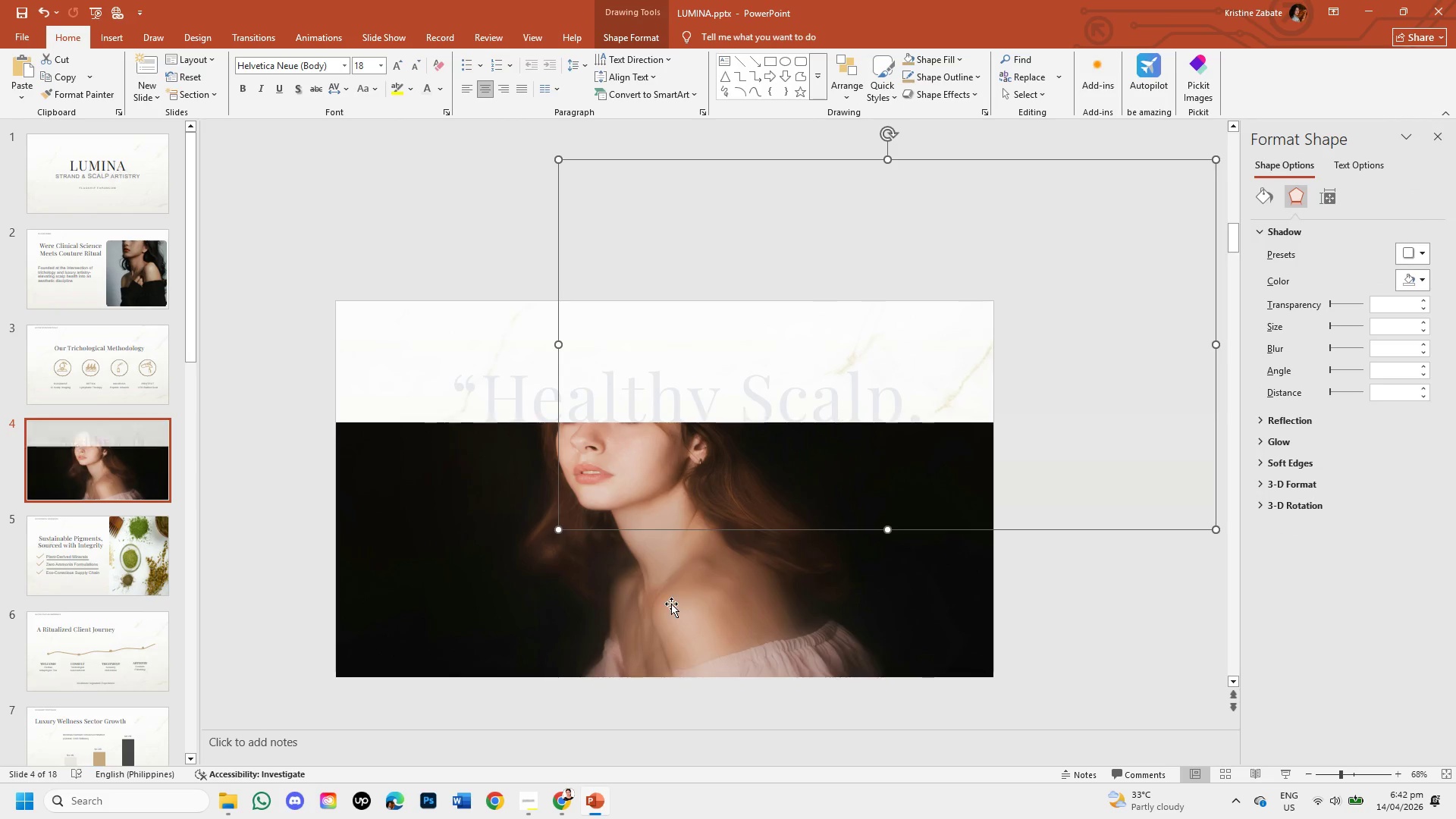 
left_click([671, 604])
 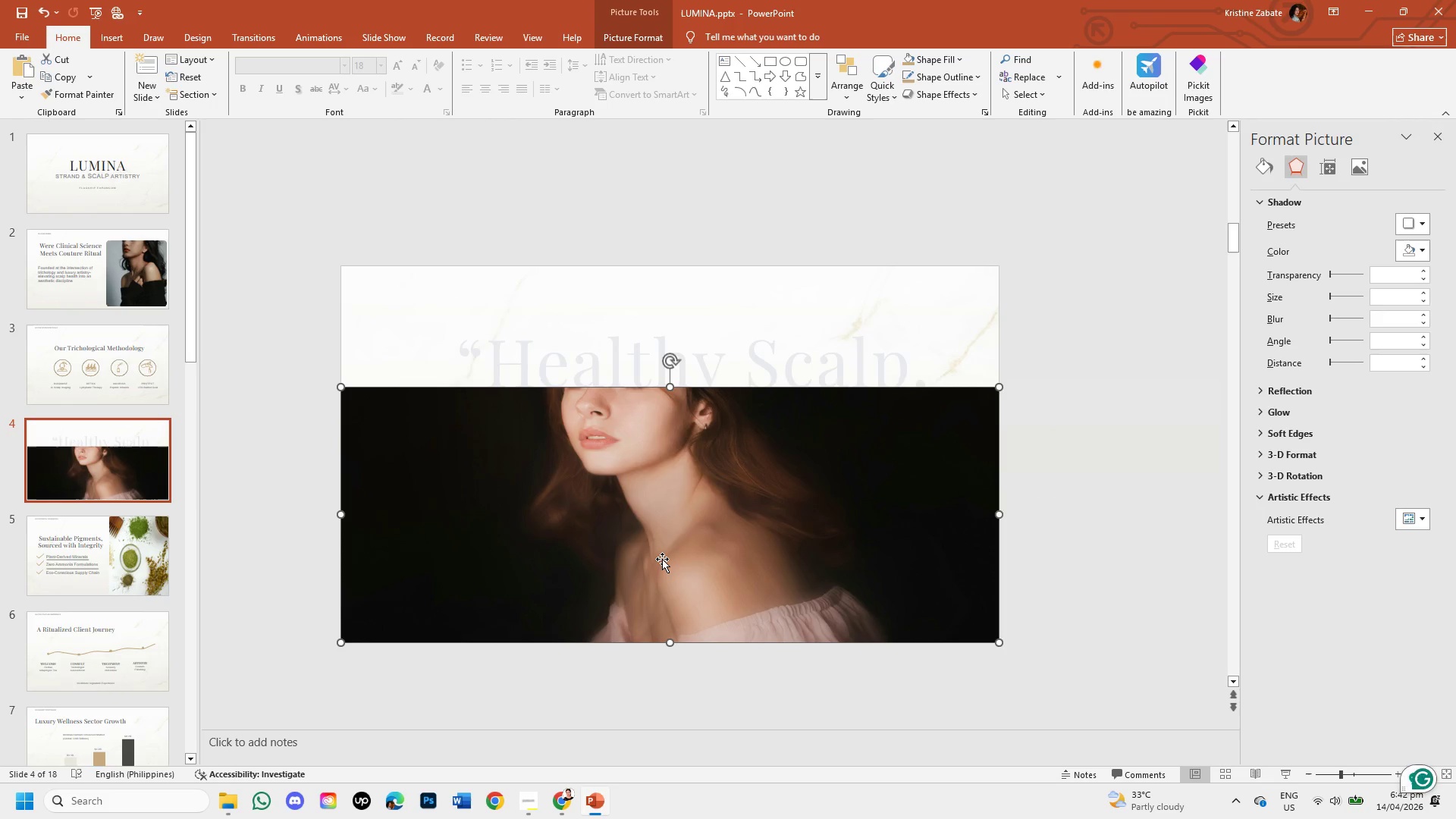 
left_click_drag(start_coordinate=[662, 559], to_coordinate=[661, 435])
 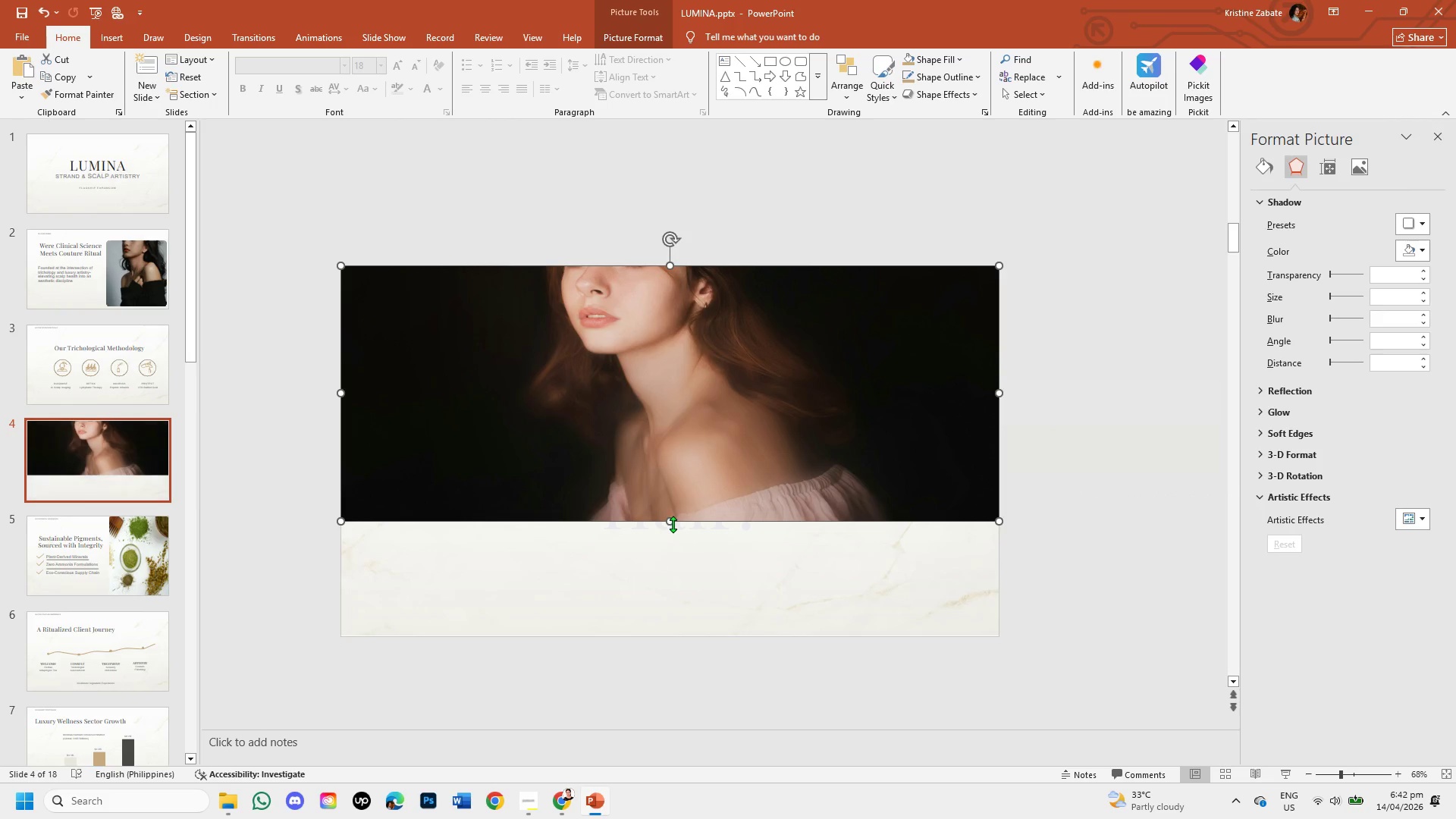 
left_click_drag(start_coordinate=[669, 524], to_coordinate=[675, 641])
 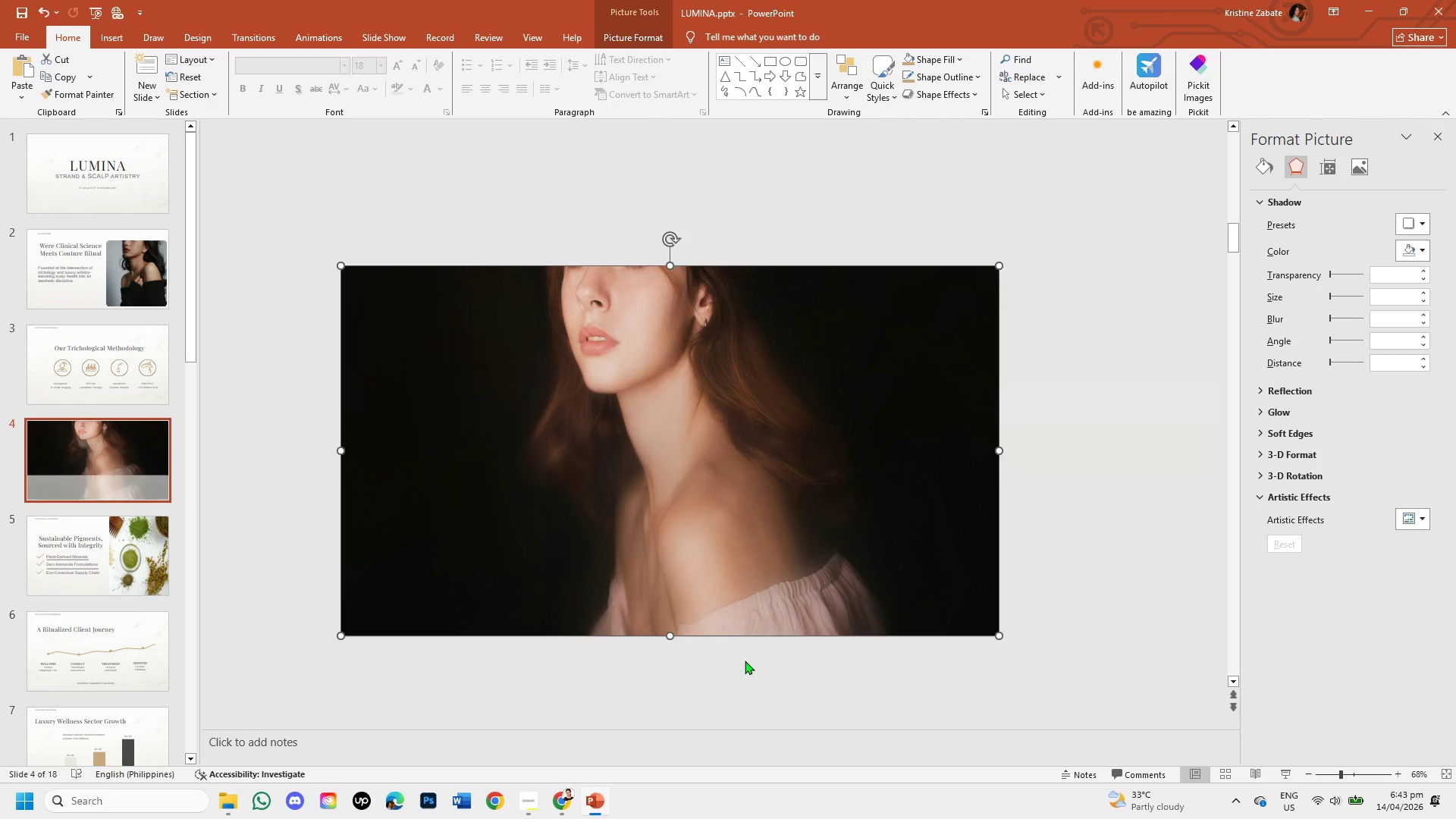 
left_click([745, 661])
 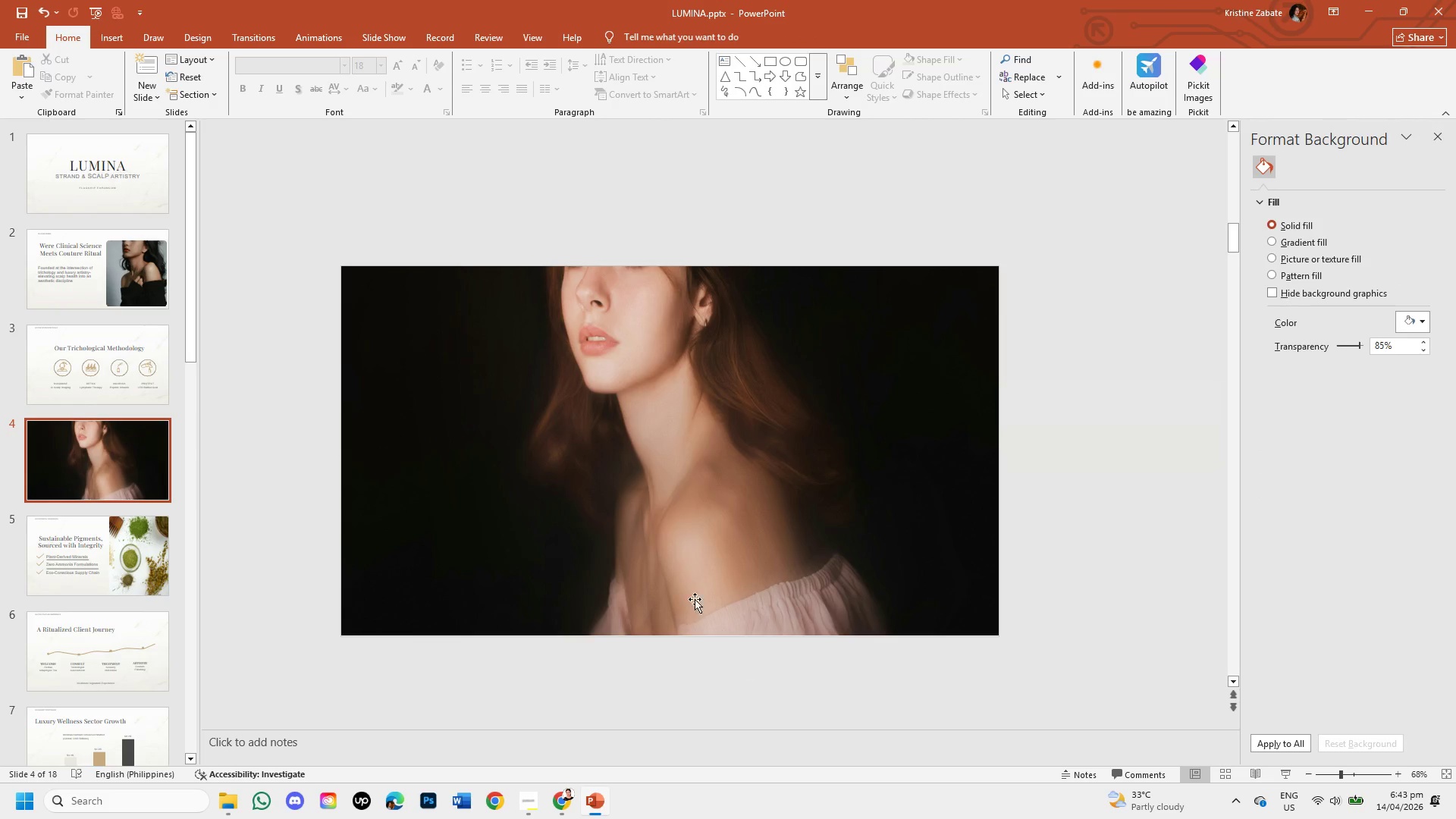 
left_click([686, 588])
 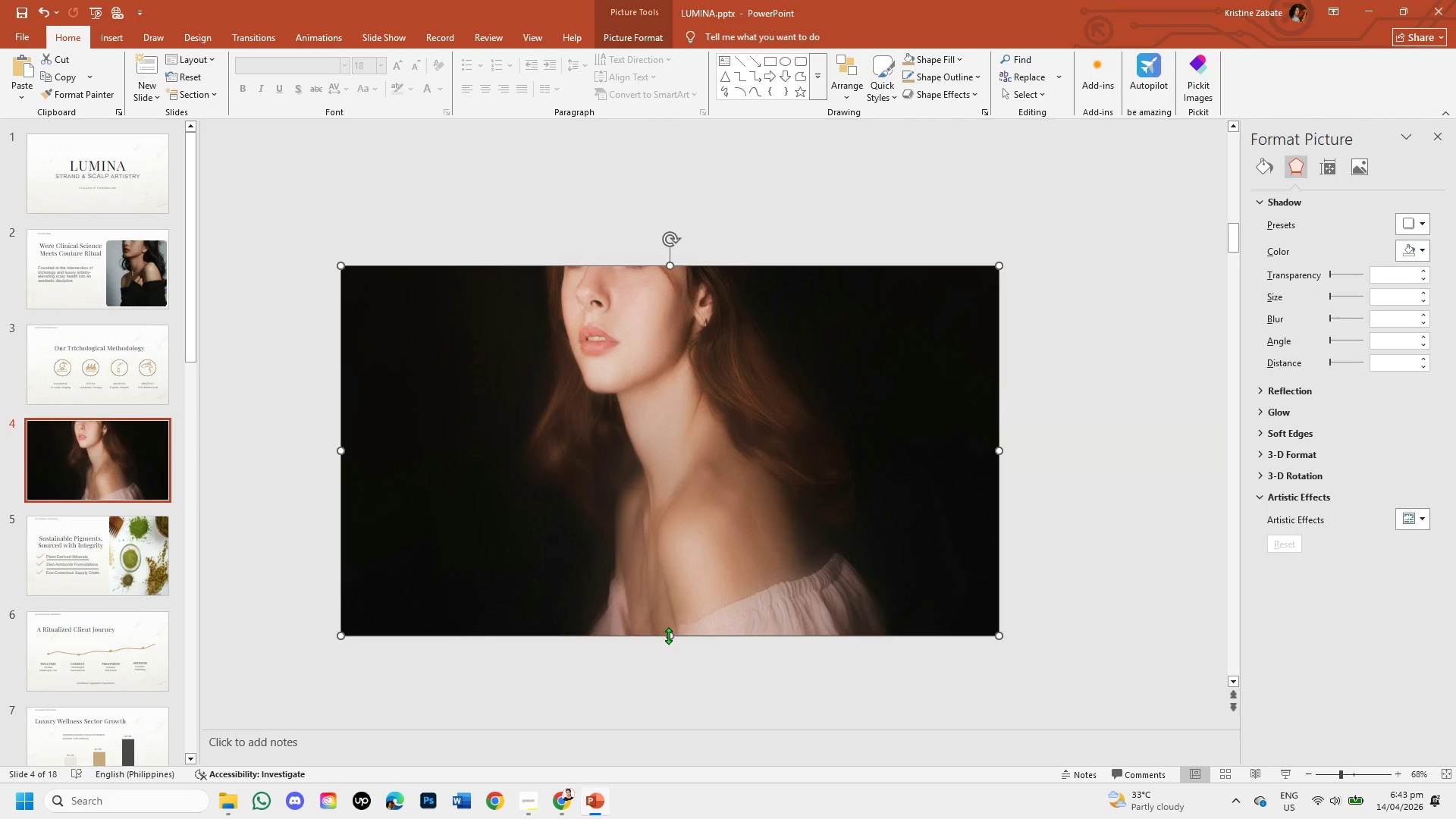 
left_click_drag(start_coordinate=[669, 635], to_coordinate=[672, 639])
 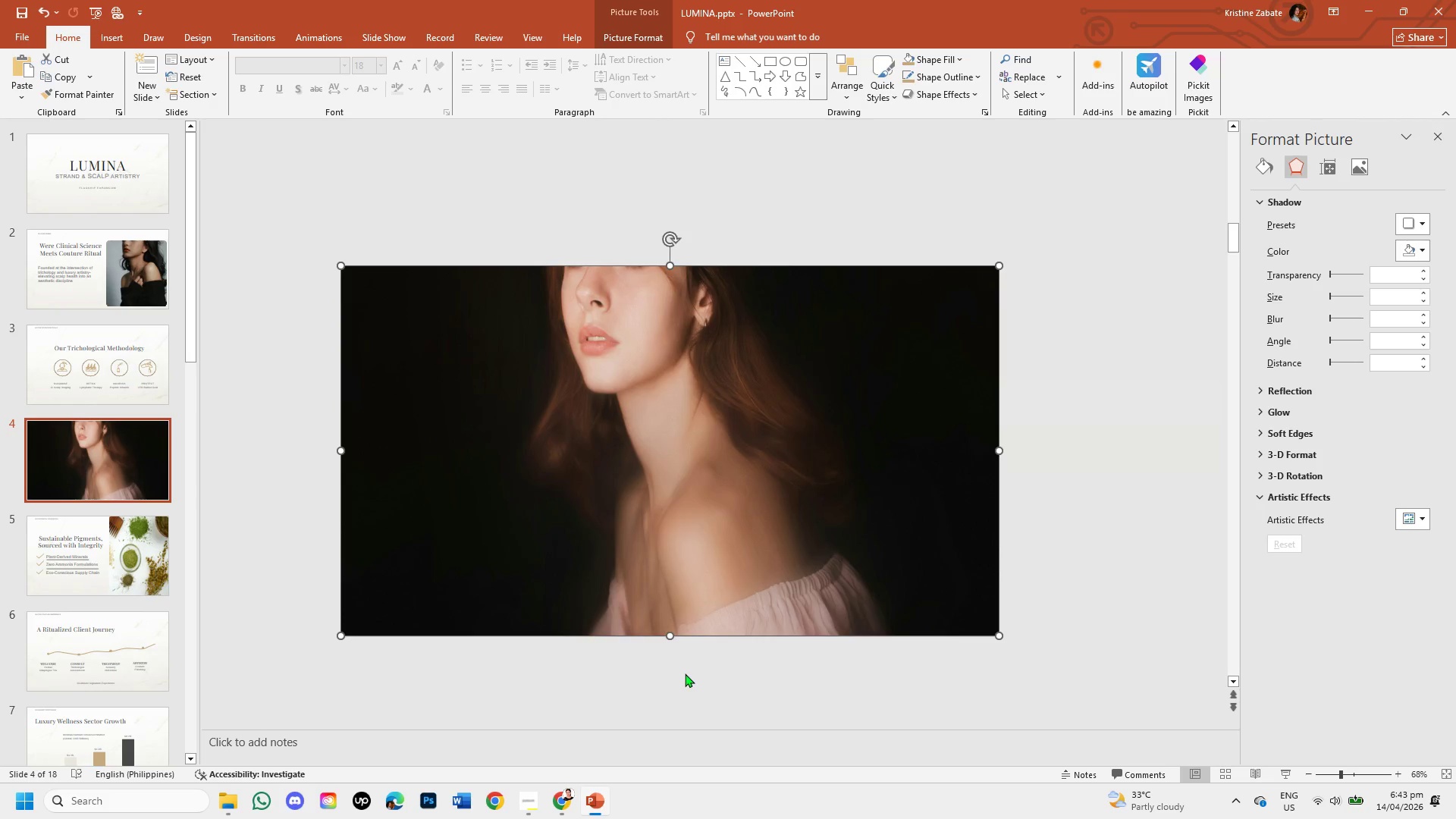 
left_click([685, 673])
 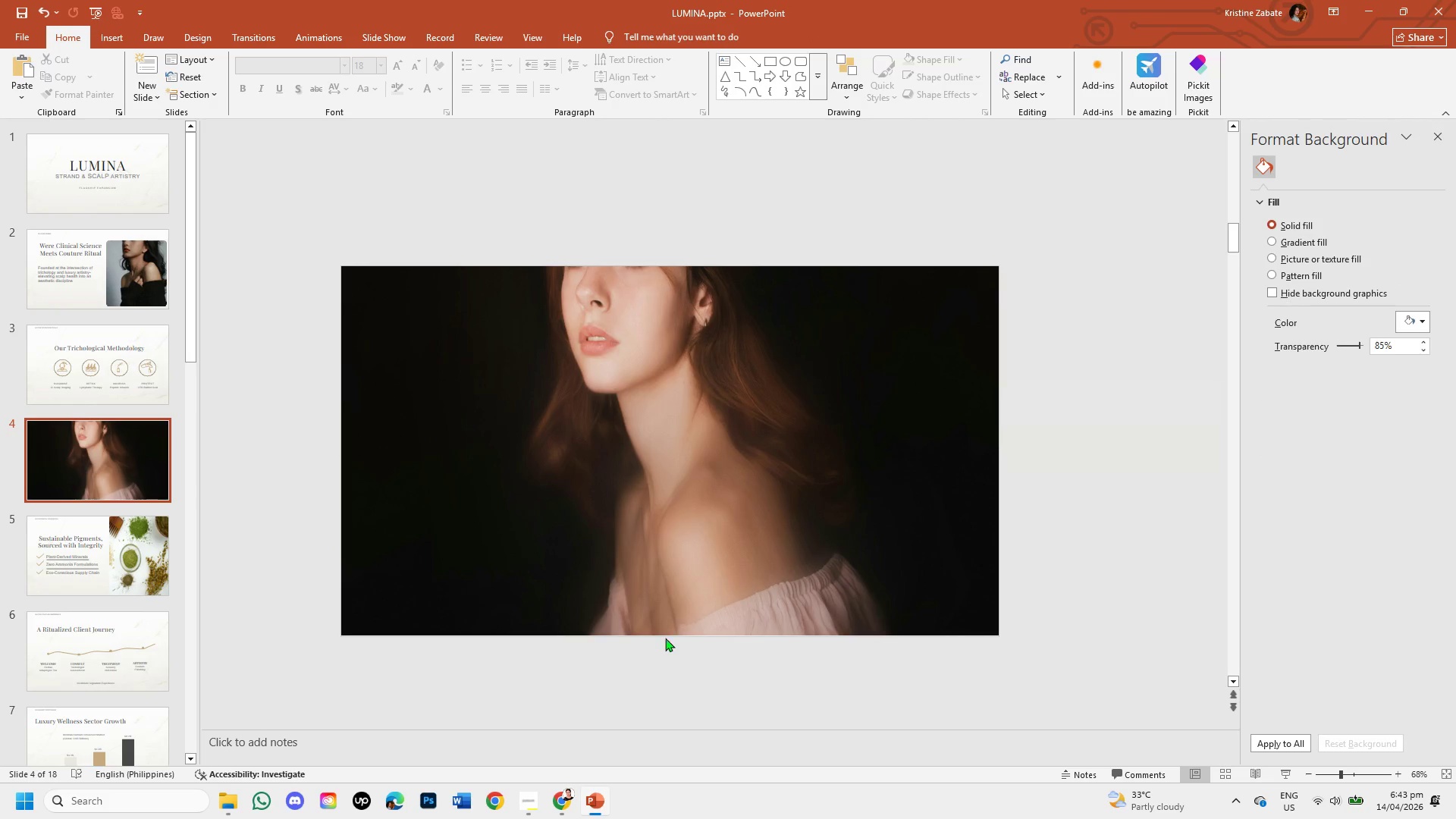 
left_click([622, 574])
 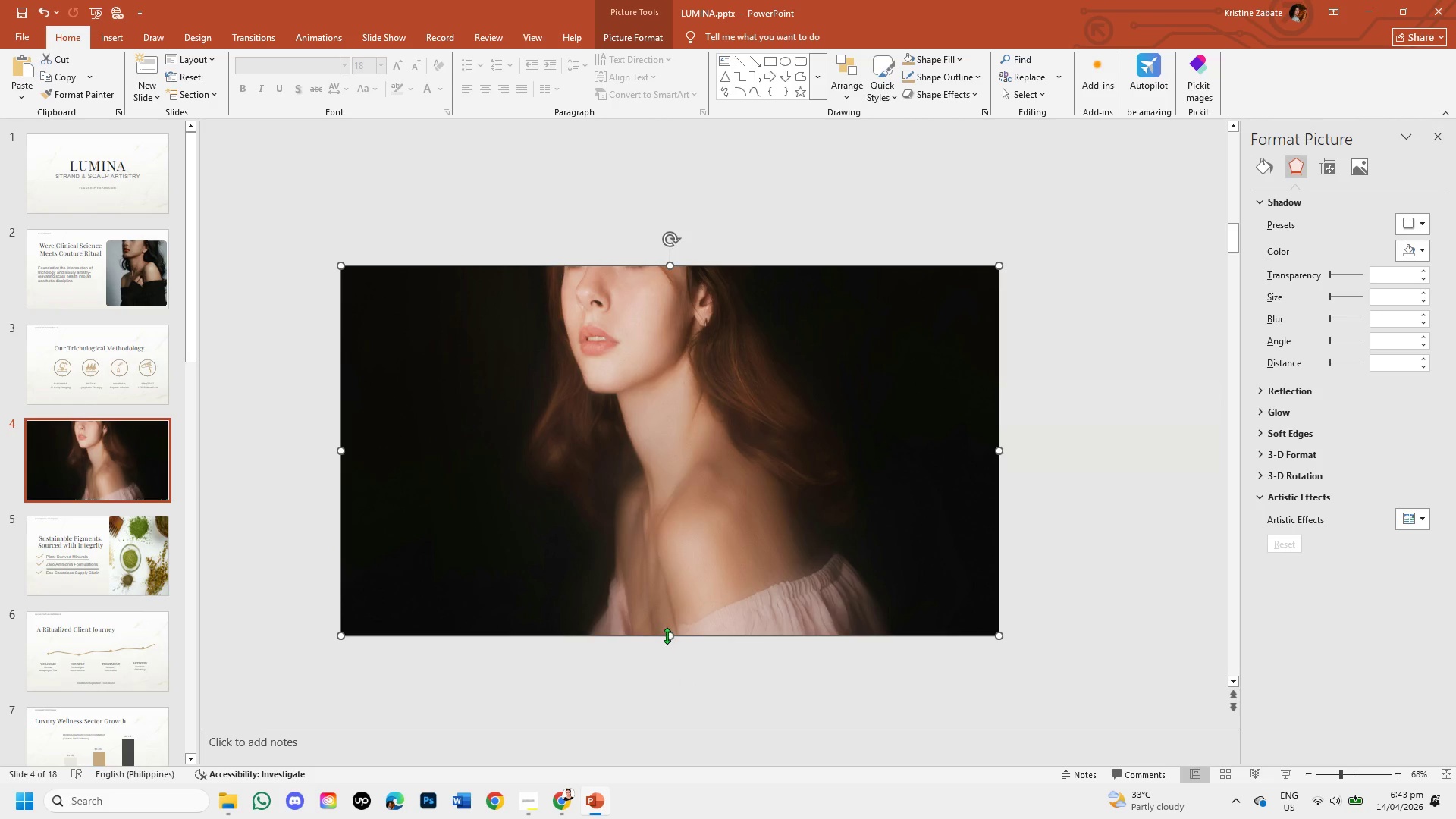 
left_click_drag(start_coordinate=[670, 635], to_coordinate=[671, 648])
 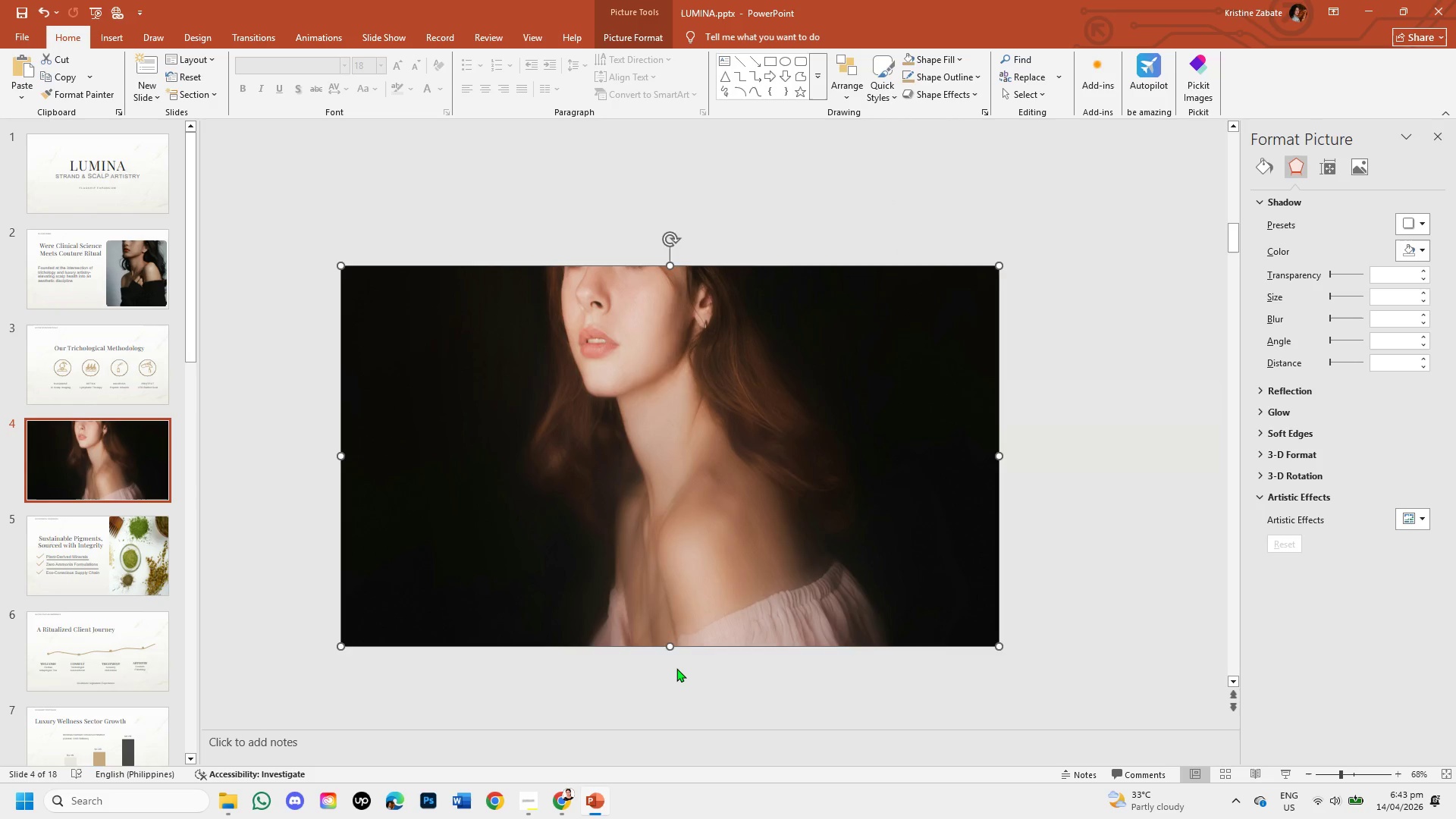 
left_click([676, 668])
 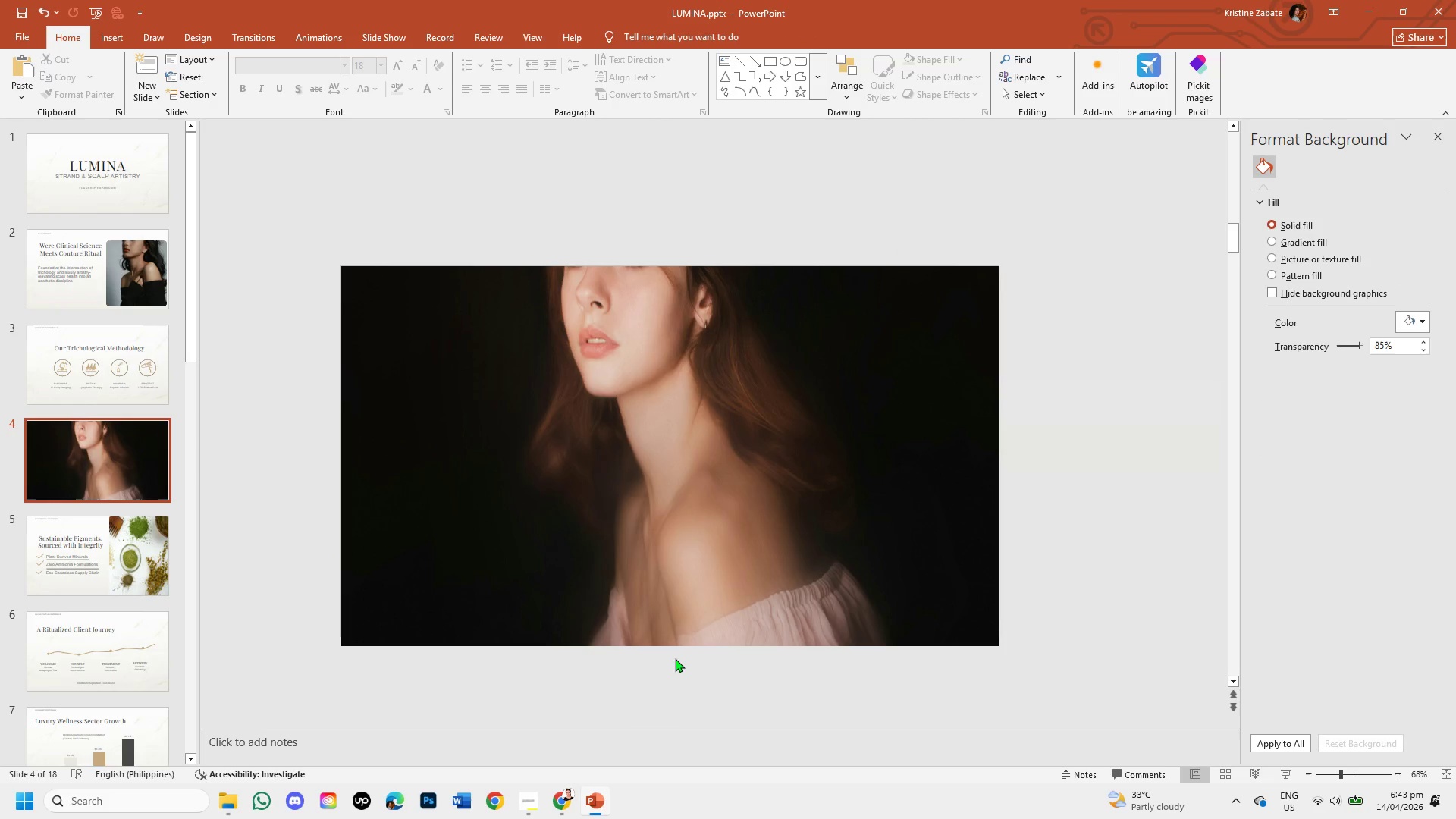 
left_click([633, 481])
 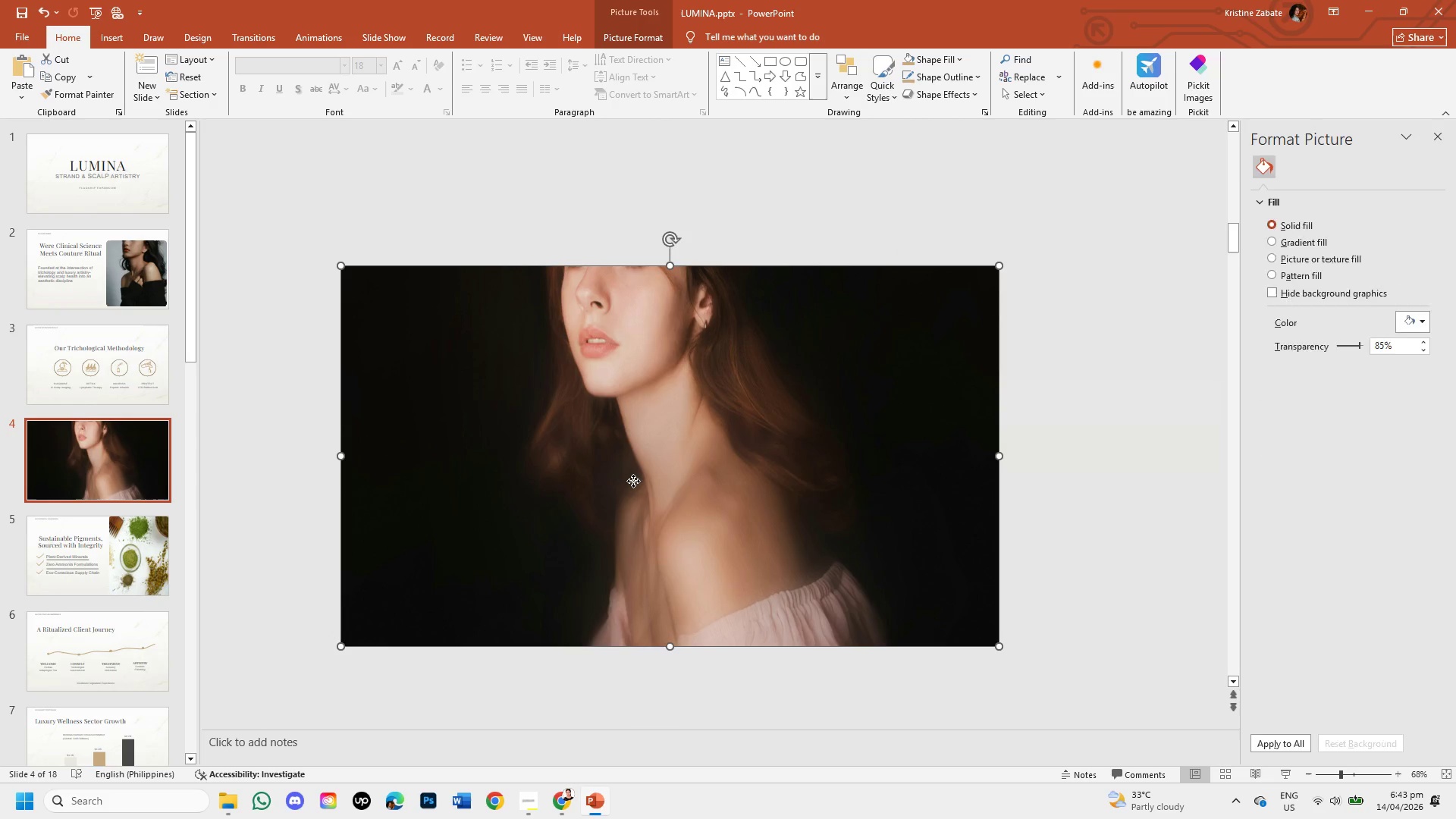 
right_click([633, 481])
 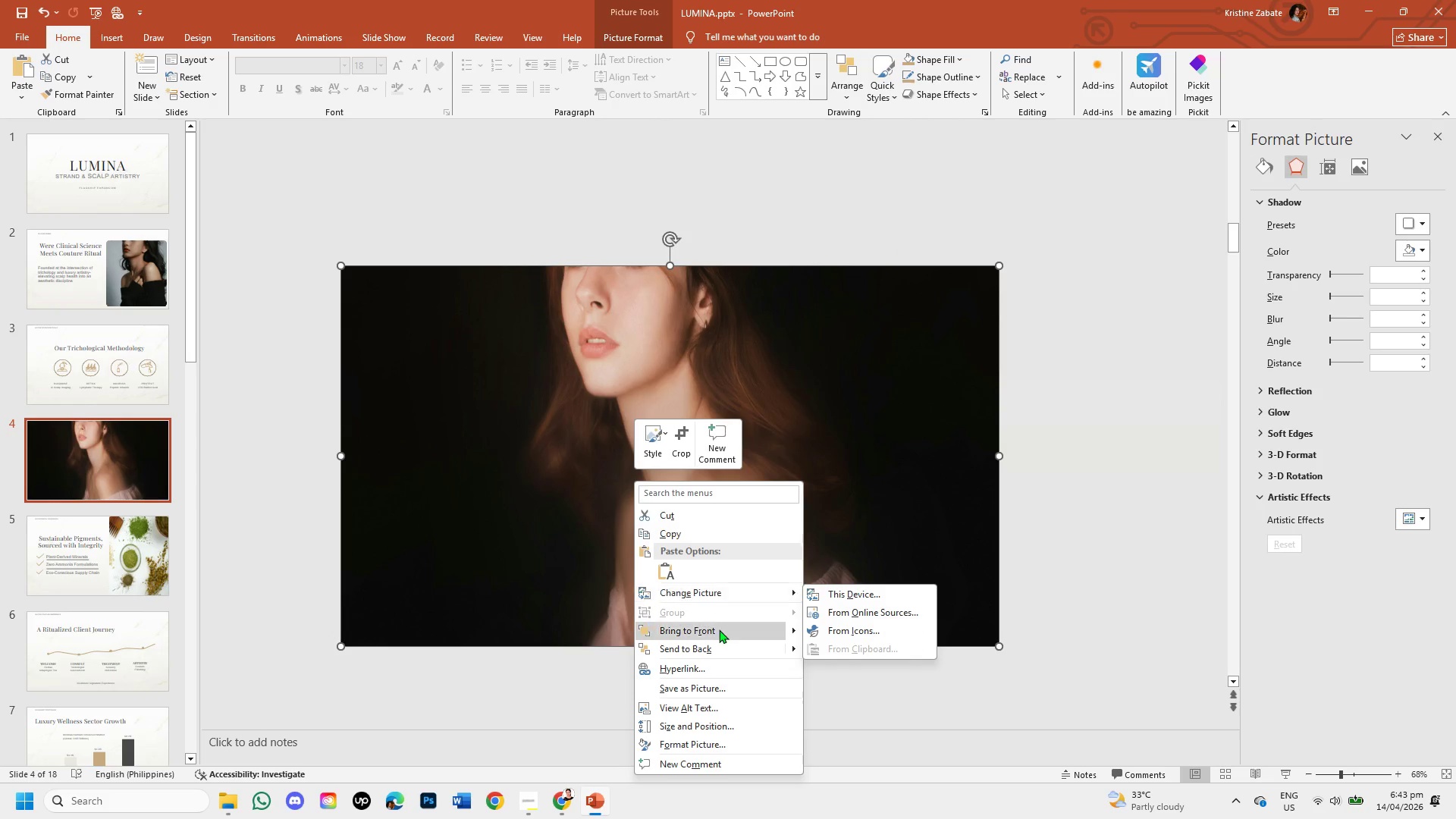 
left_click([720, 645])
 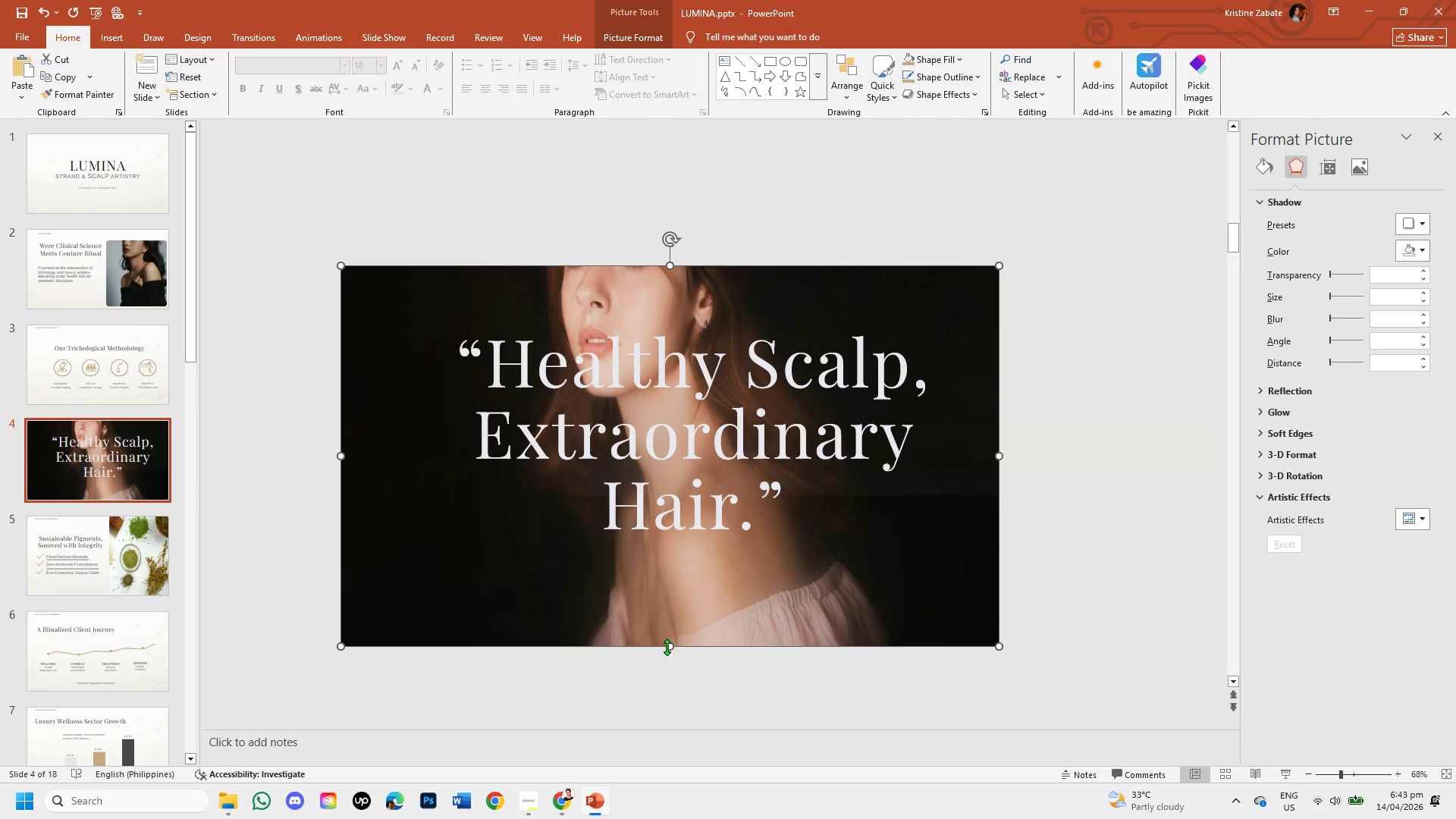 
left_click_drag(start_coordinate=[671, 647], to_coordinate=[672, 641])
 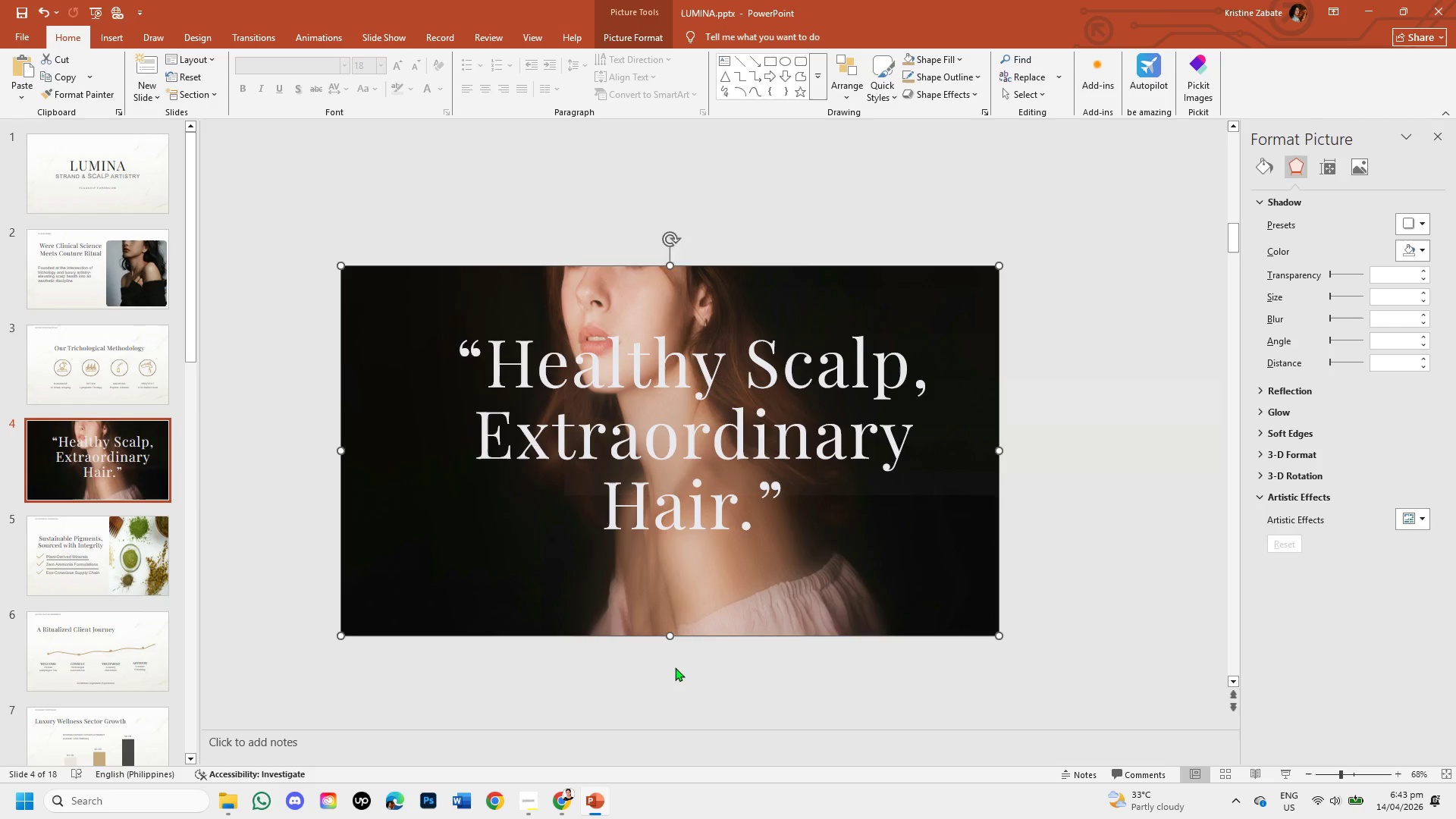 
left_click([675, 667])
 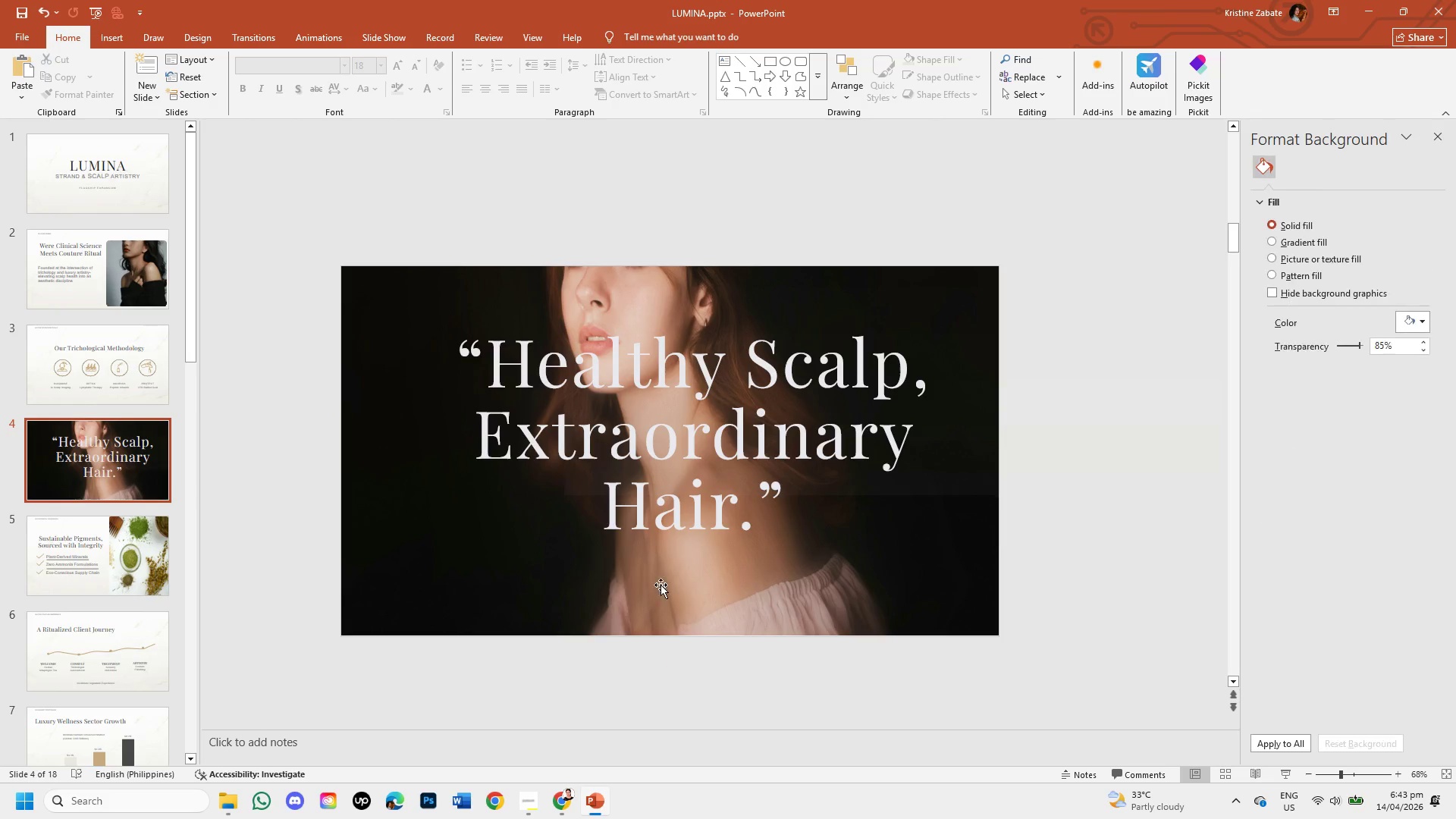 
left_click([661, 571])
 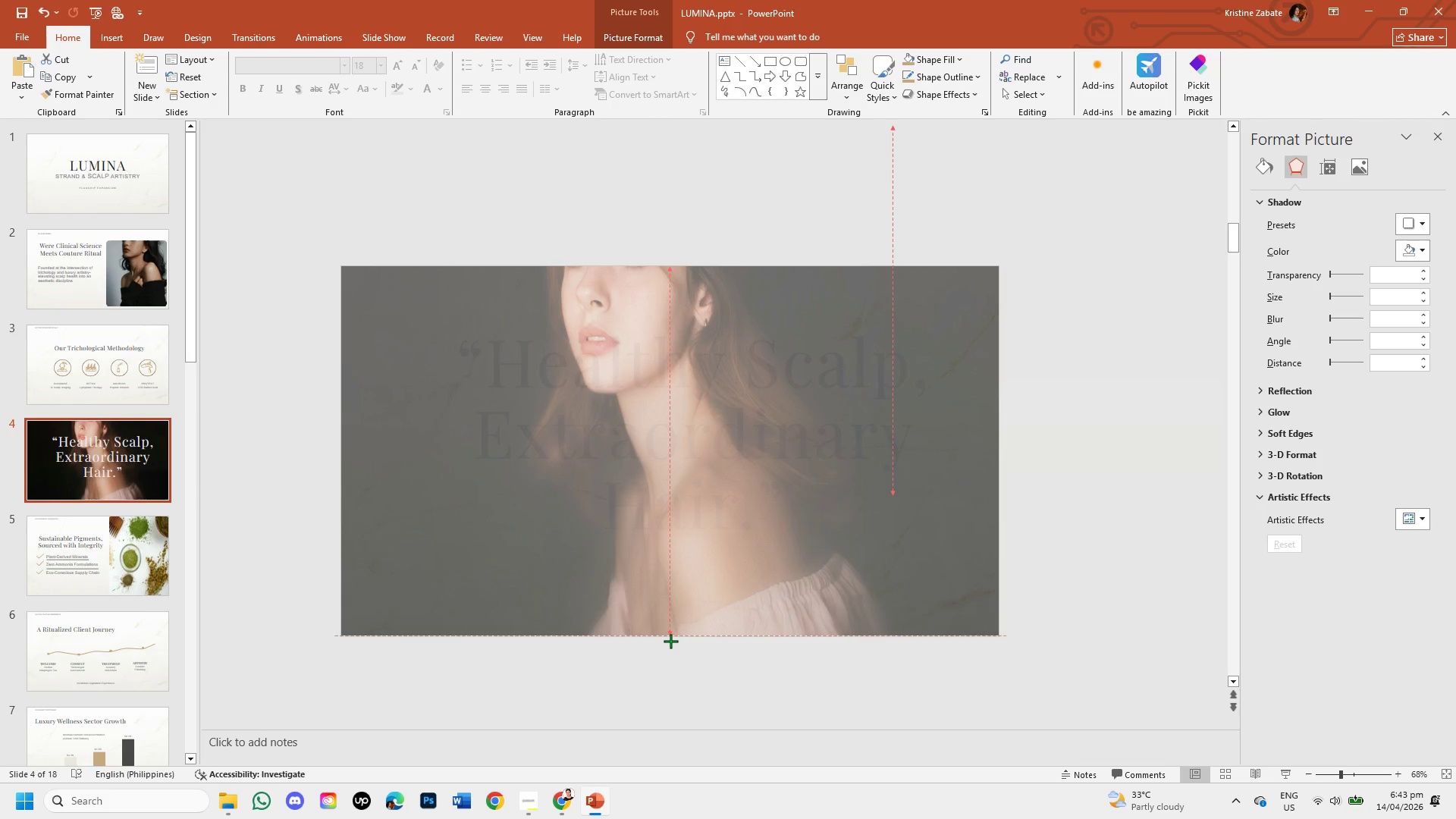 
wait(6.78)
 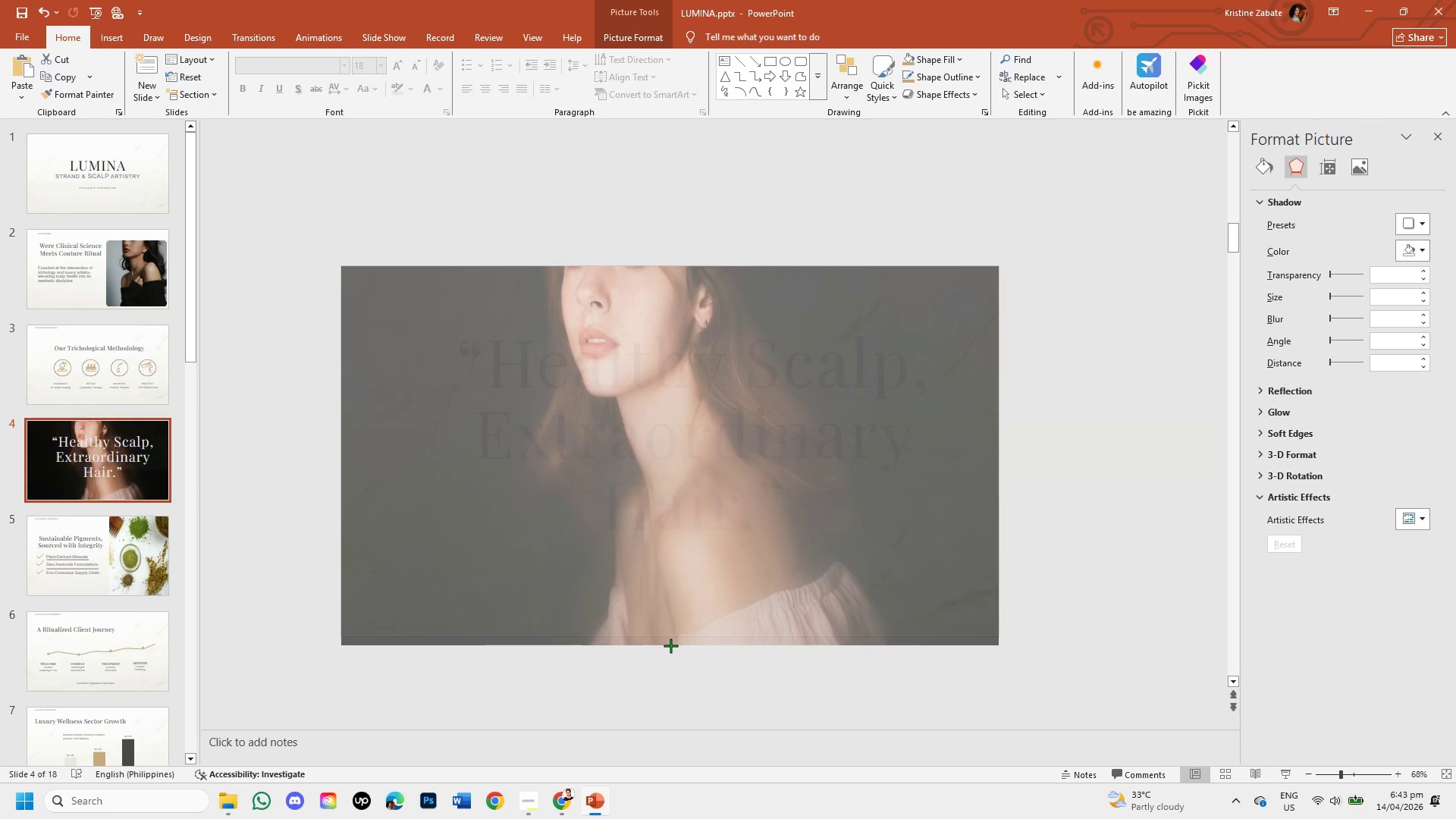 
left_click([685, 662])
 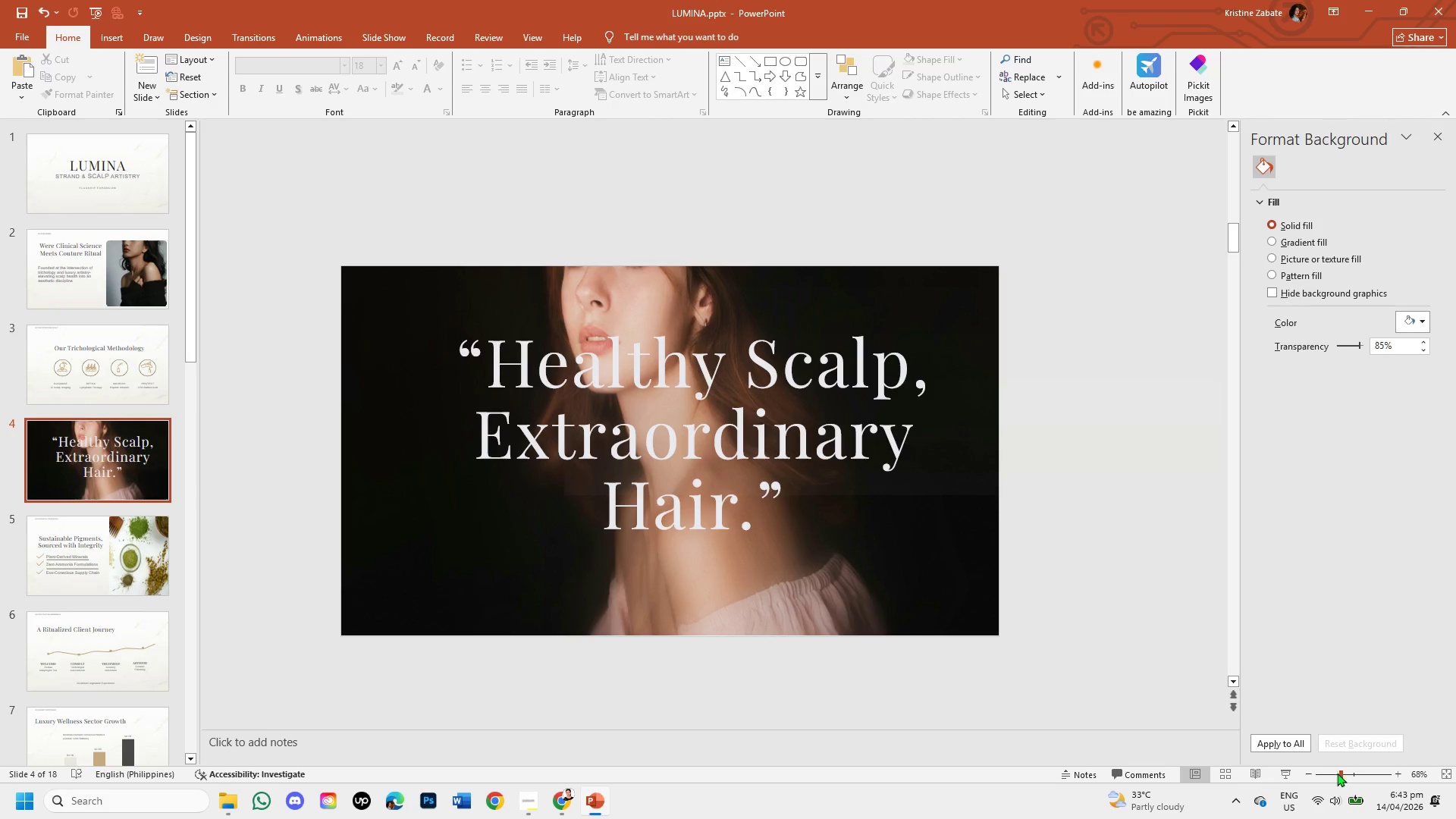 
left_click([1345, 774])
 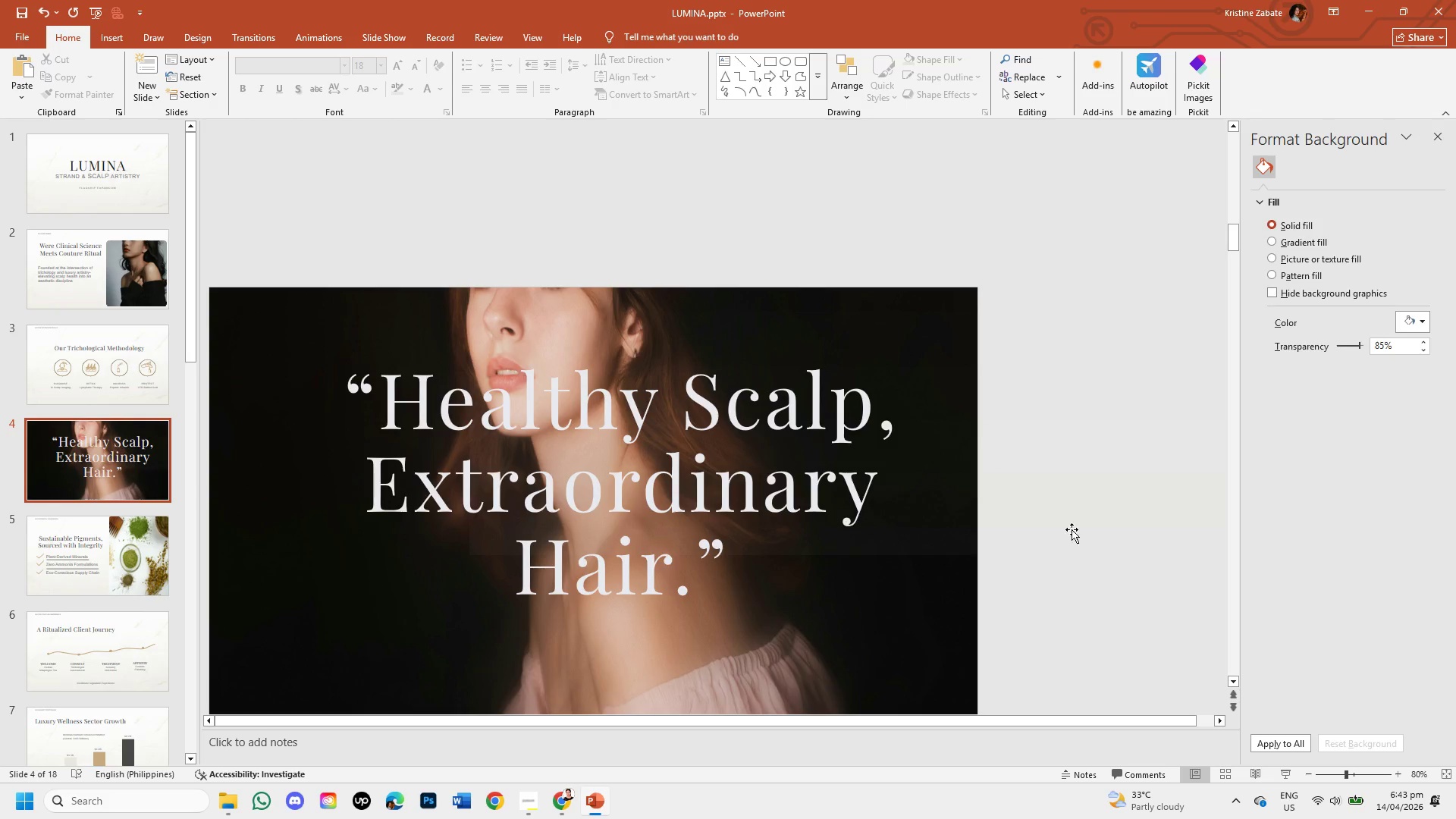 
scroll: coordinate [1103, 542], scroll_direction: down, amount: 1.0
 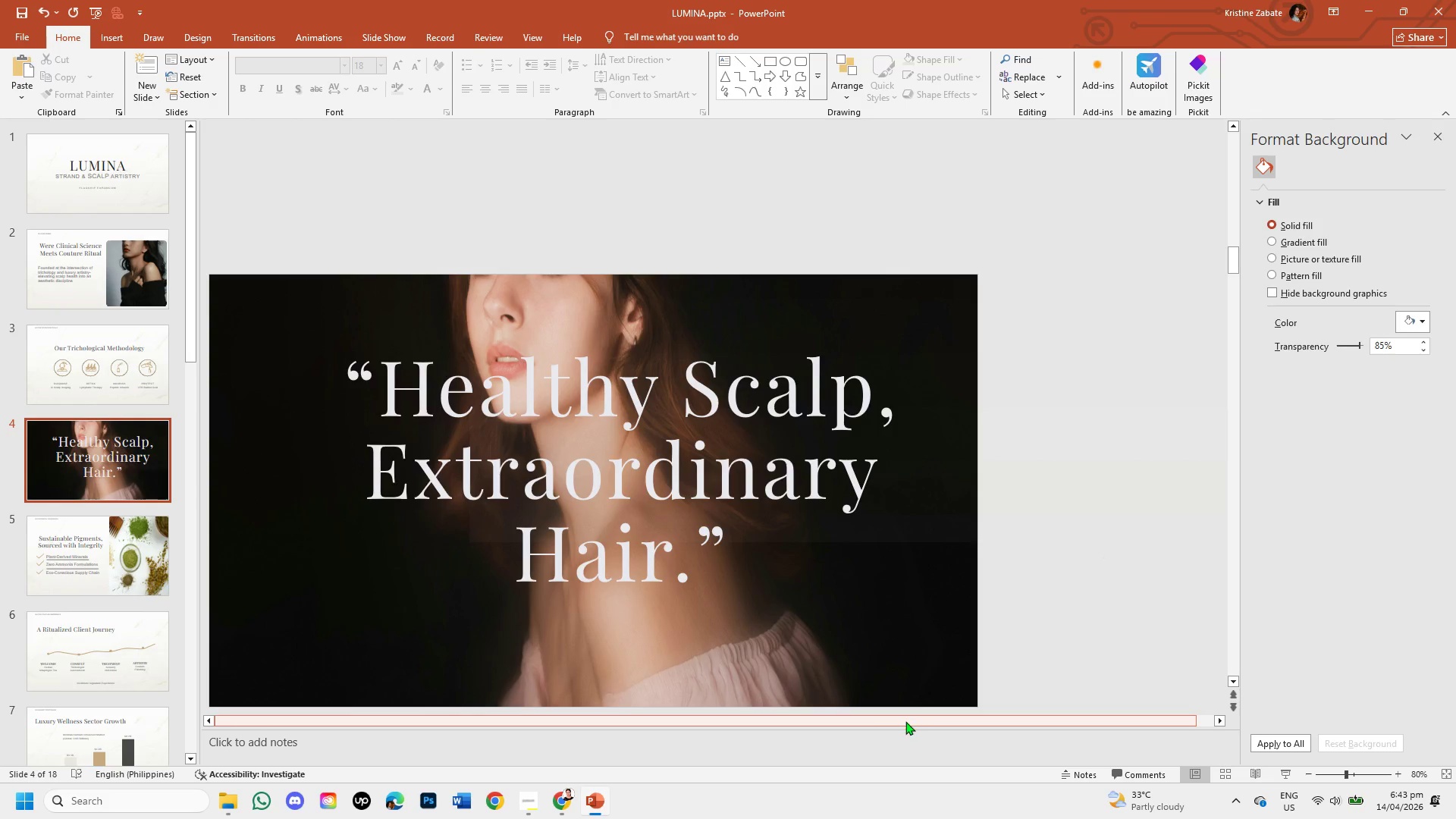 
left_click_drag(start_coordinate=[905, 721], to_coordinate=[831, 718])
 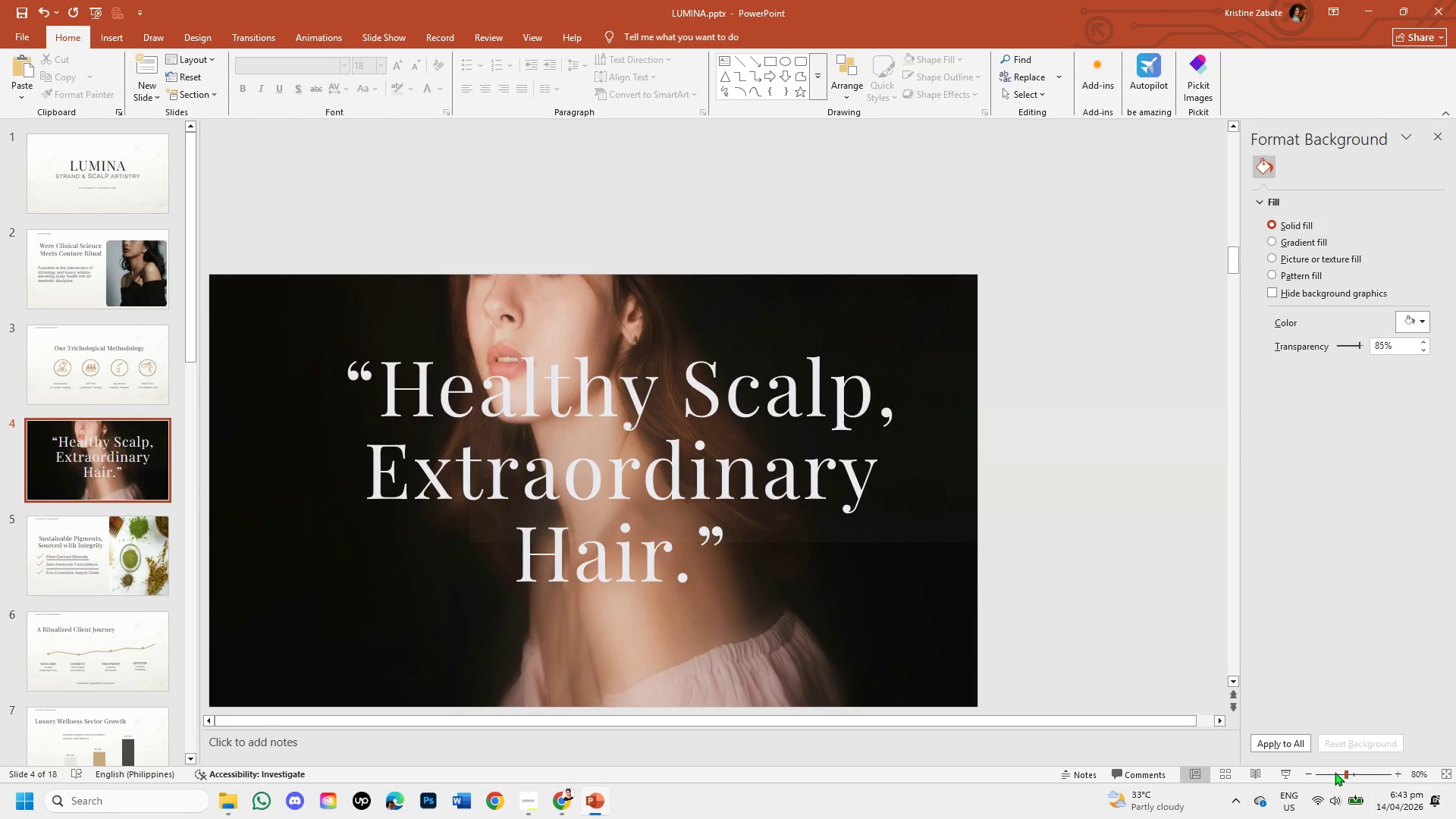 
left_click([1335, 772])
 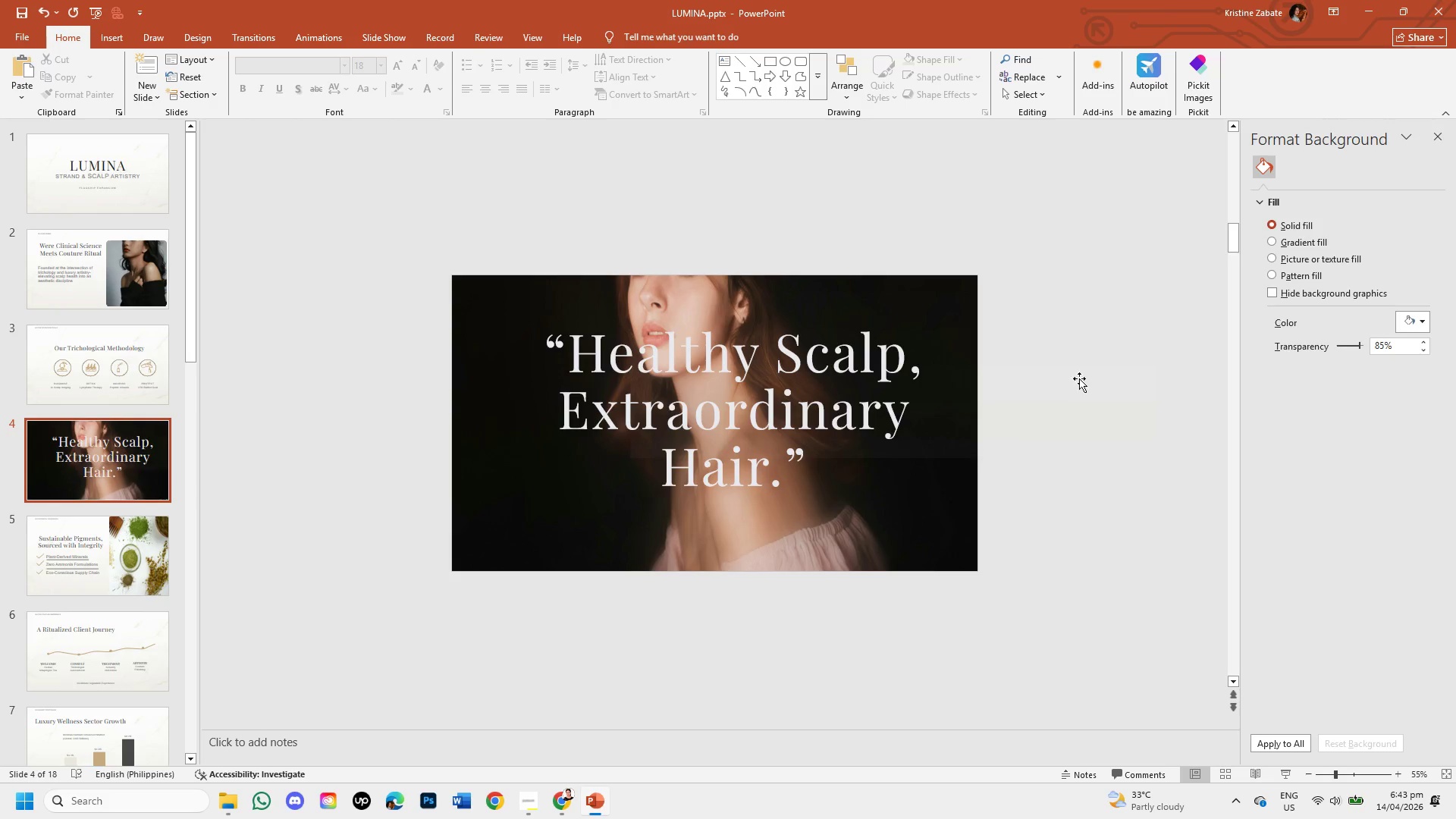 
left_click([1089, 322])
 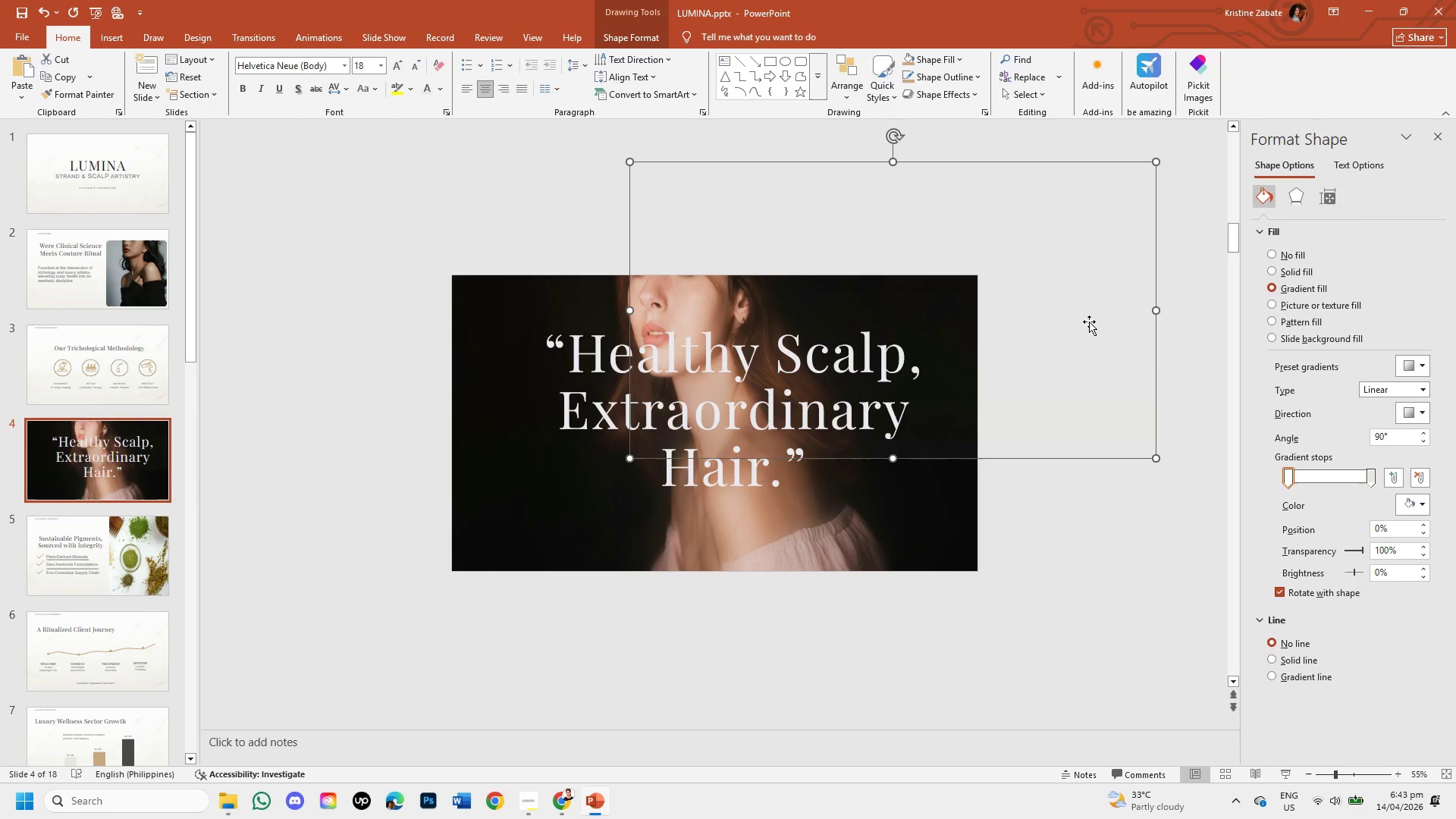 
left_click_drag(start_coordinate=[1089, 322], to_coordinate=[912, 441])
 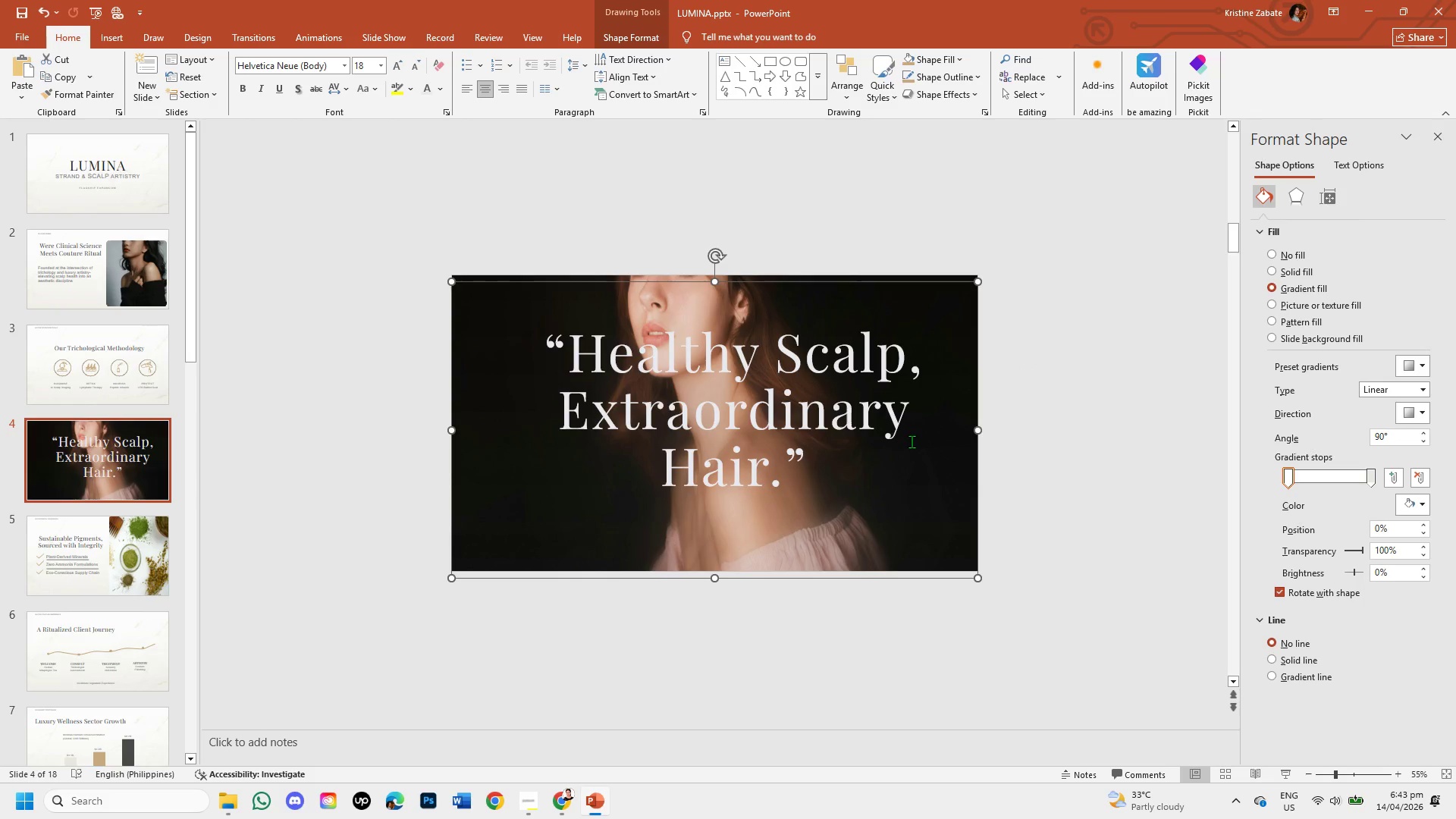 
left_click_drag(start_coordinate=[912, 441], to_coordinate=[928, 519])
 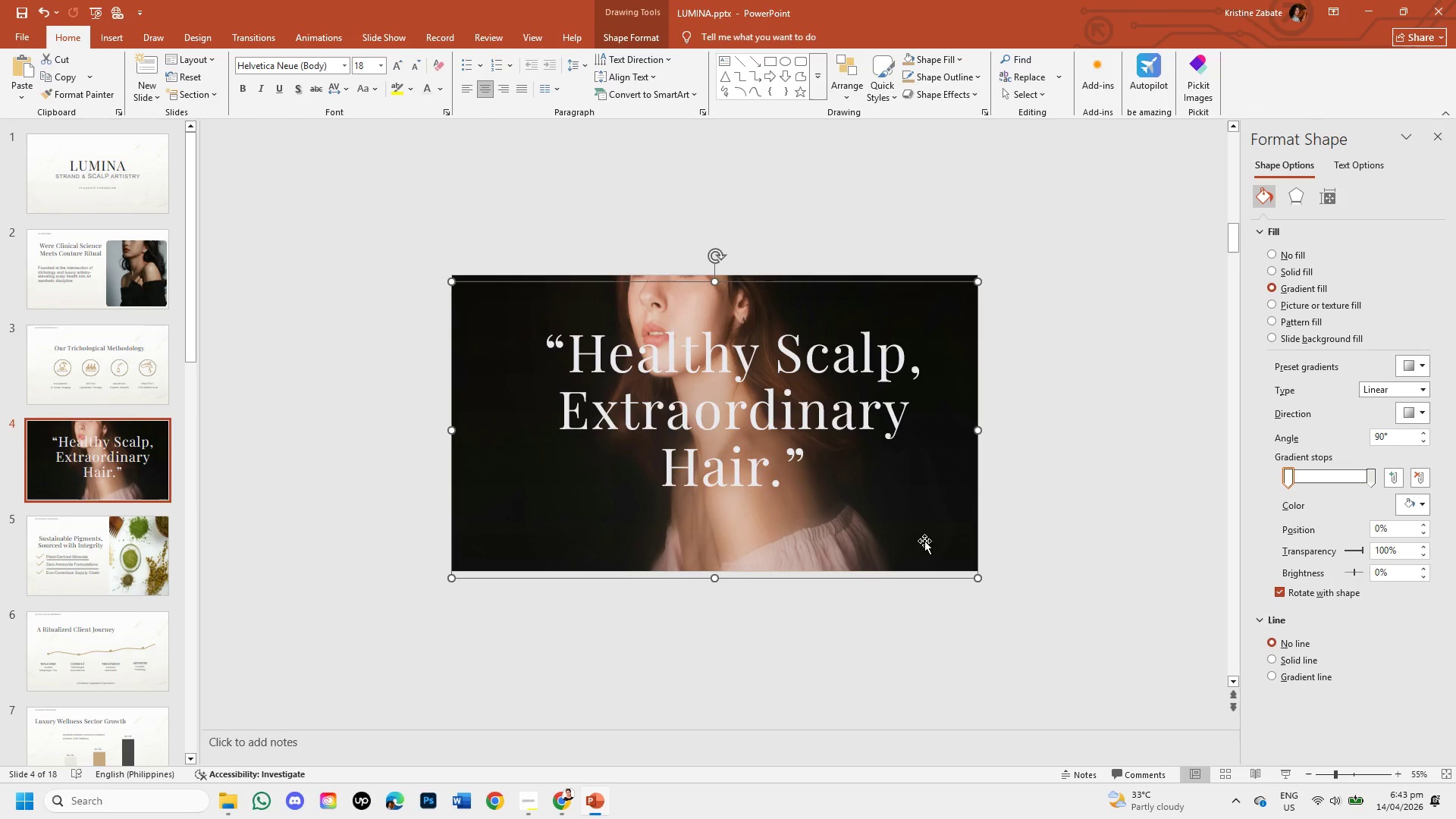 
left_click_drag(start_coordinate=[924, 541], to_coordinate=[923, 530])
 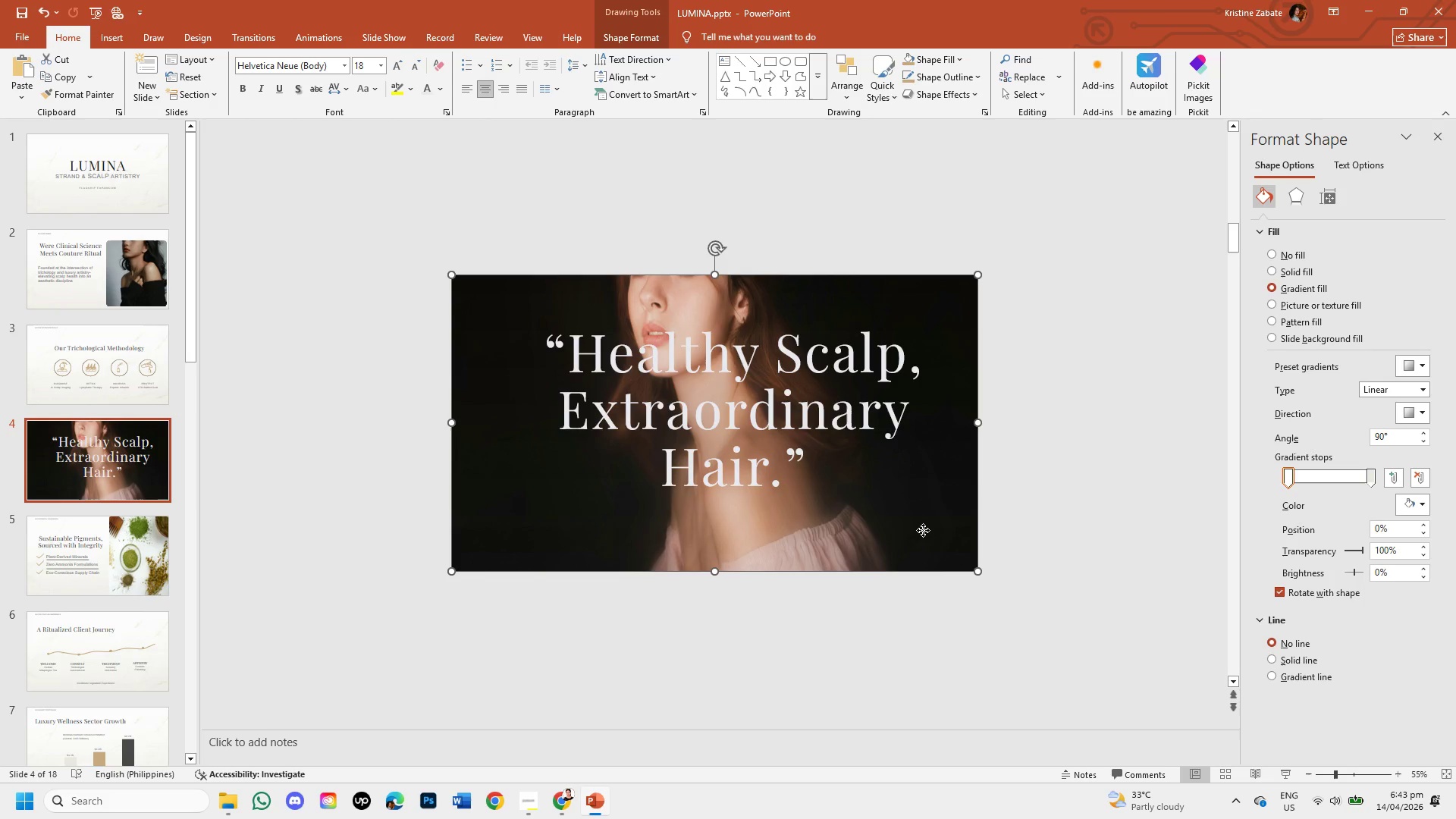 
right_click([923, 530])
 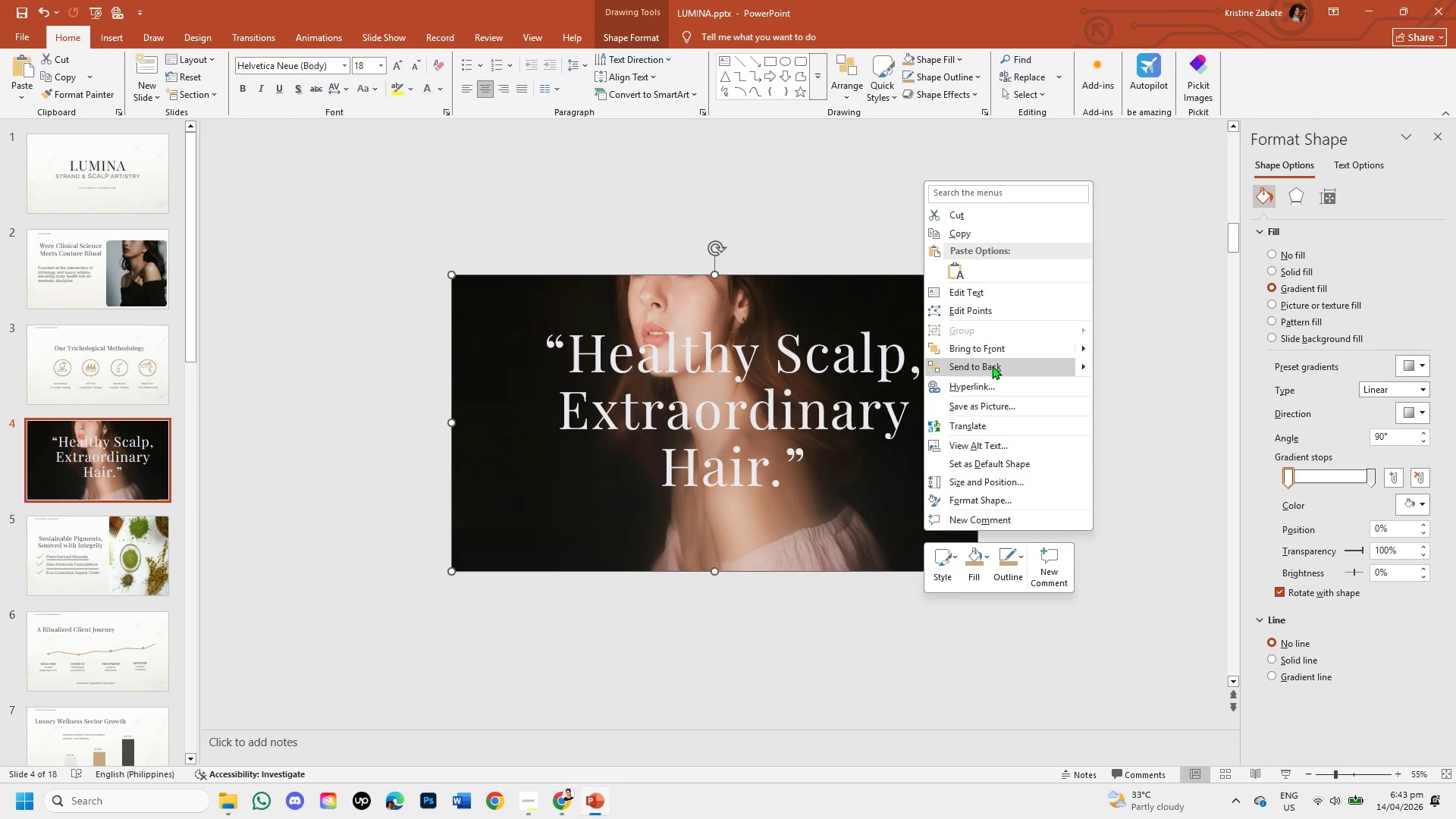 
left_click([992, 366])
 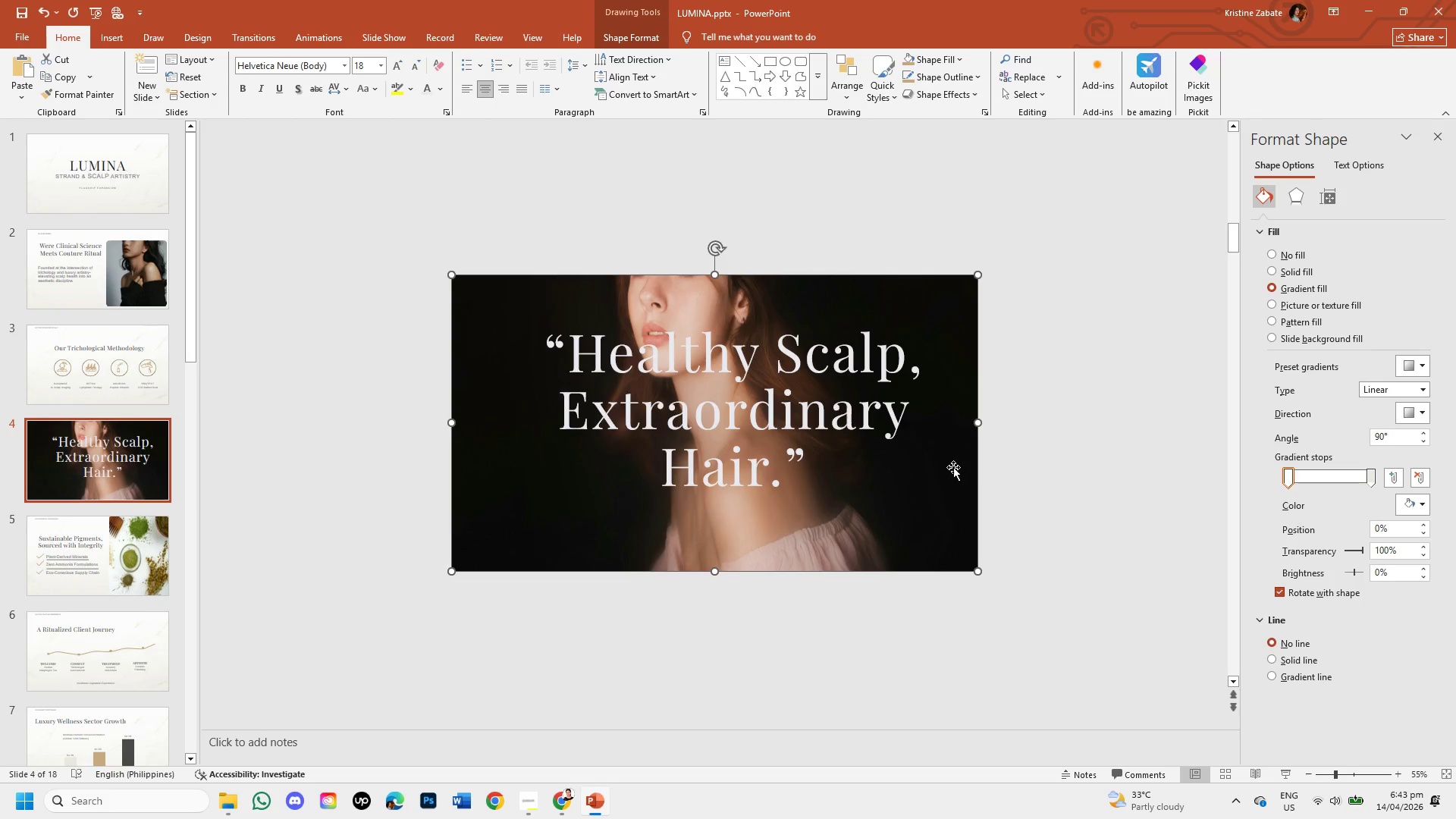 
left_click([953, 467])
 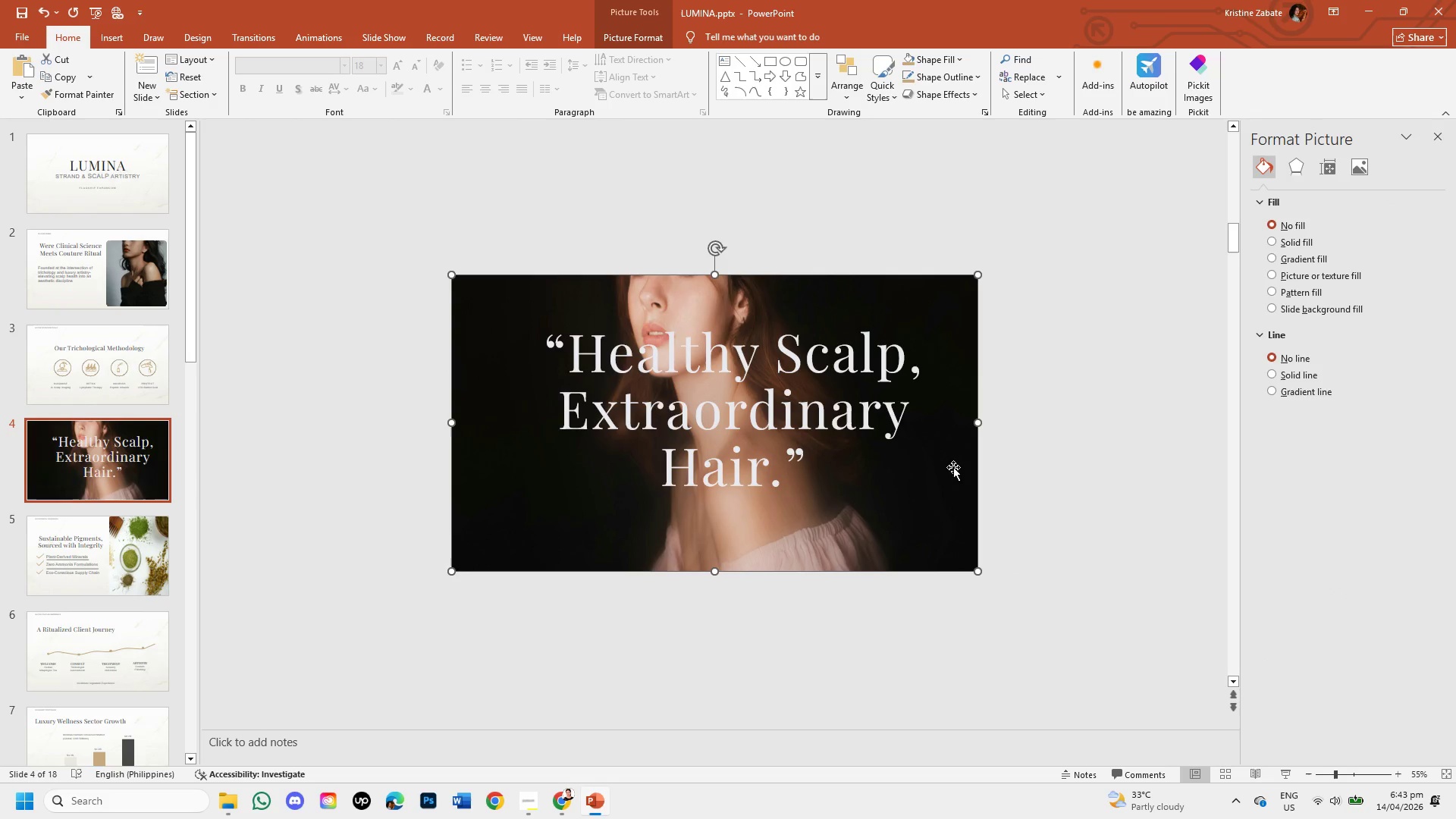 
right_click([953, 467])
 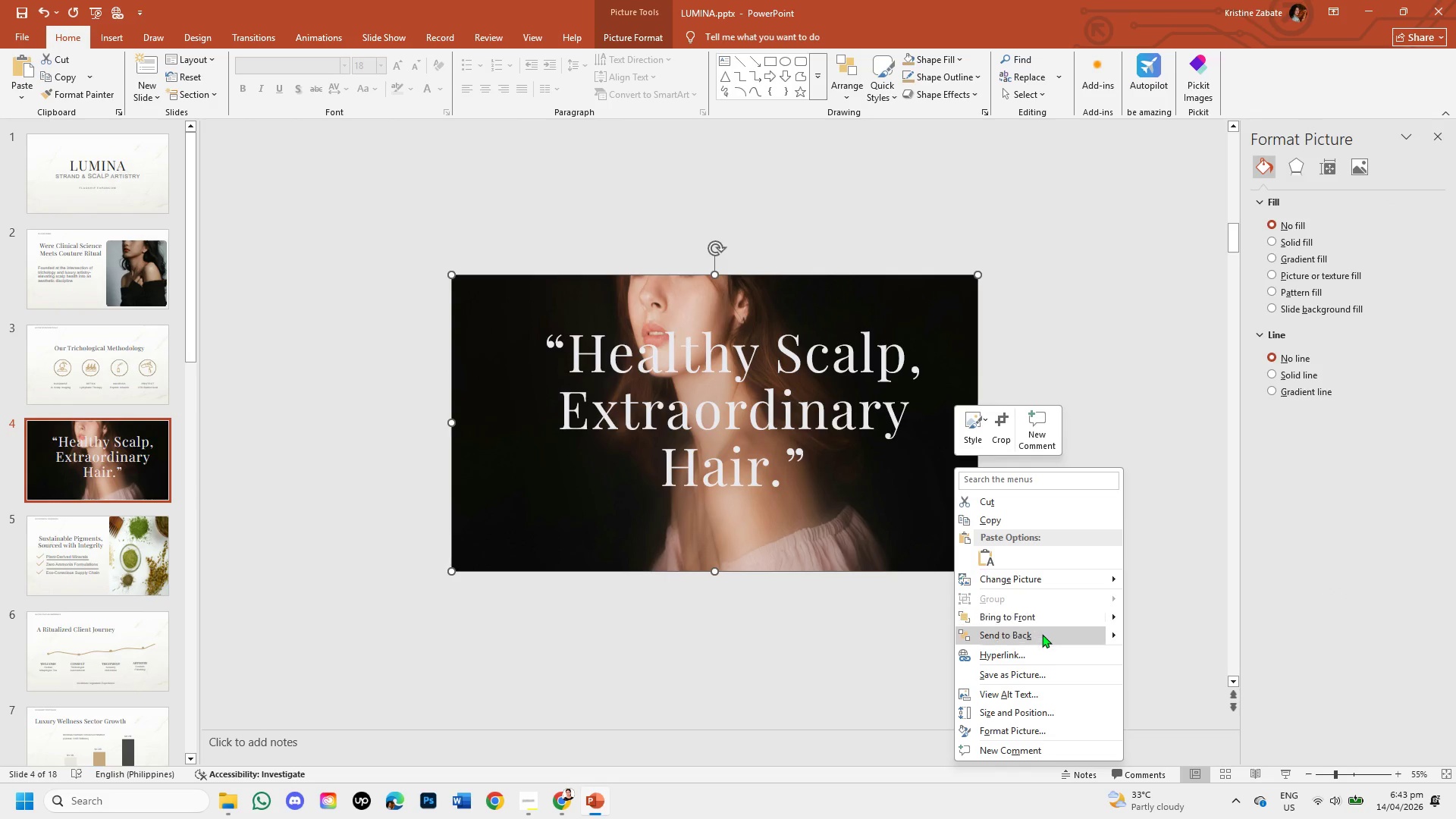 
left_click([1042, 634])
 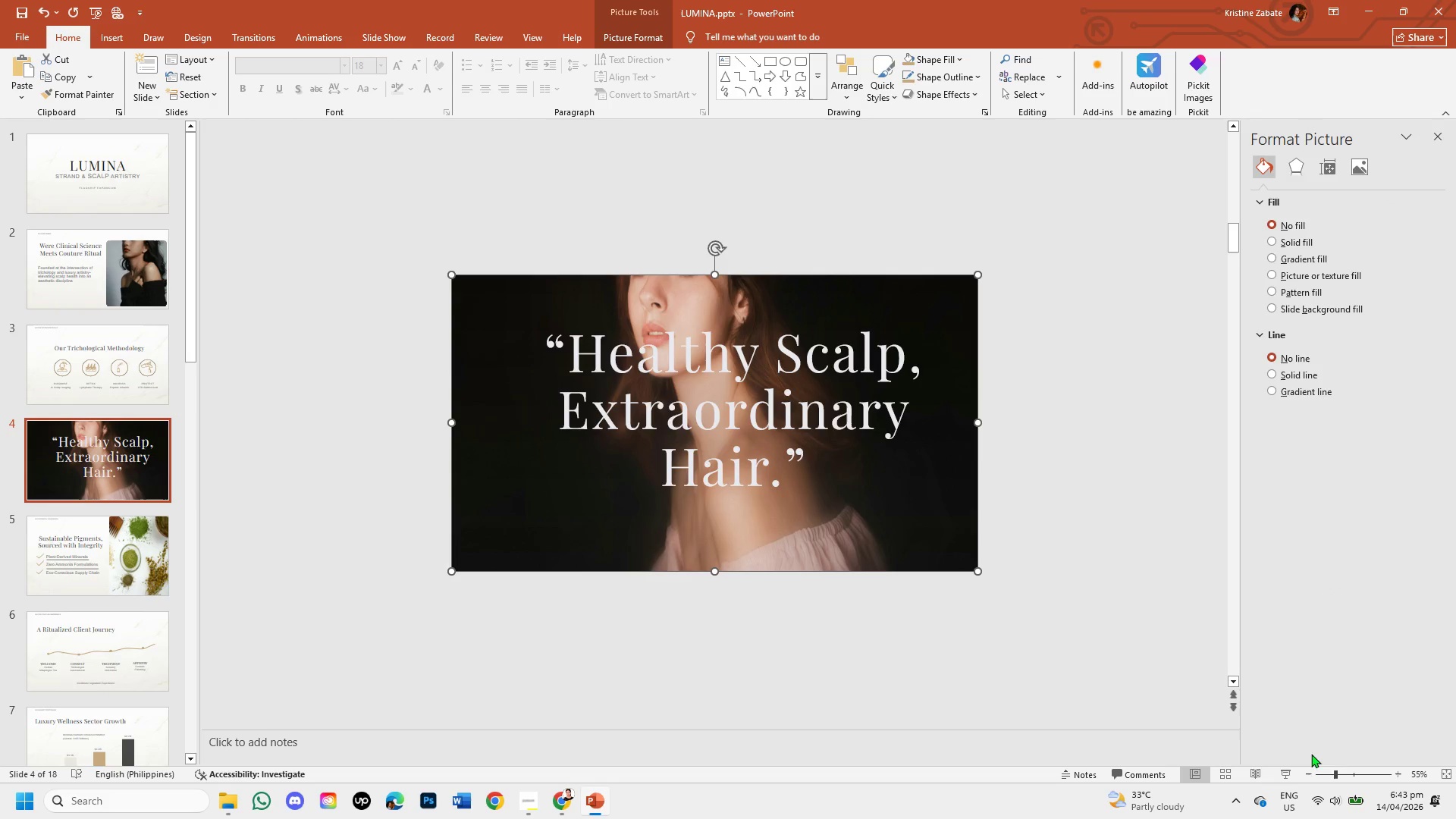 
left_click([1347, 770])
 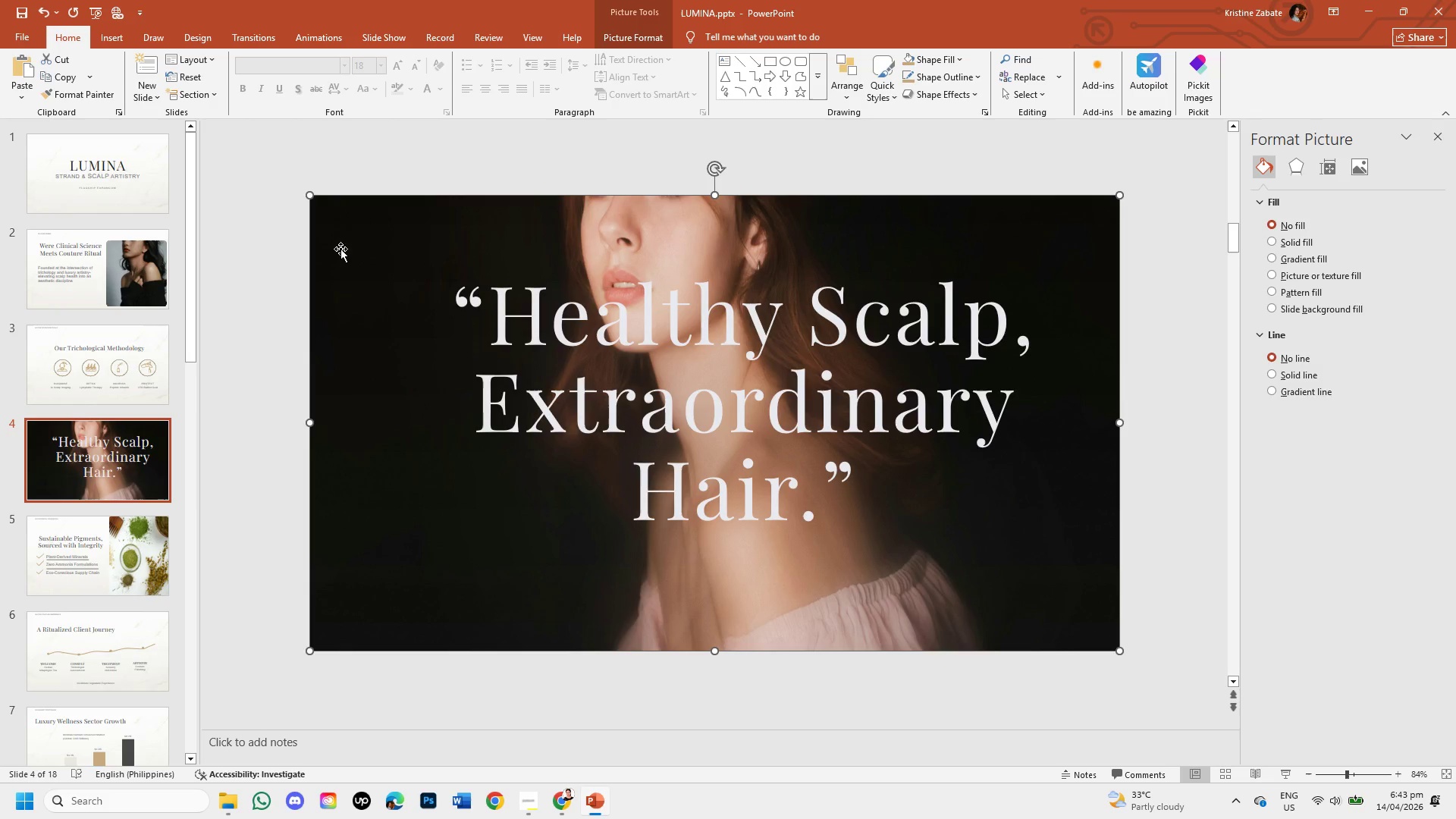 
left_click_drag(start_coordinate=[342, 250], to_coordinate=[281, 197])
 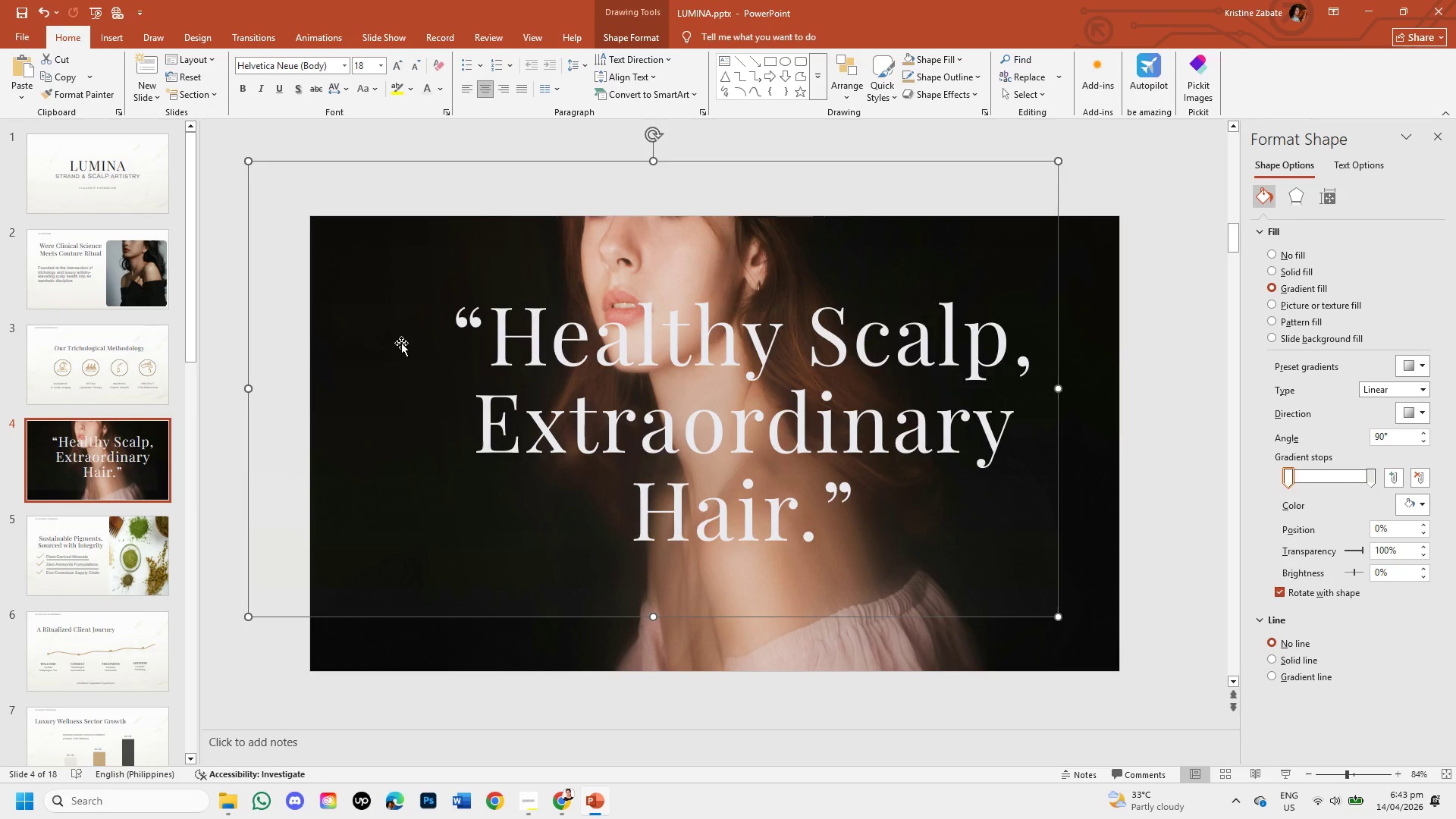 
key(Control+Z)
 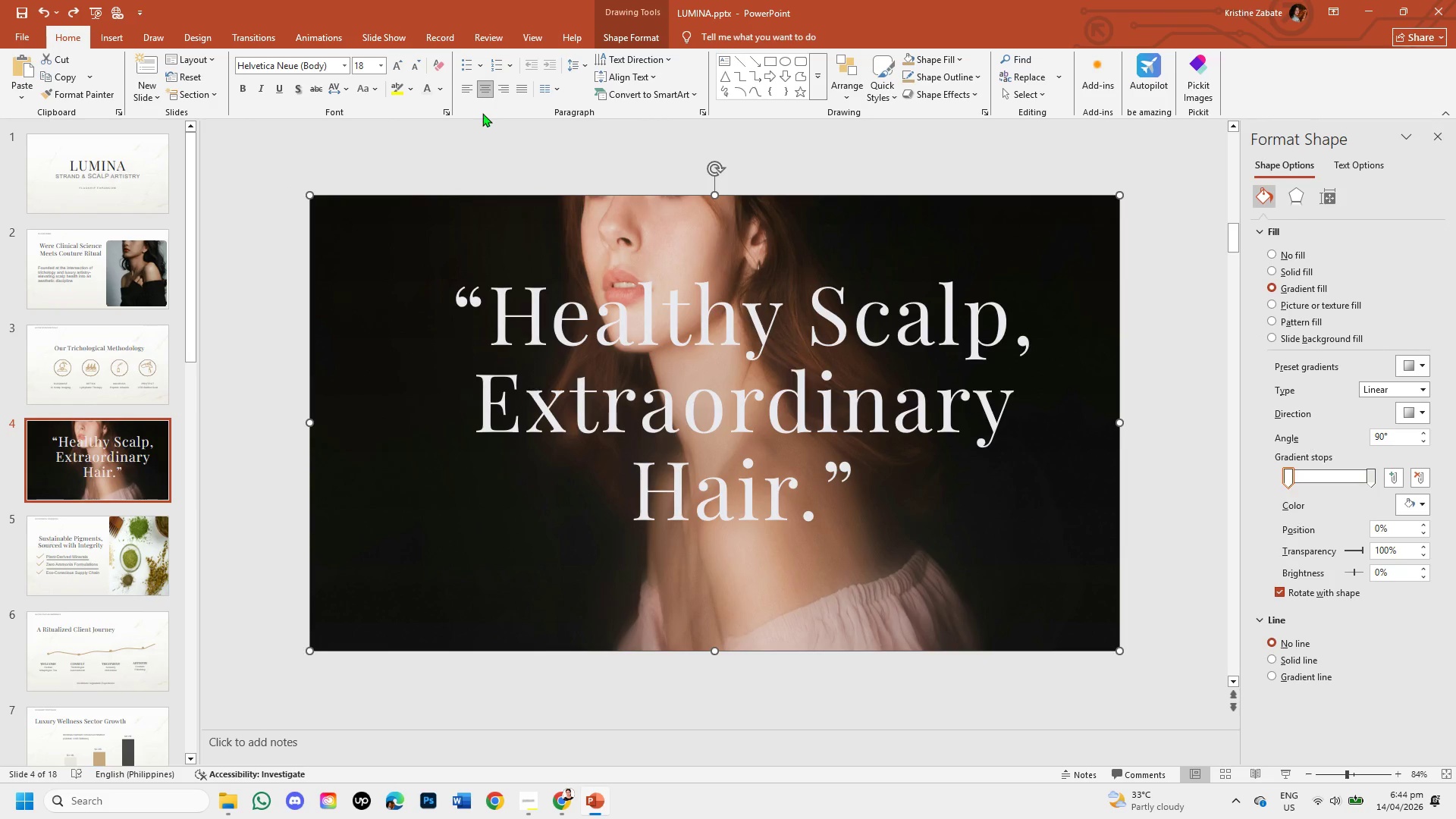 
left_click([480, 171])
 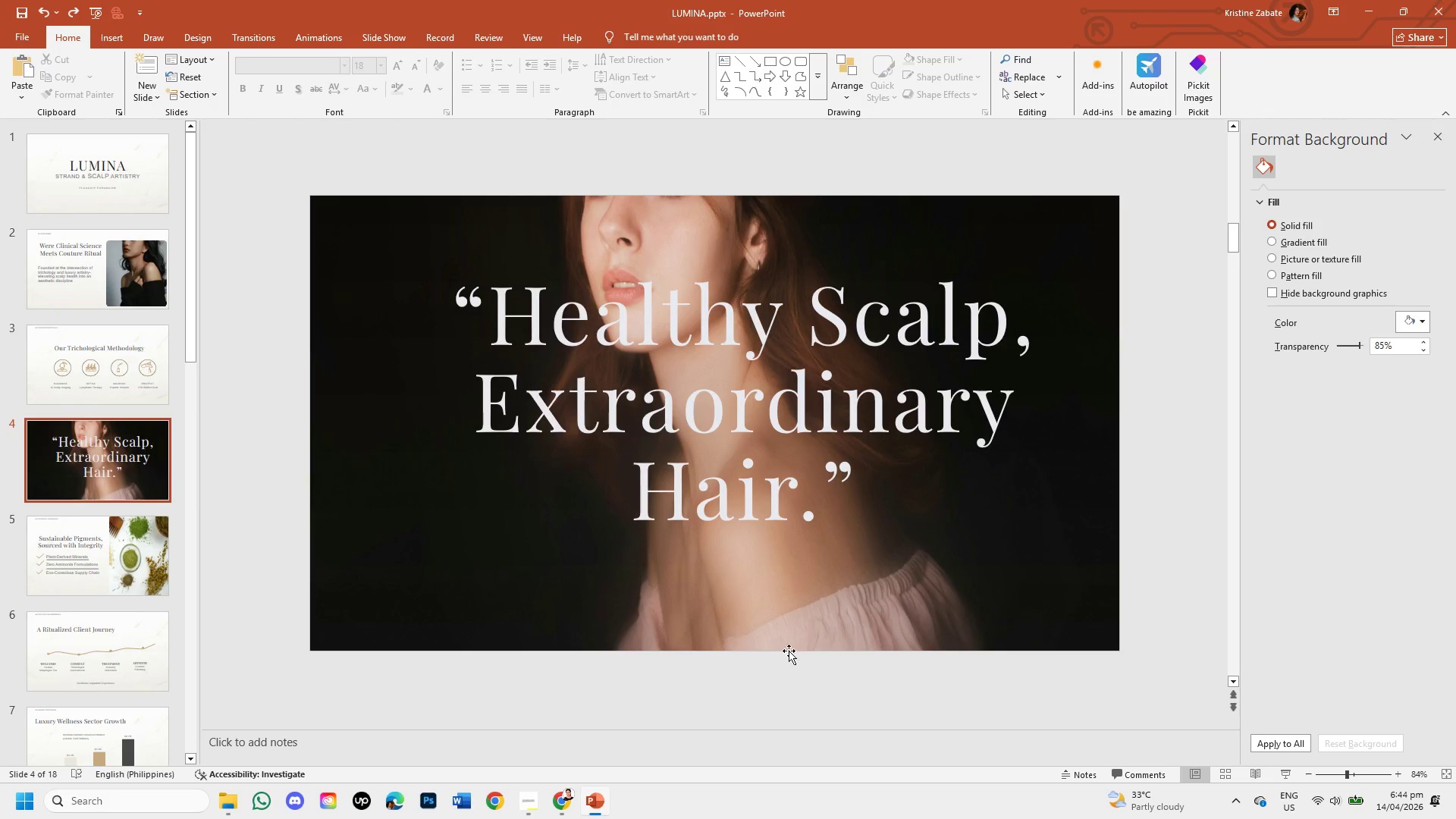 
wait(9.95)
 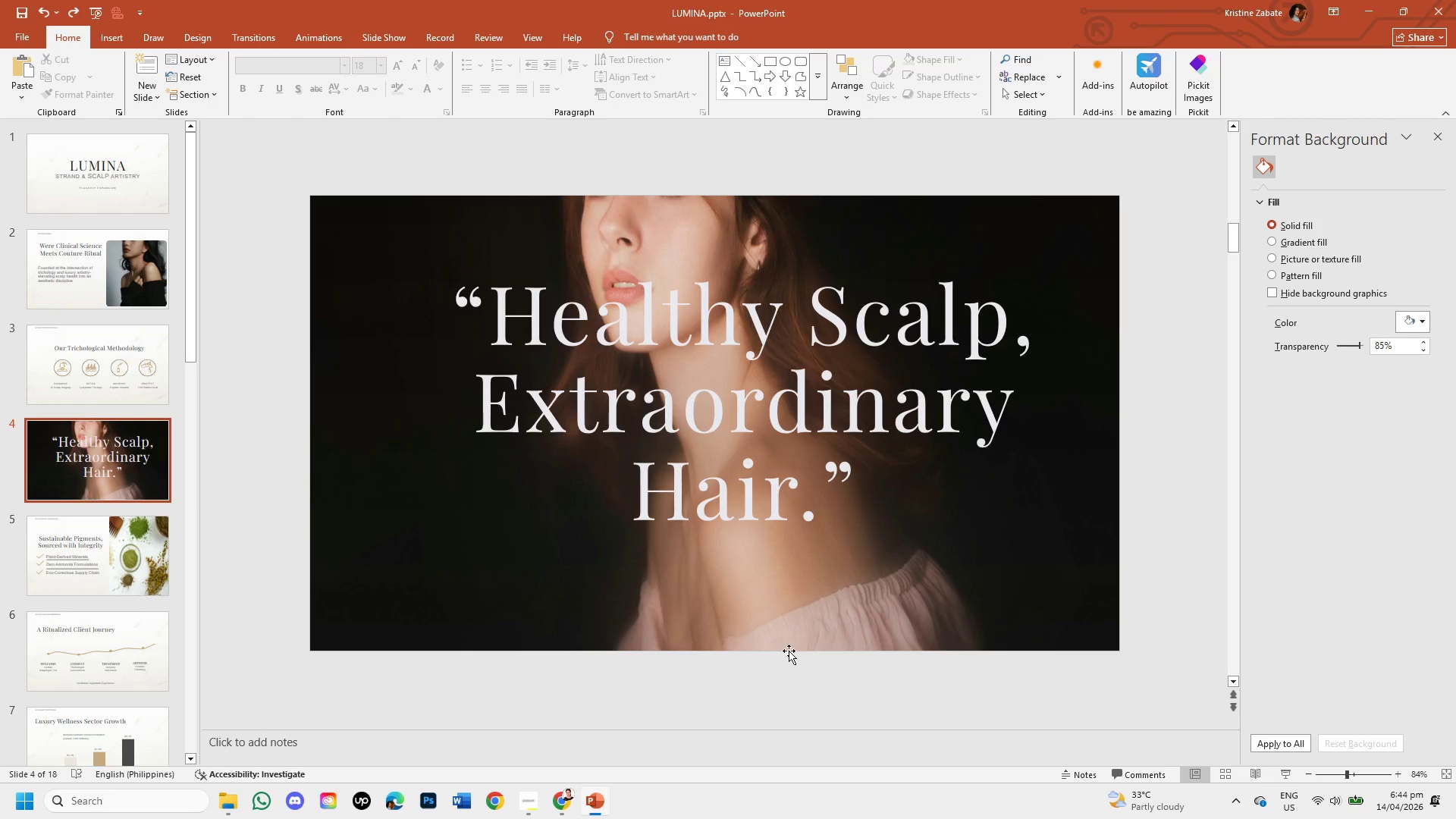 
left_click_drag(start_coordinate=[187, 331], to_coordinate=[184, 768])
 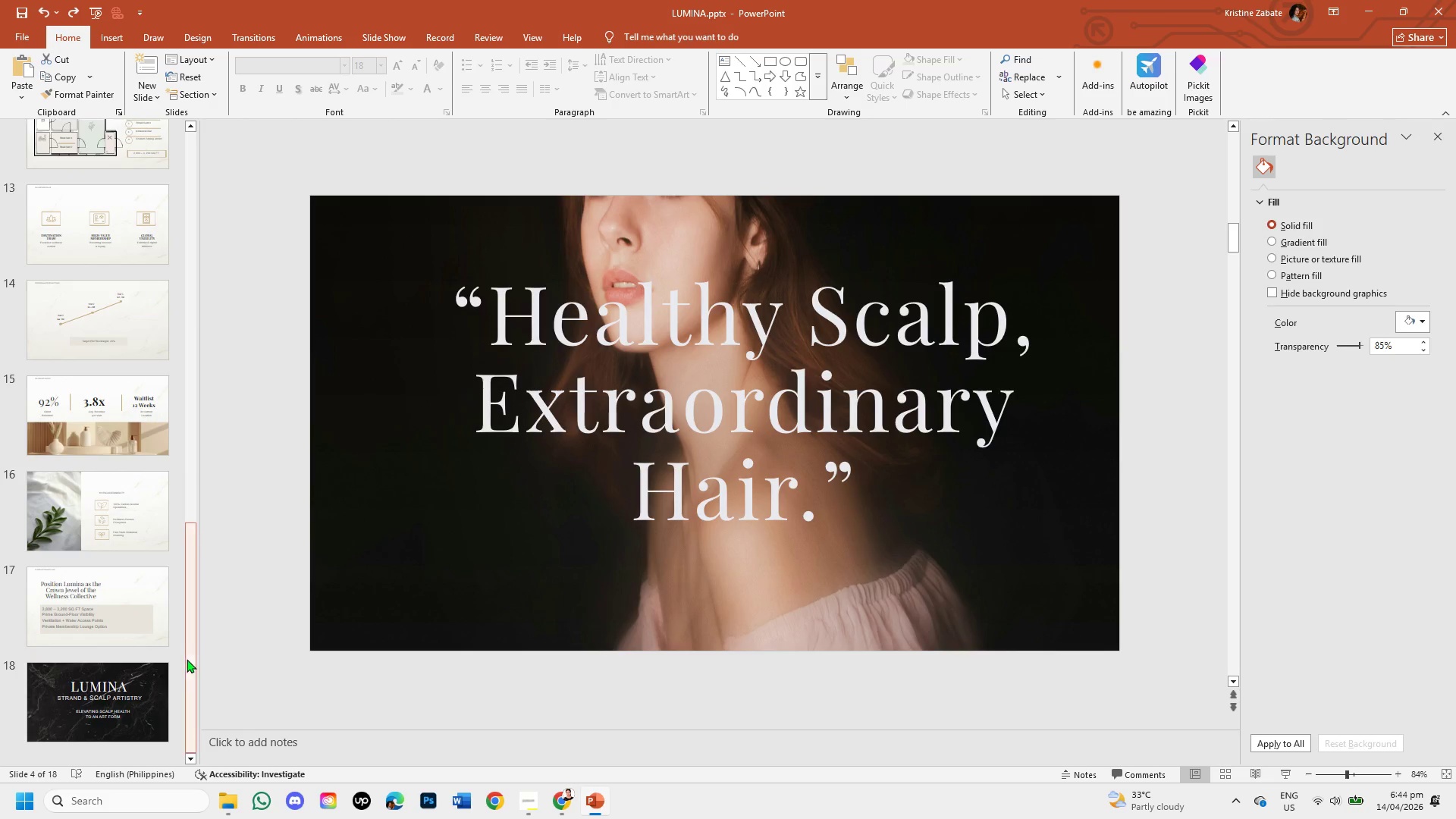 
left_click_drag(start_coordinate=[190, 661], to_coordinate=[193, 680])
 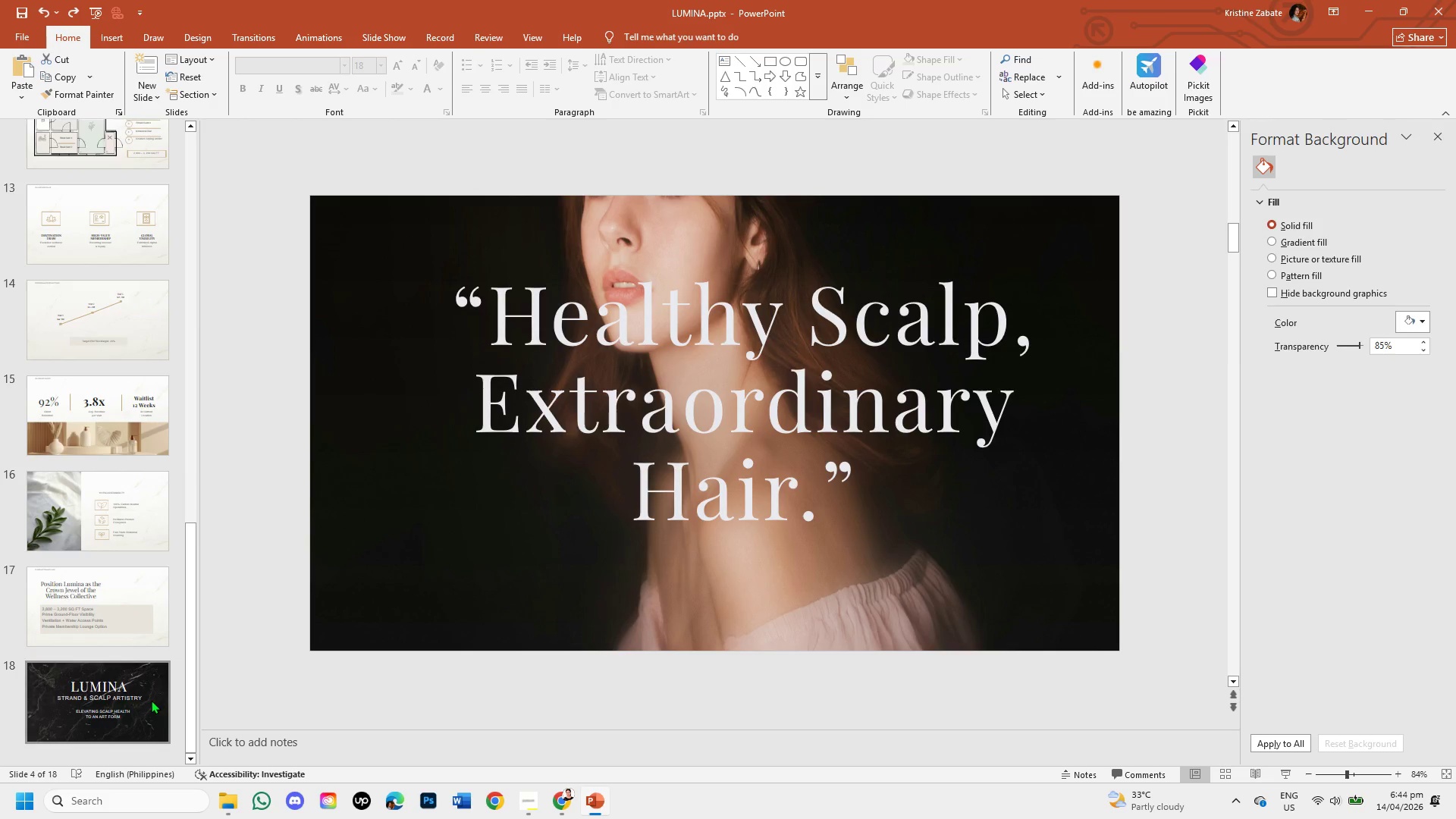 
left_click([151, 700])
 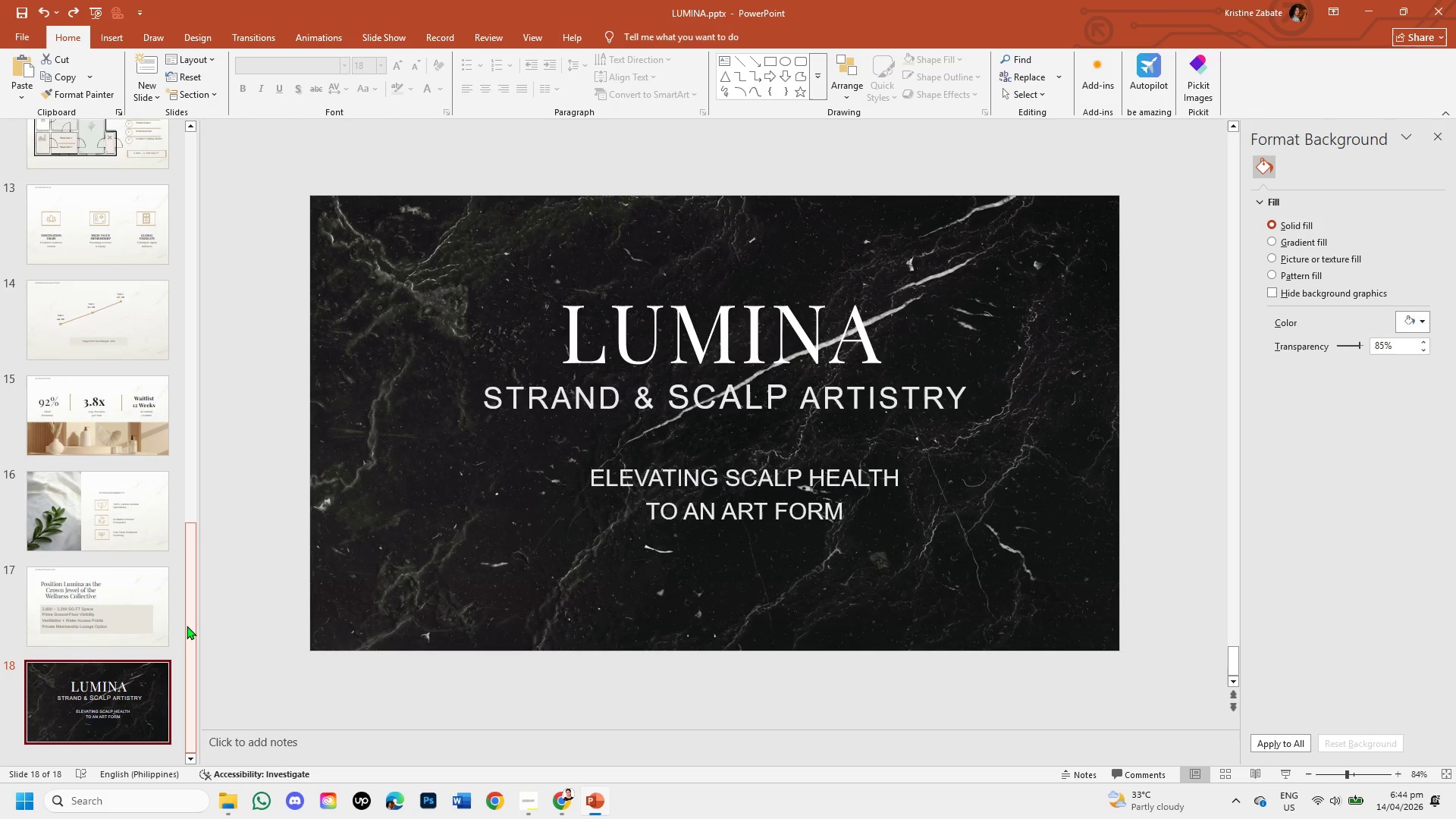 
wait(6.23)
 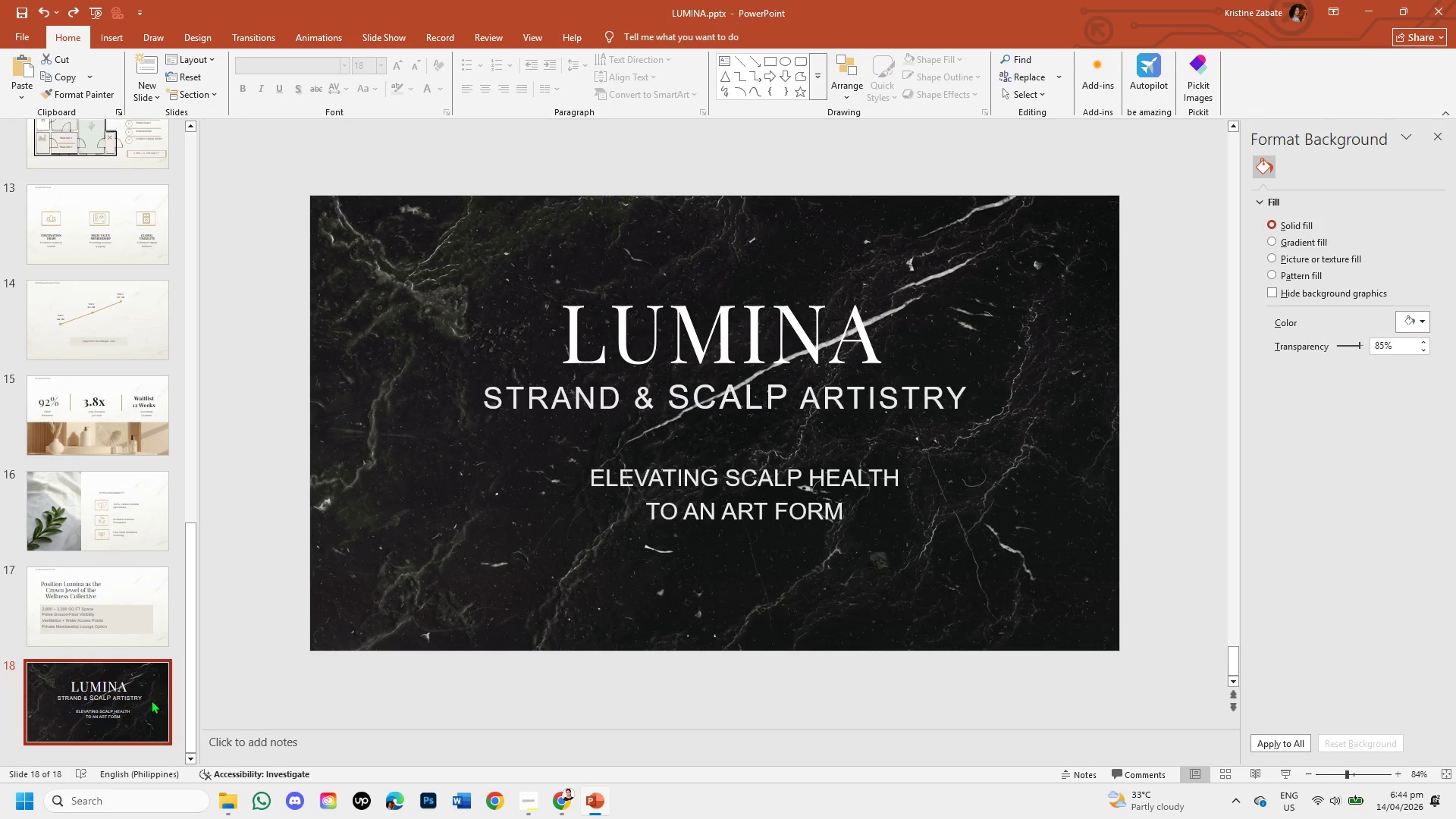 
left_click_drag(start_coordinate=[187, 626], to_coordinate=[171, 168])
 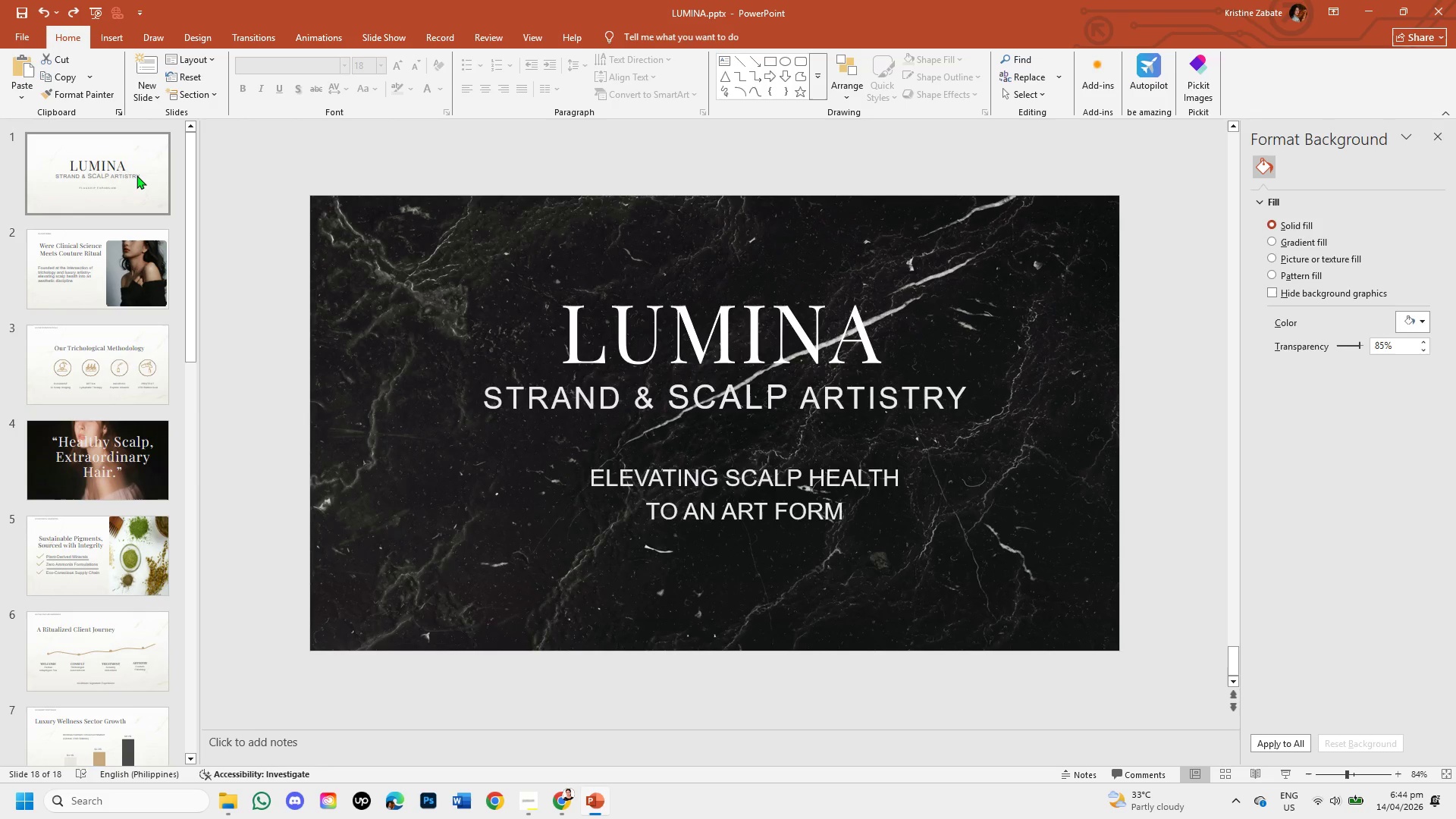 
left_click([135, 173])
 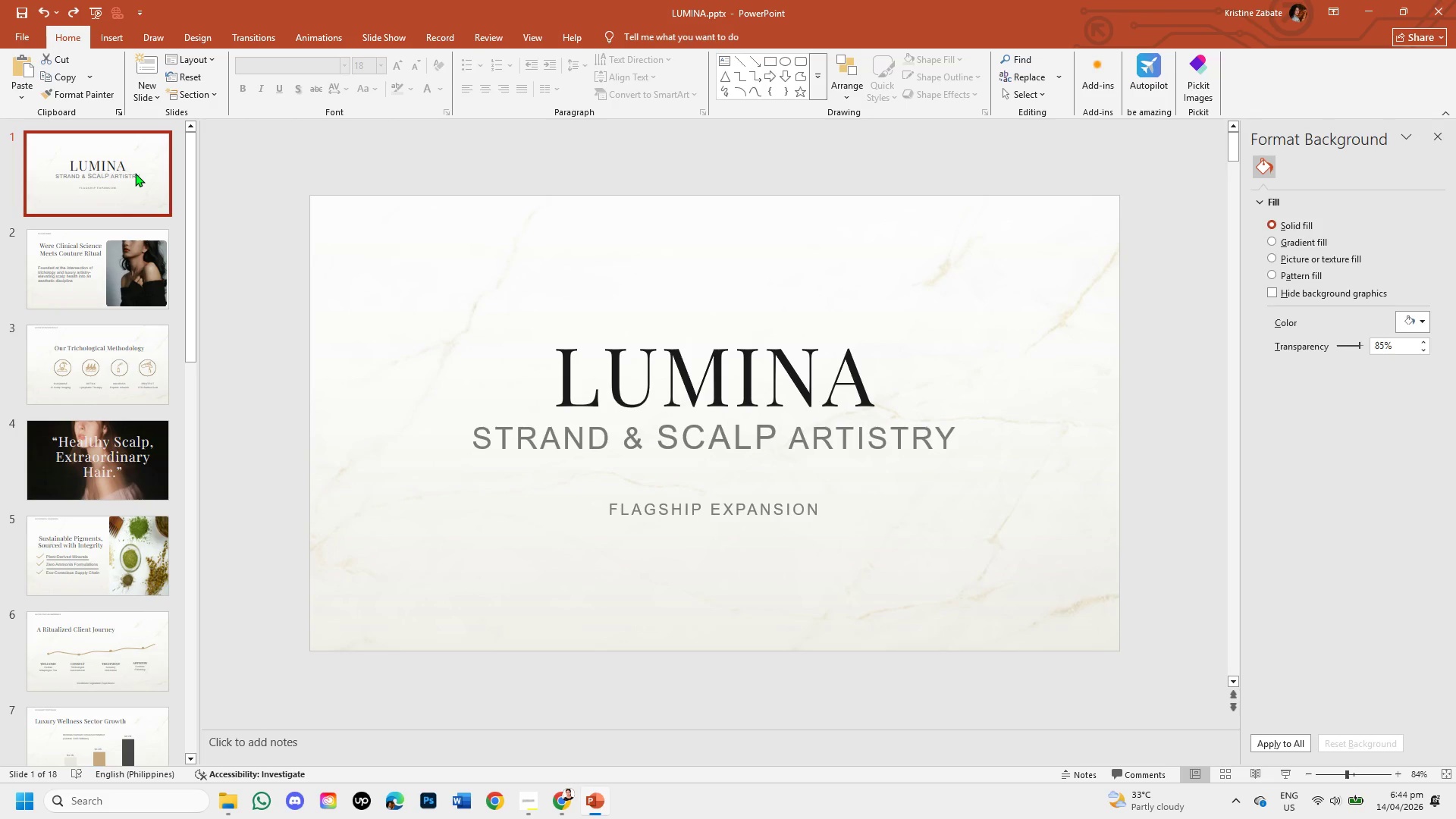 
wait(16.86)
 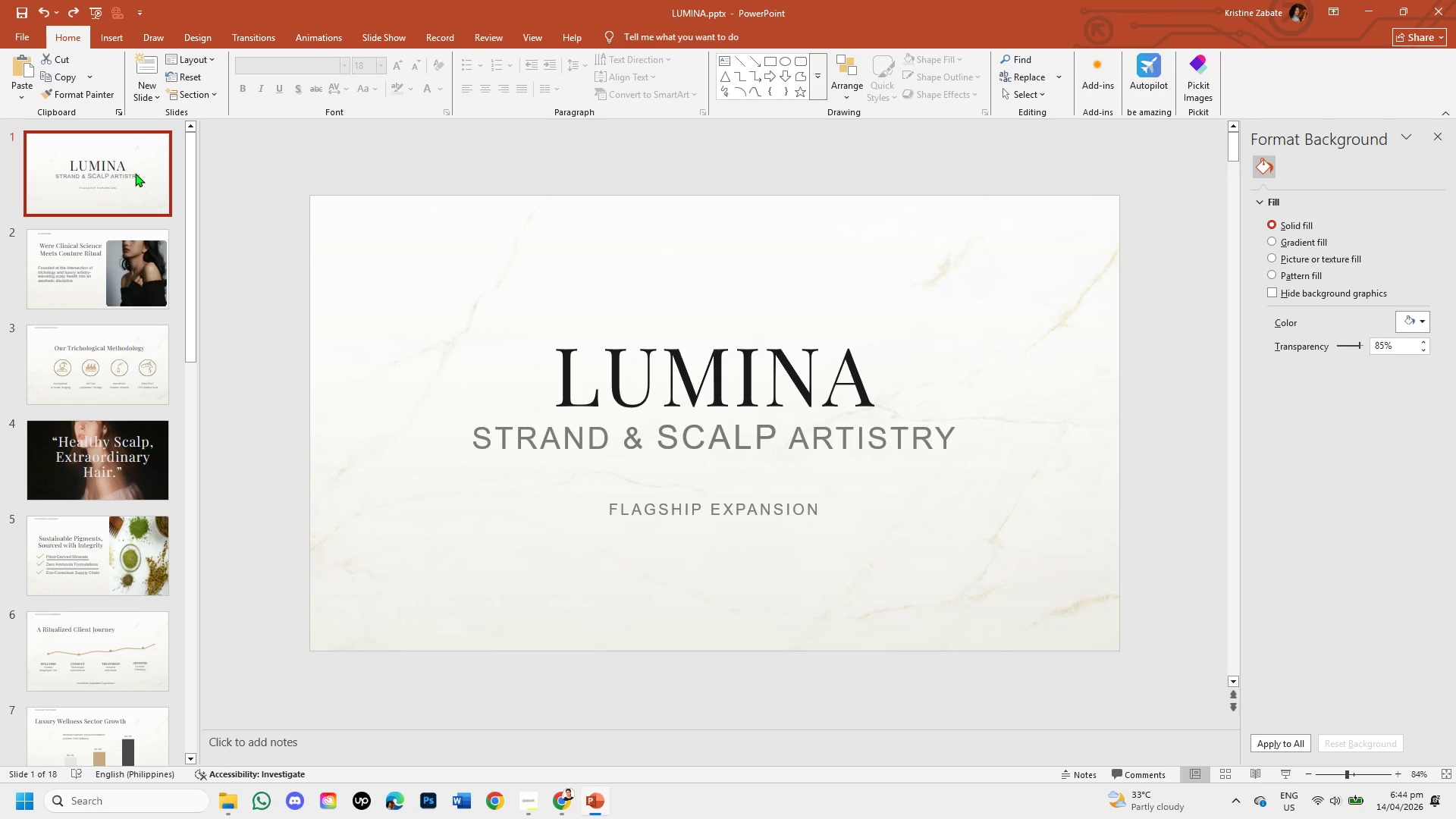 
left_click([80, 287])
 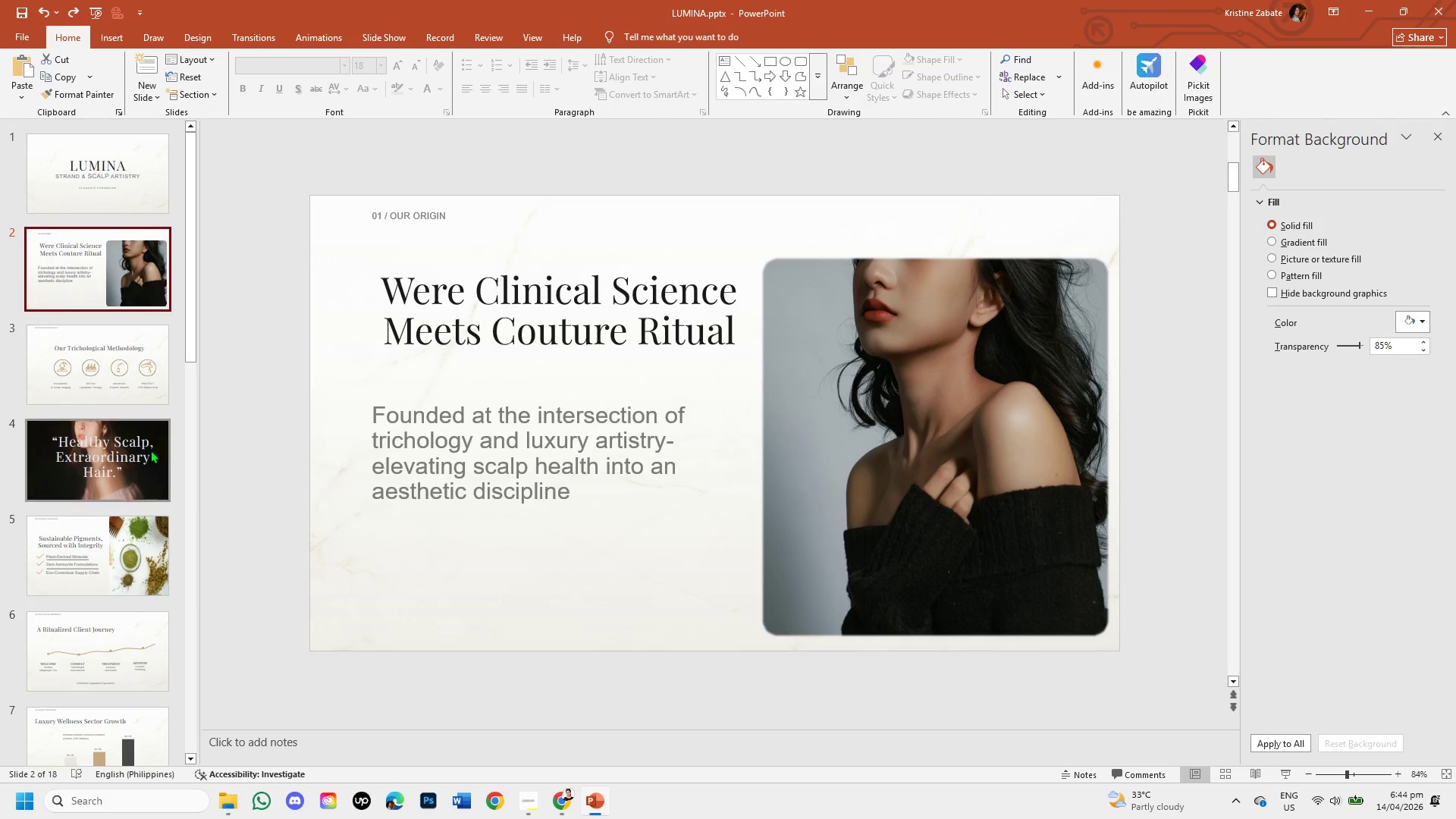 
left_click([183, 343])
 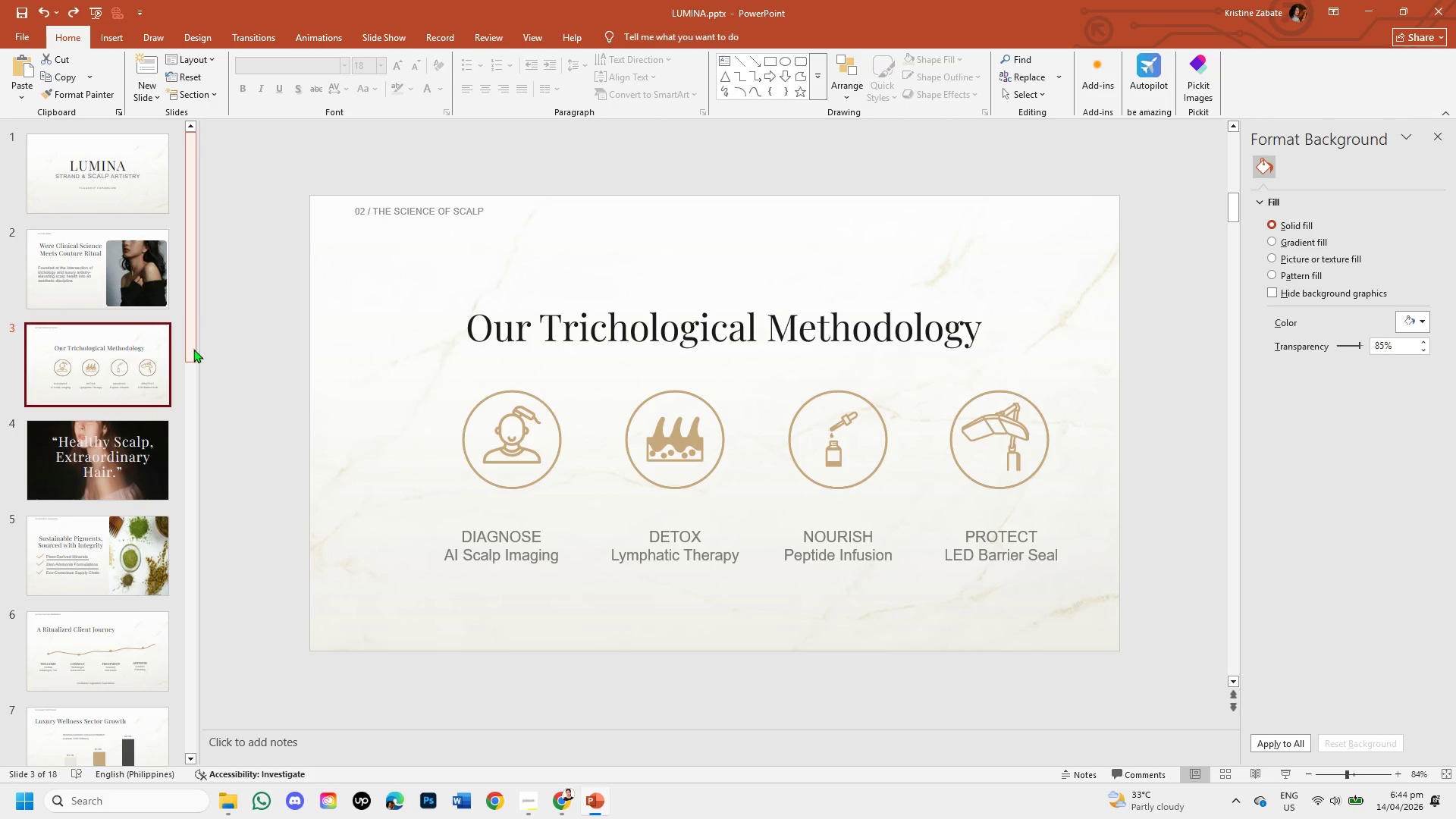 
left_click_drag(start_coordinate=[190, 348], to_coordinate=[205, 452])
 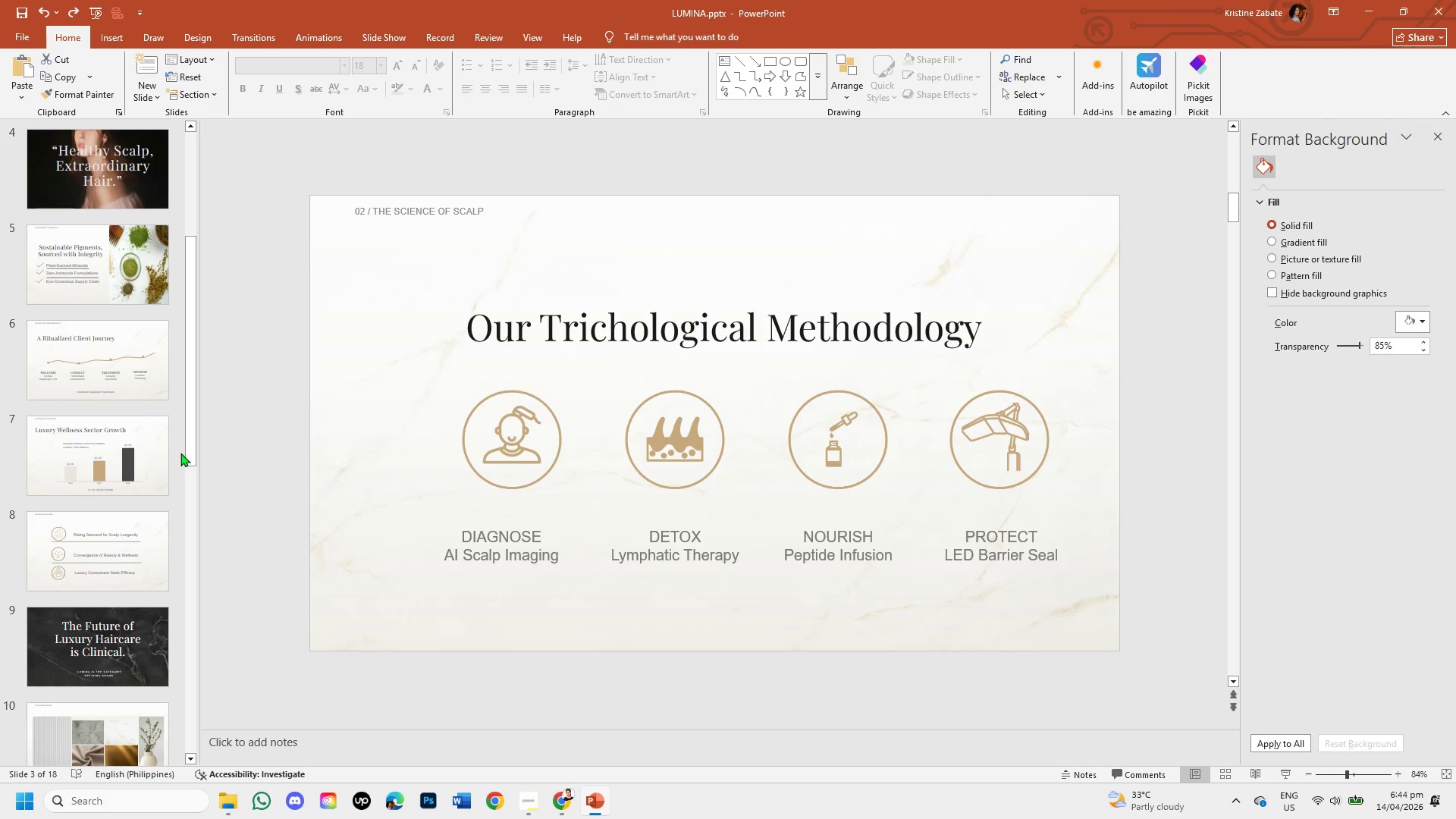 
left_click_drag(start_coordinate=[187, 452], to_coordinate=[219, 718])
 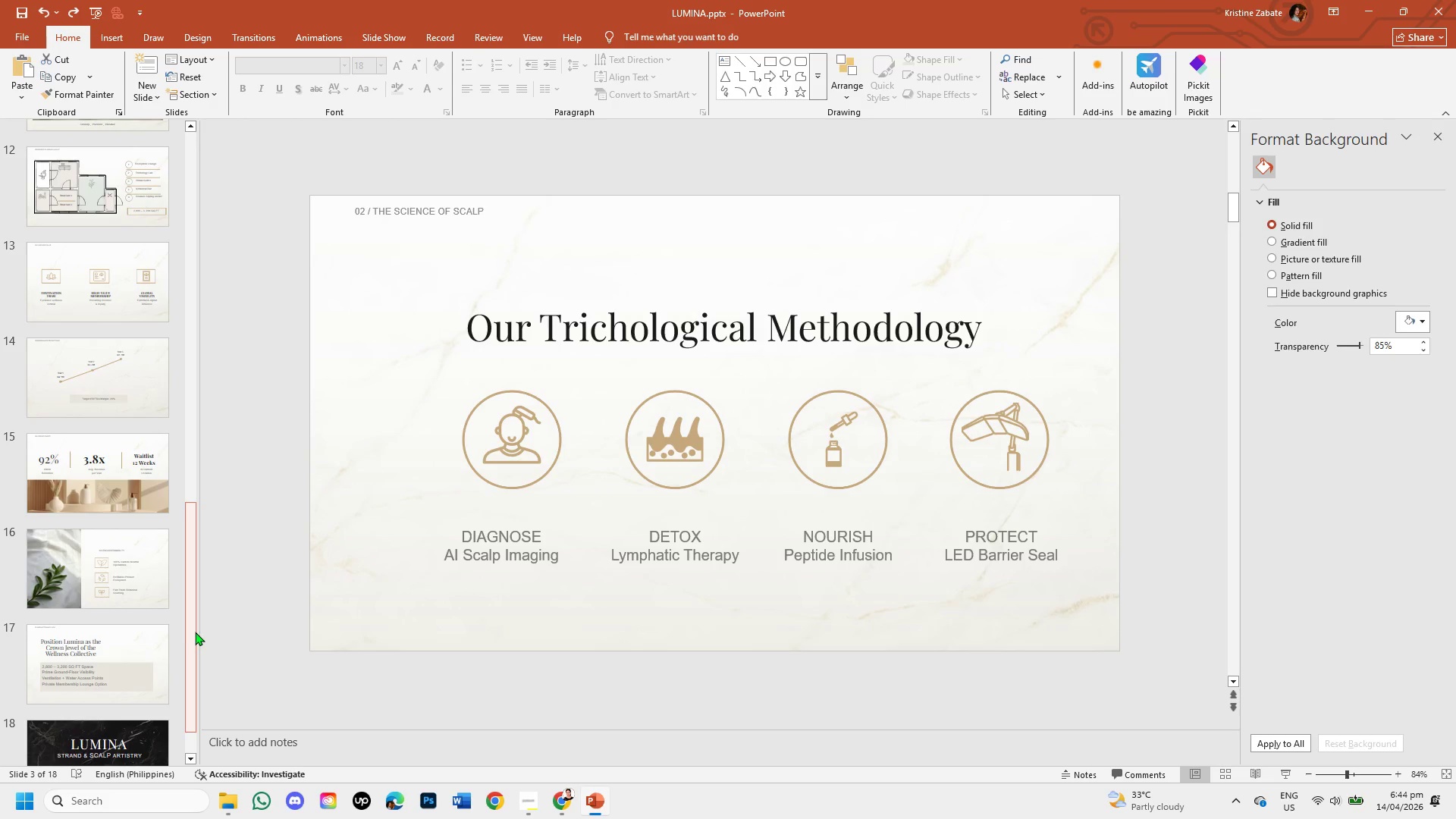 
left_click_drag(start_coordinate=[193, 629], to_coordinate=[200, 713])
 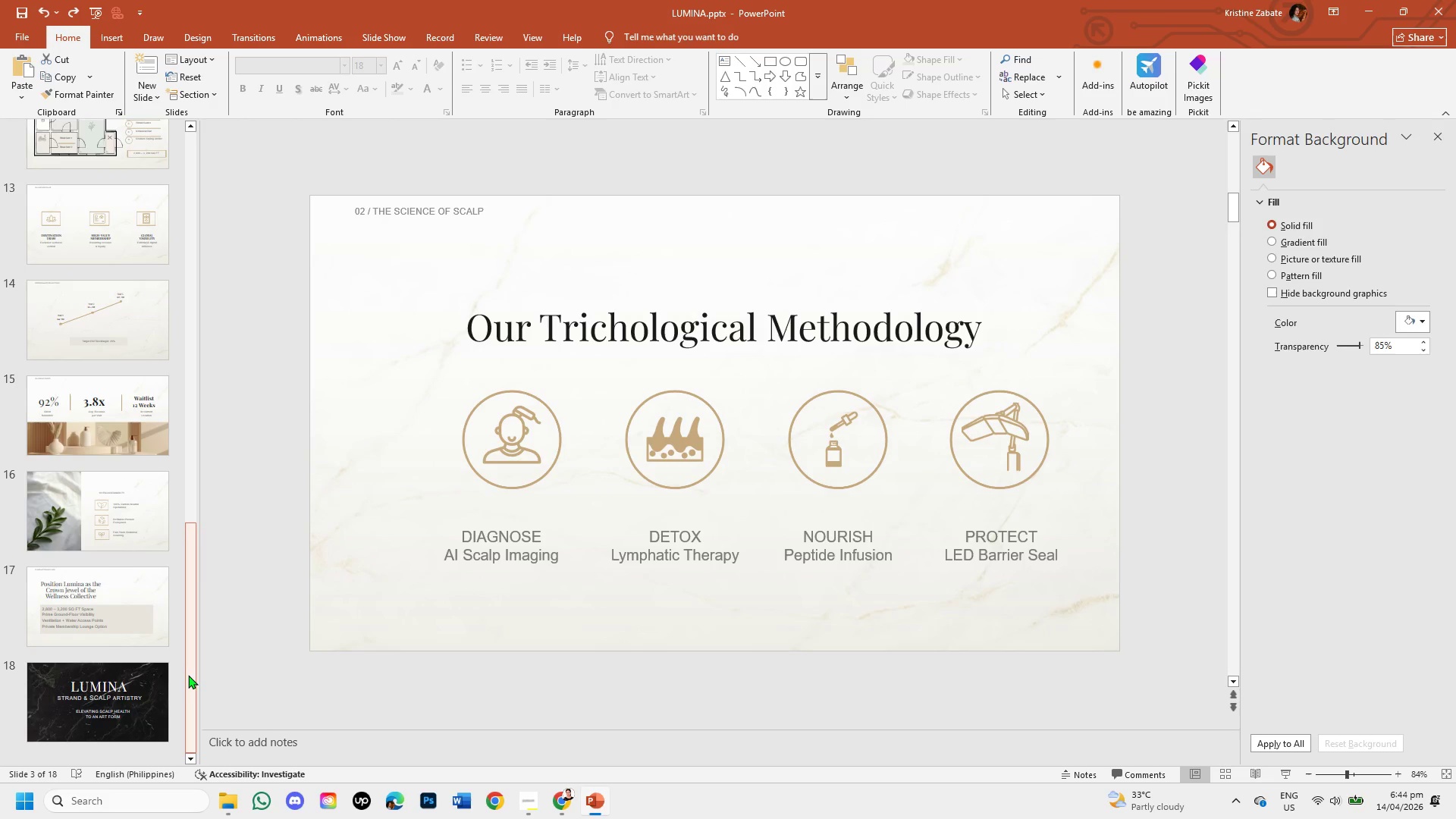 
left_click_drag(start_coordinate=[188, 675], to_coordinate=[194, 578])
 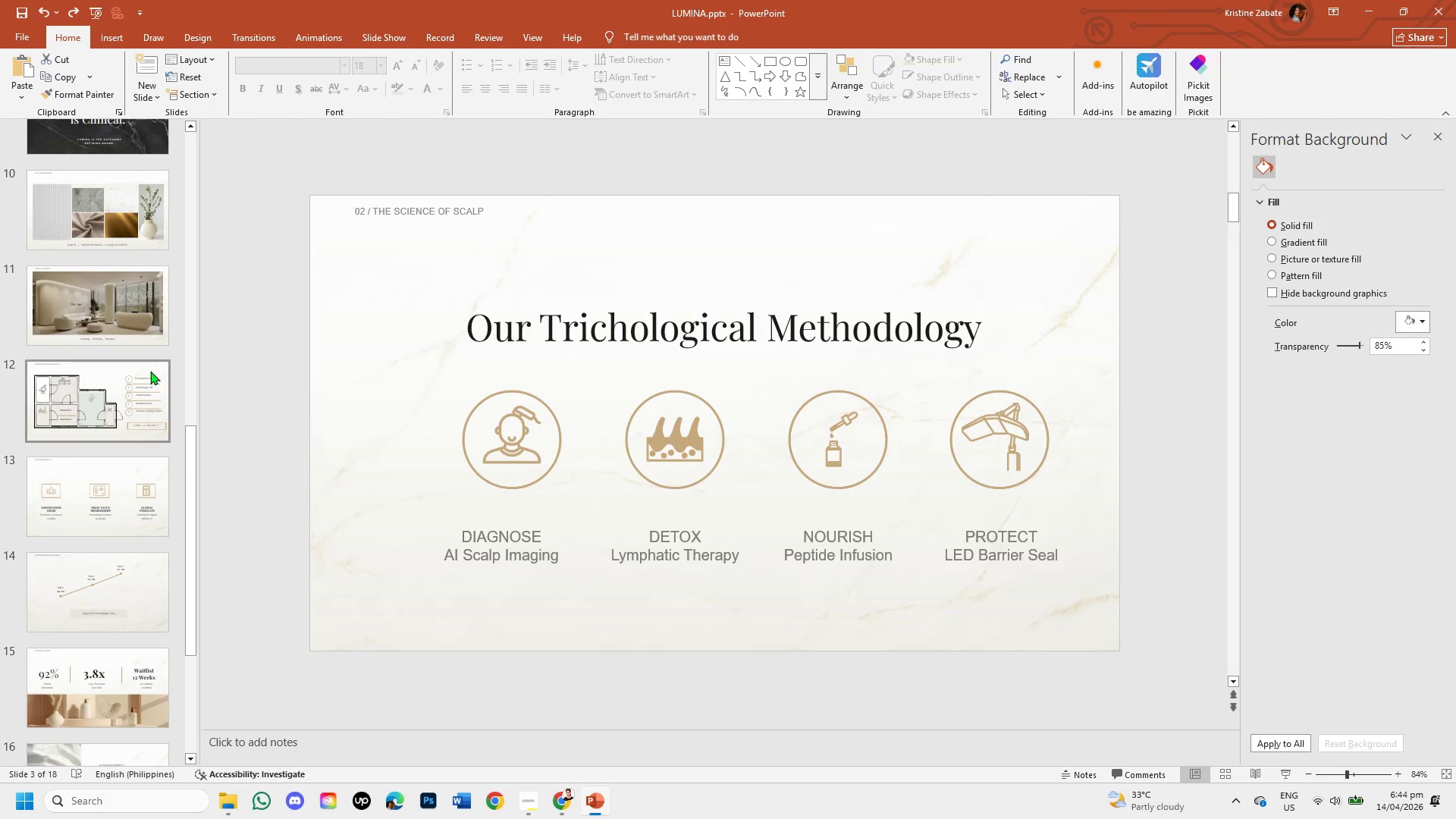 
left_click([141, 337])
 